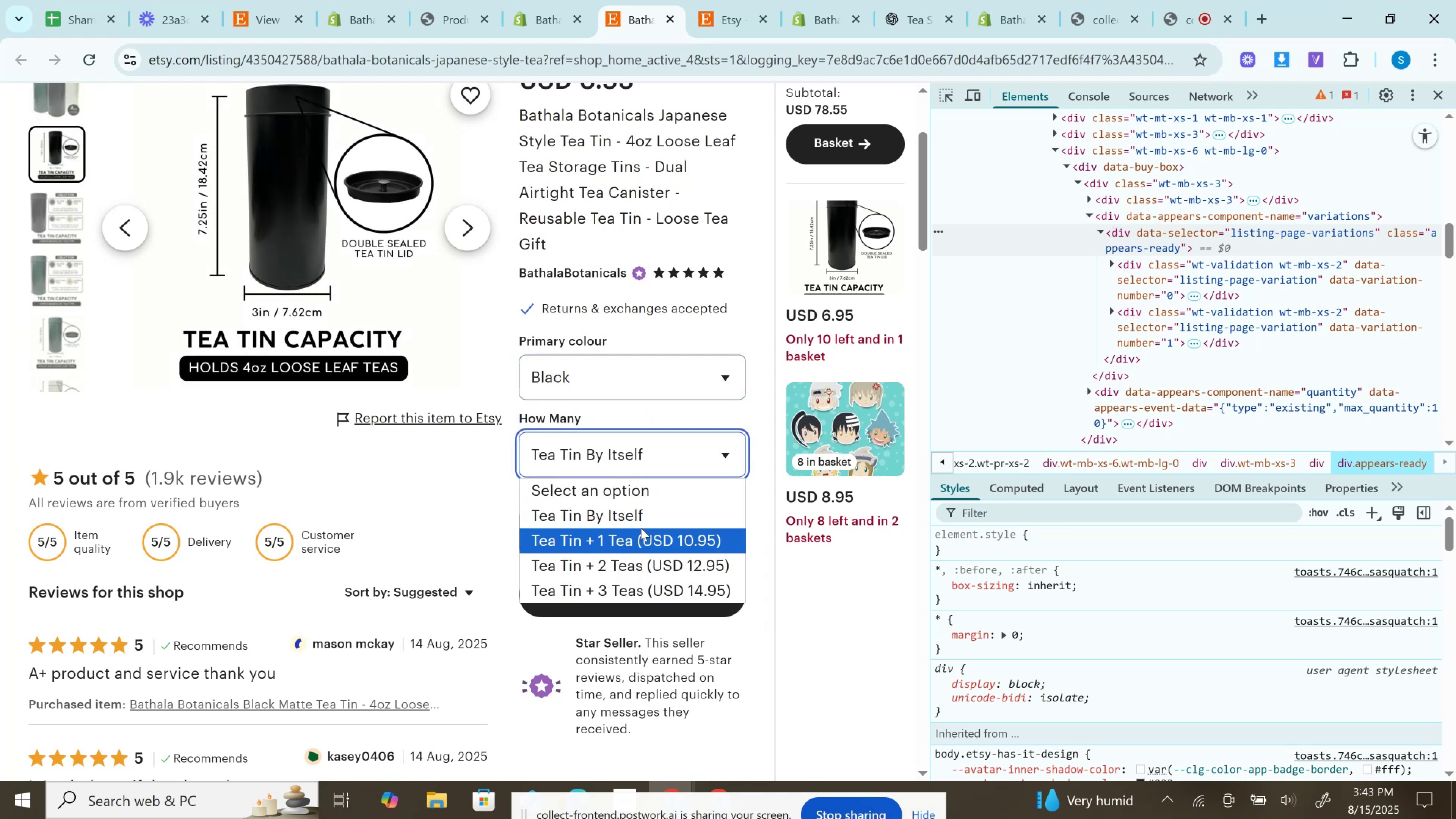 
left_click([641, 528])
 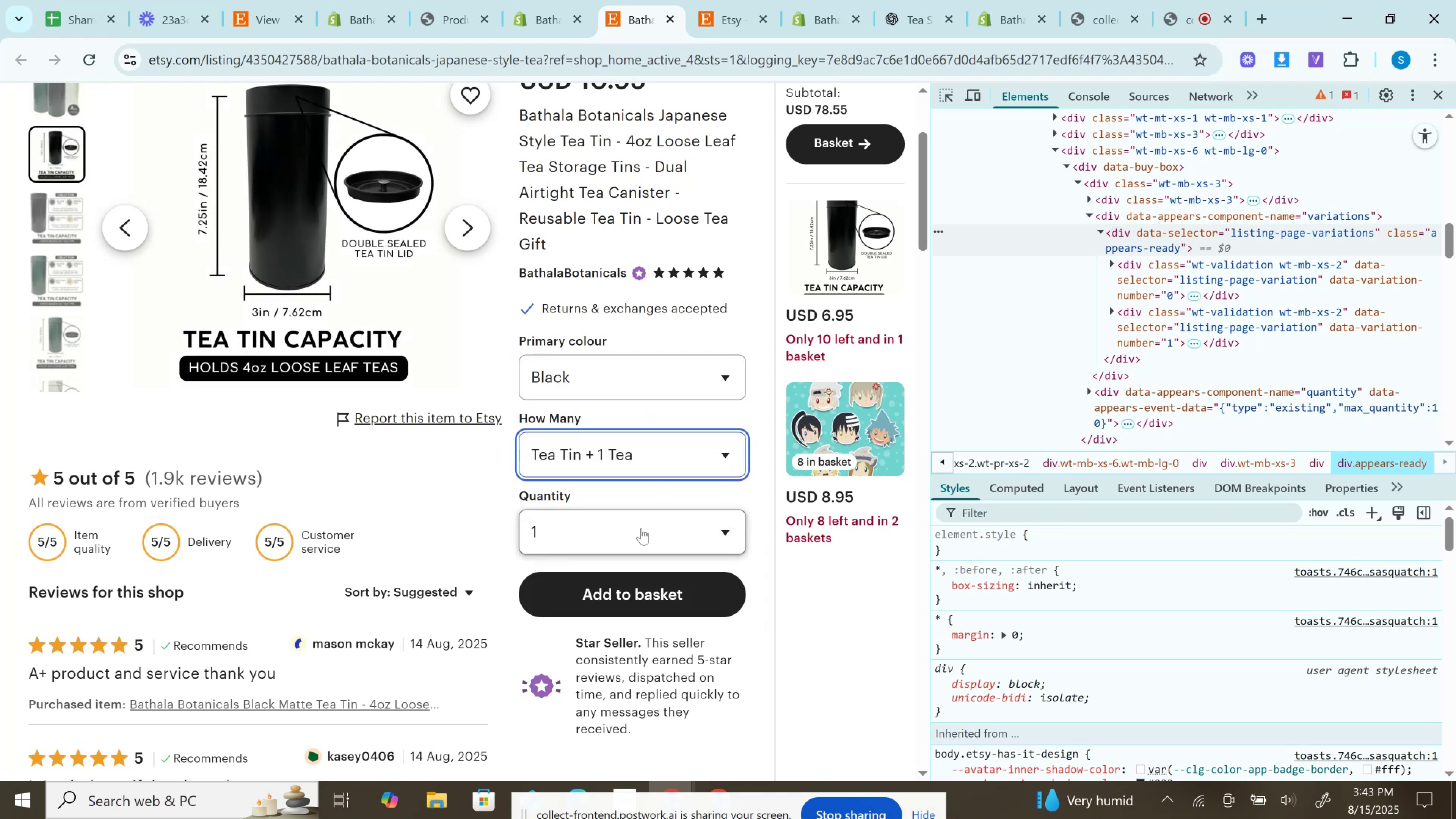 
scroll: coordinate [641, 528], scroll_direction: up, amount: 1.0
 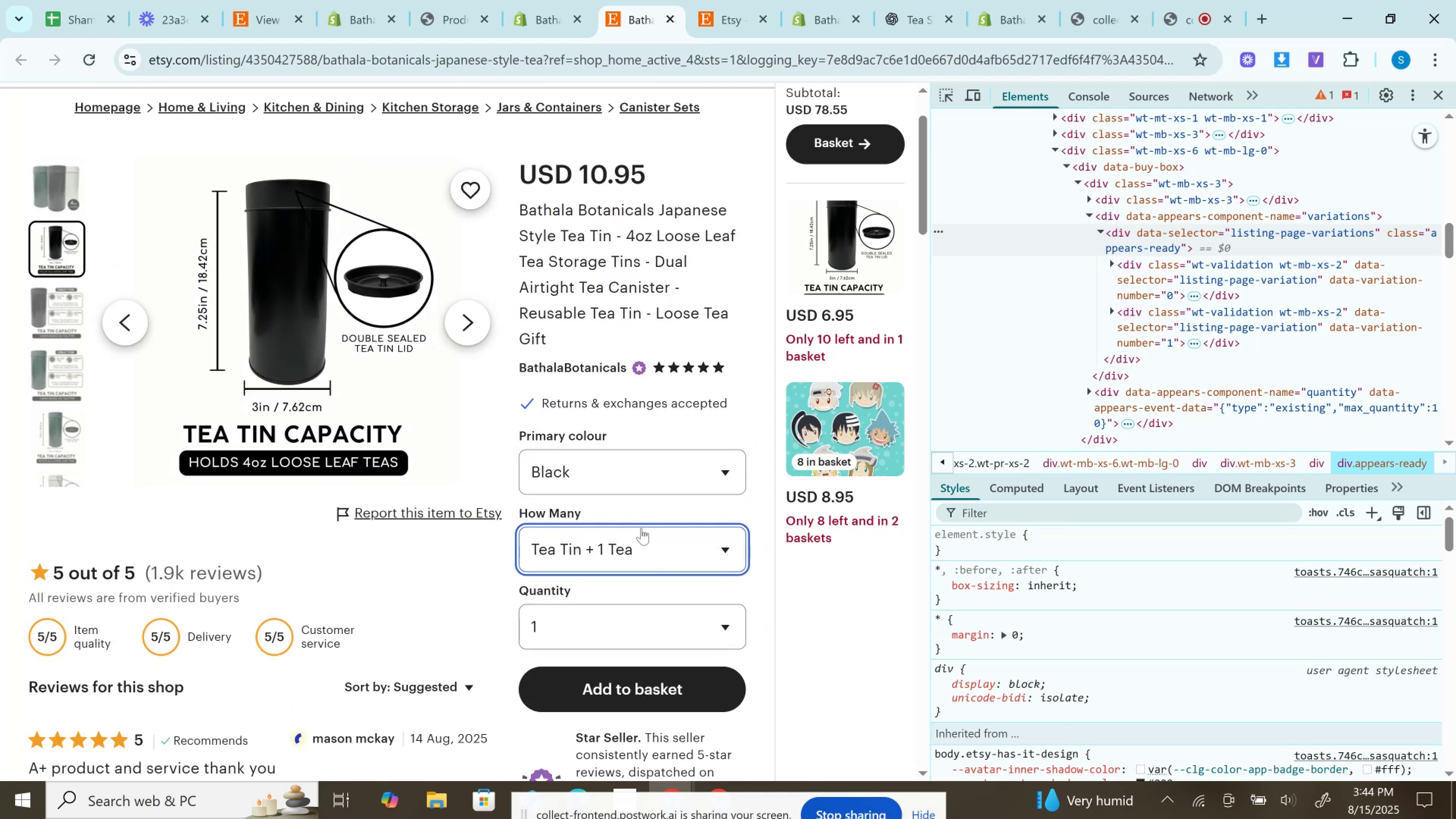 
scroll: coordinate [648, 535], scroll_direction: down, amount: 1.0
 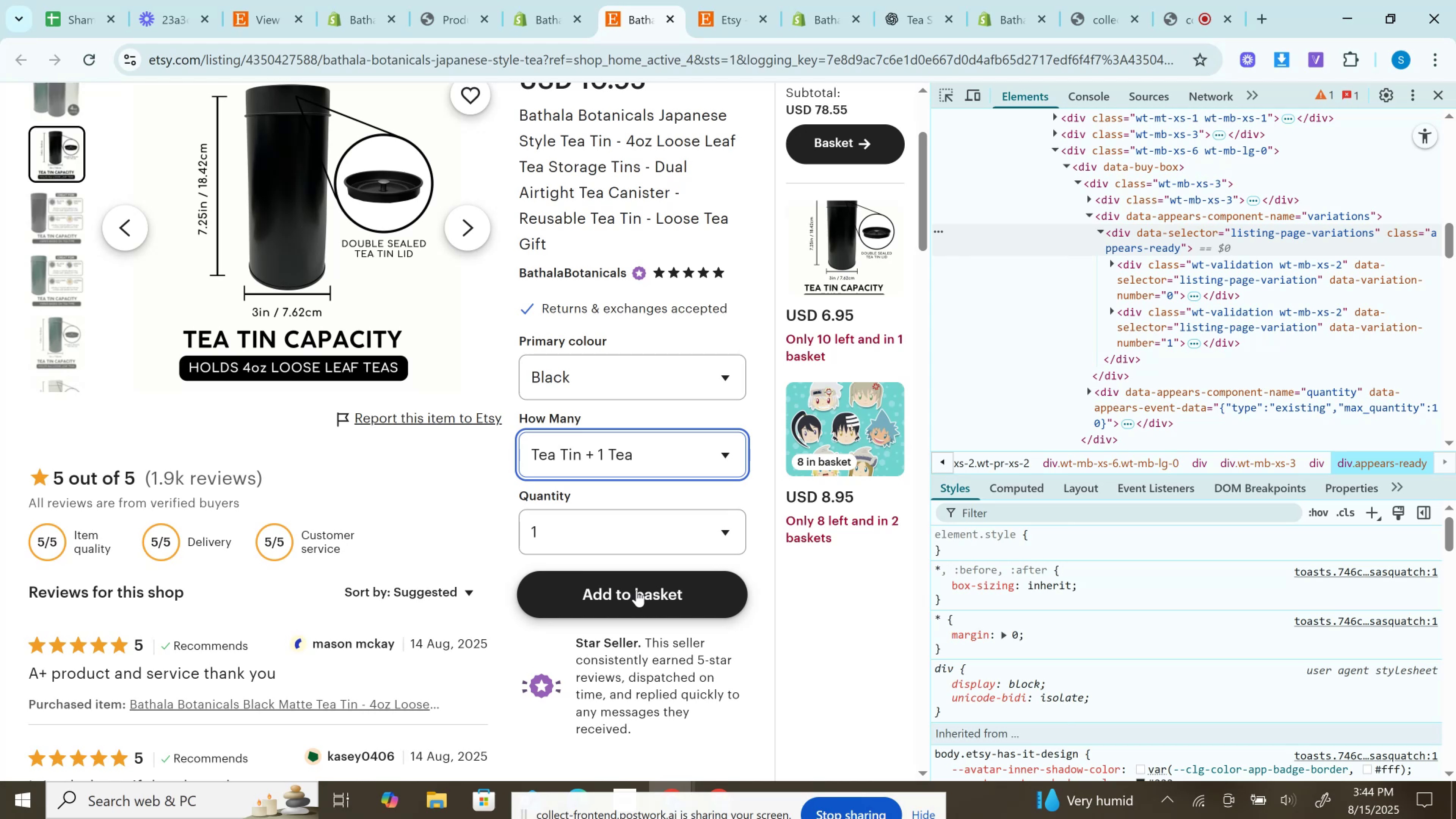 
wait(6.87)
 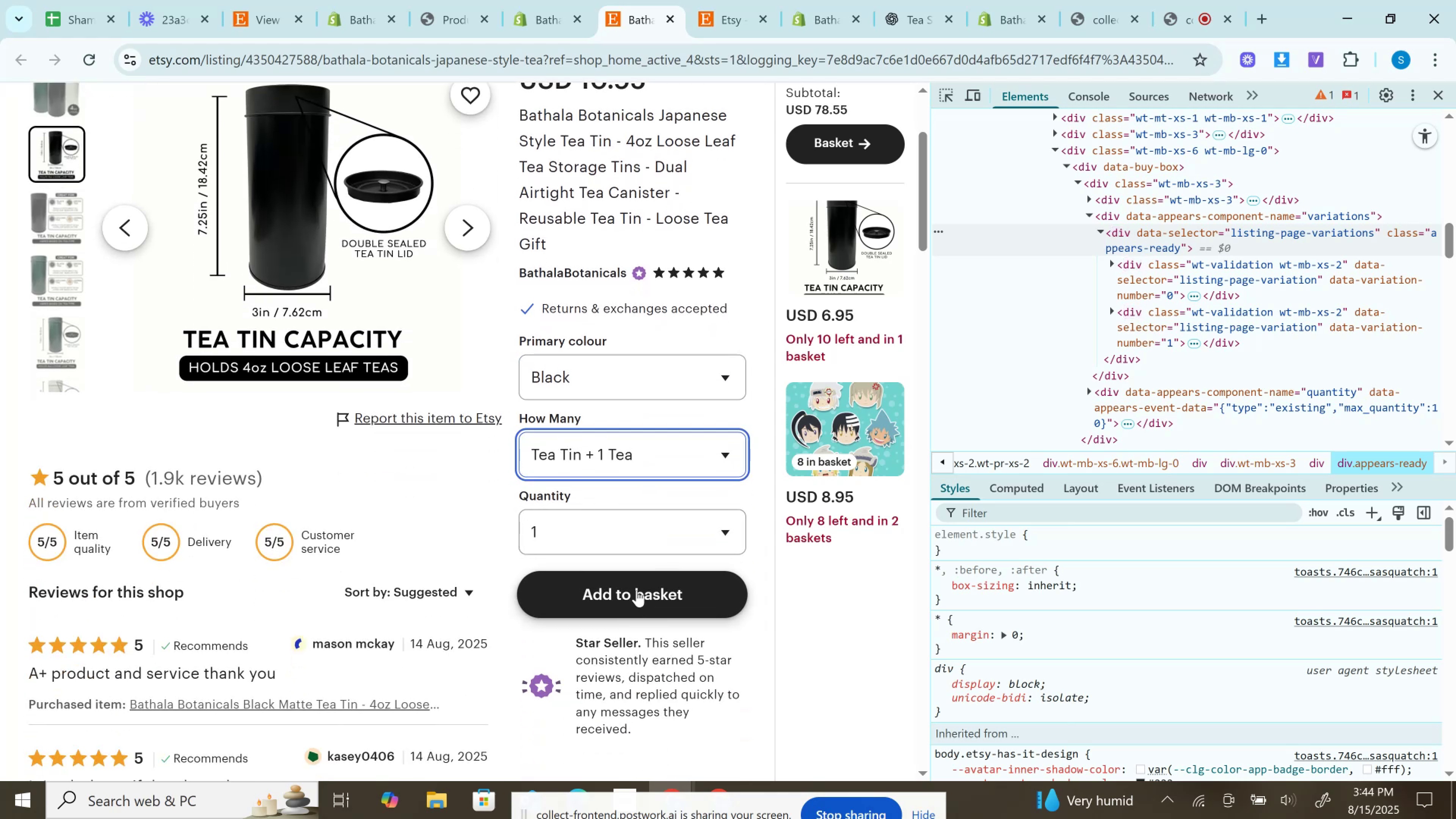 
left_click([637, 590])
 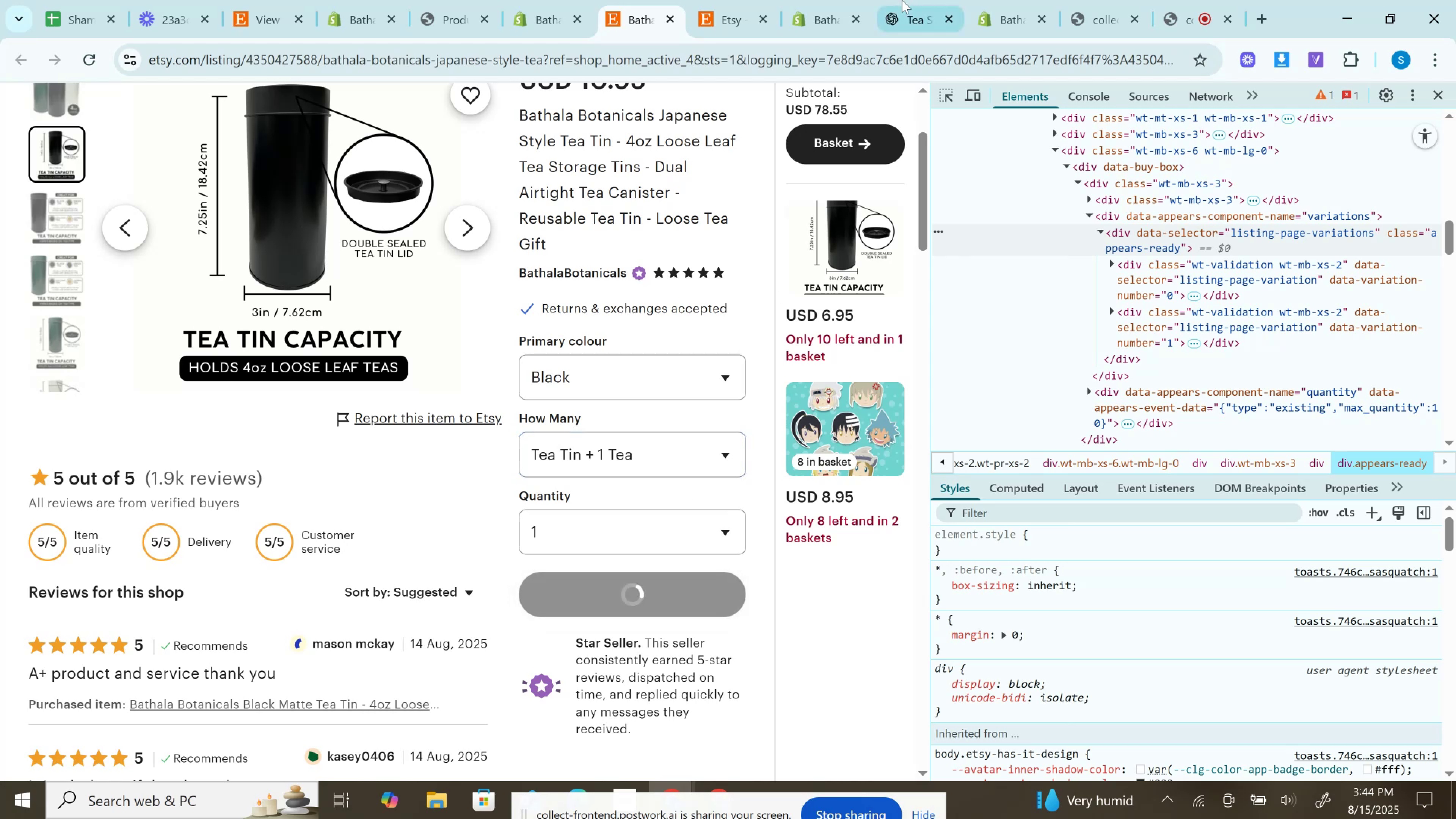 
mouse_move([924, 2])
 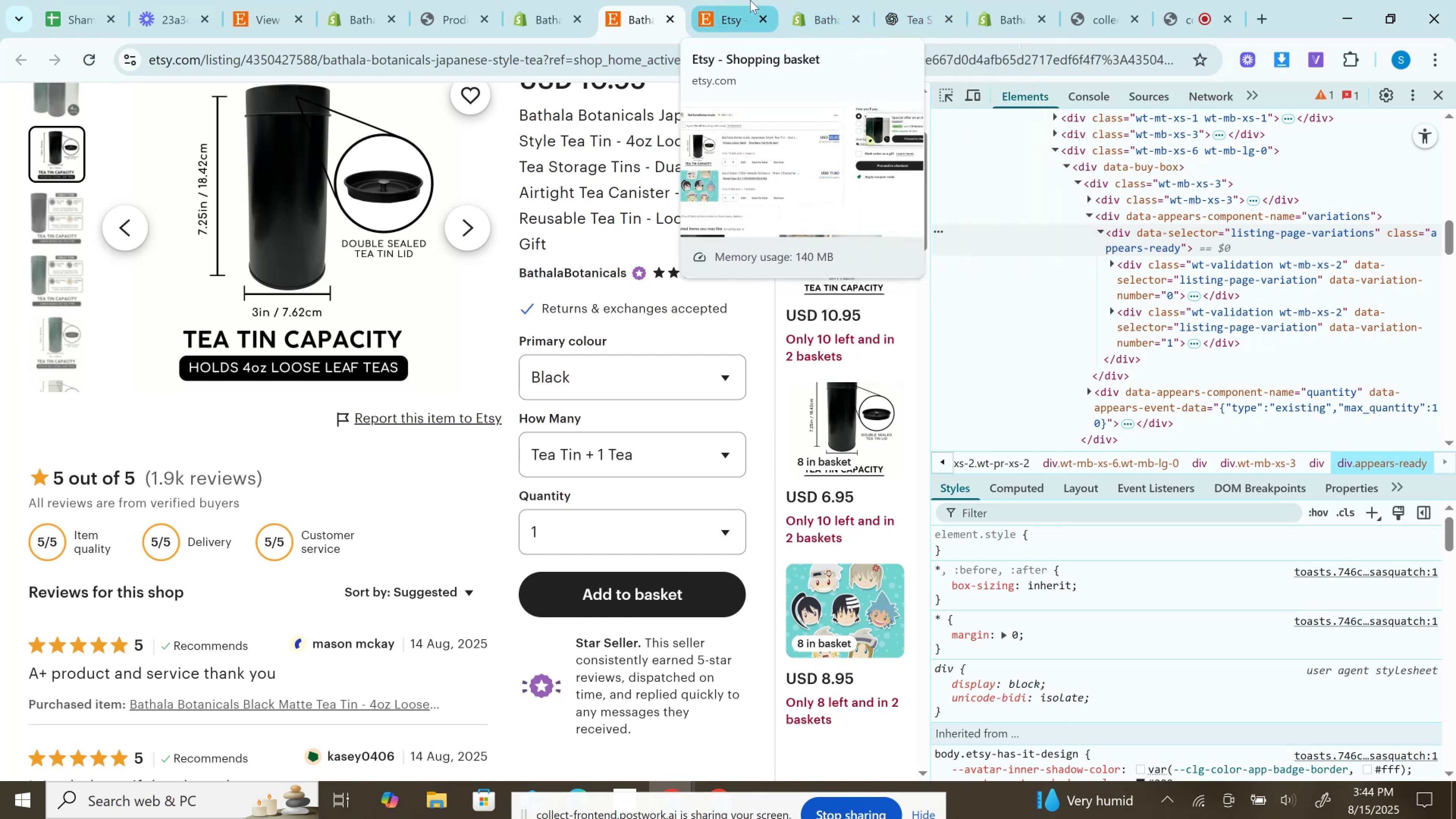 
left_click([750, 0])
 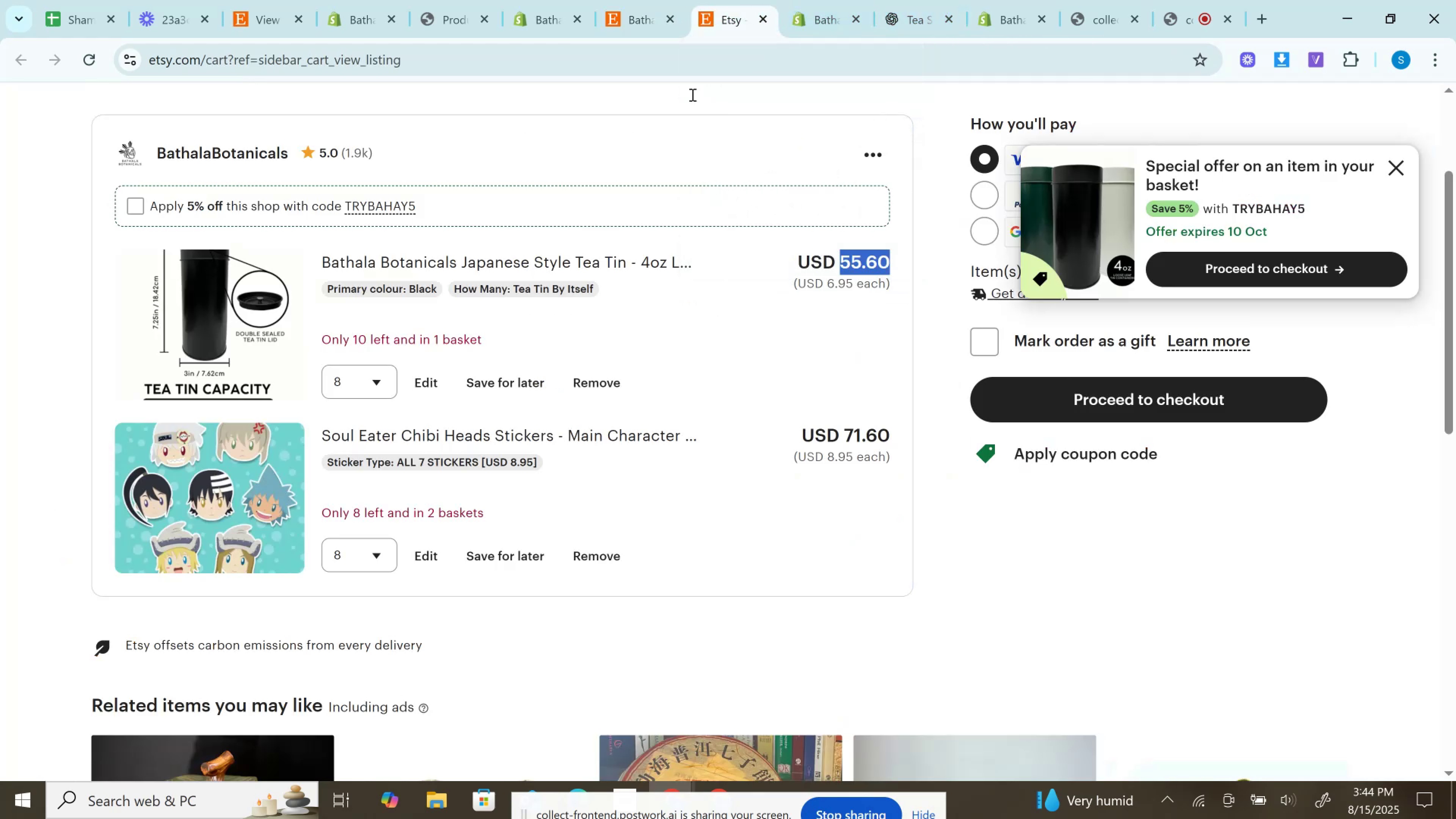 
left_click([593, 372])
 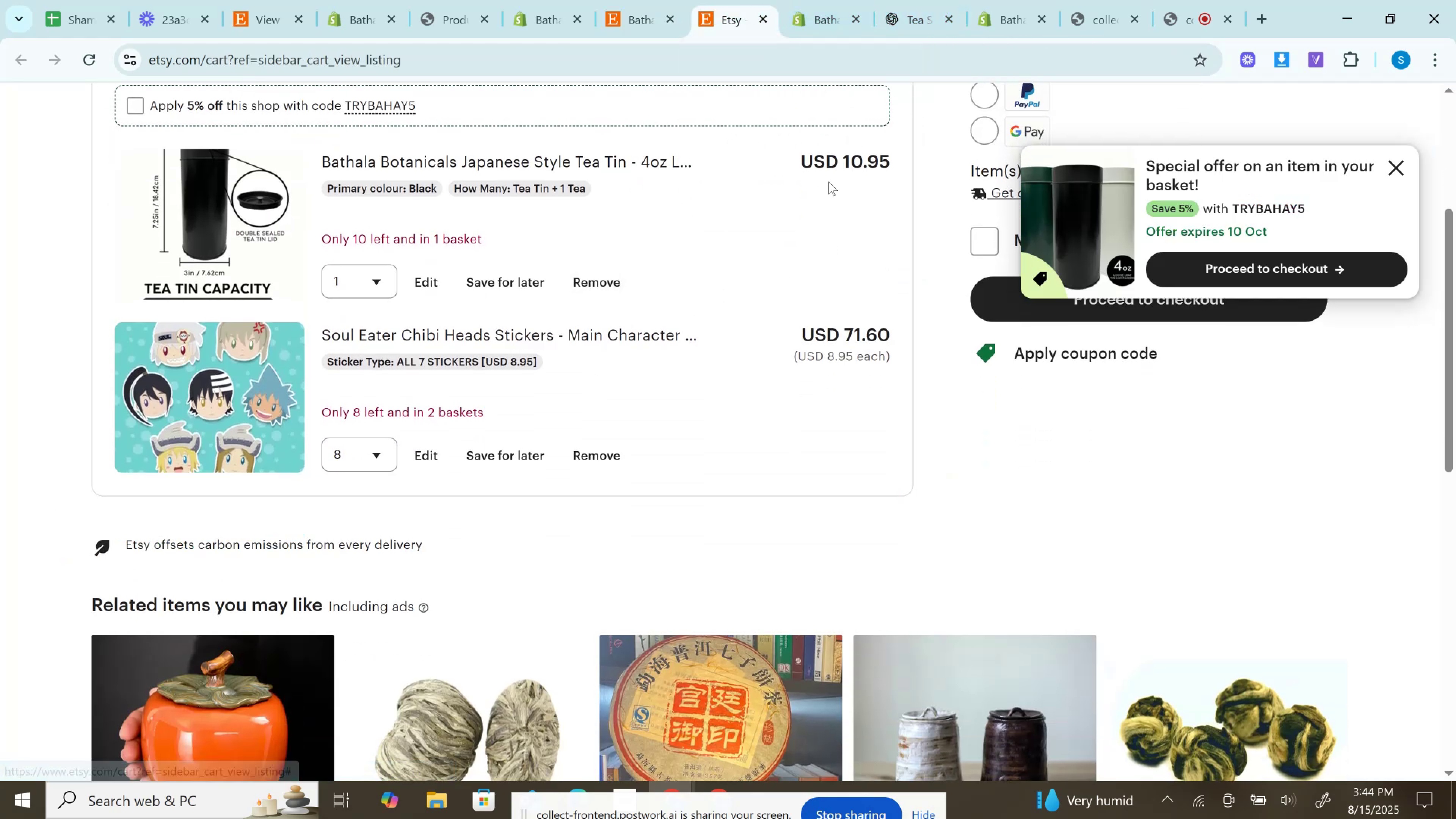 
double_click([858, 158])
 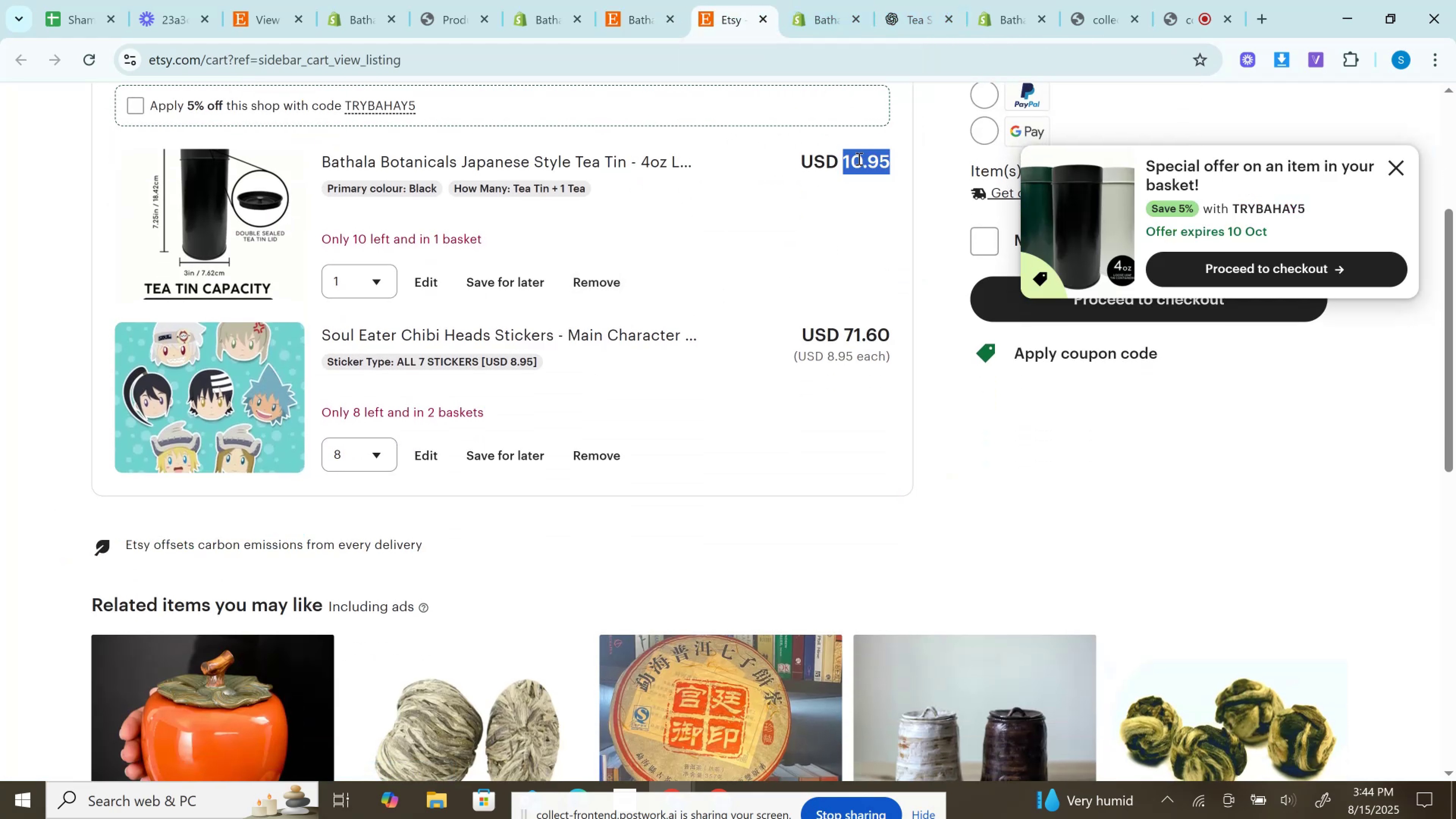 
key(Control+C)
 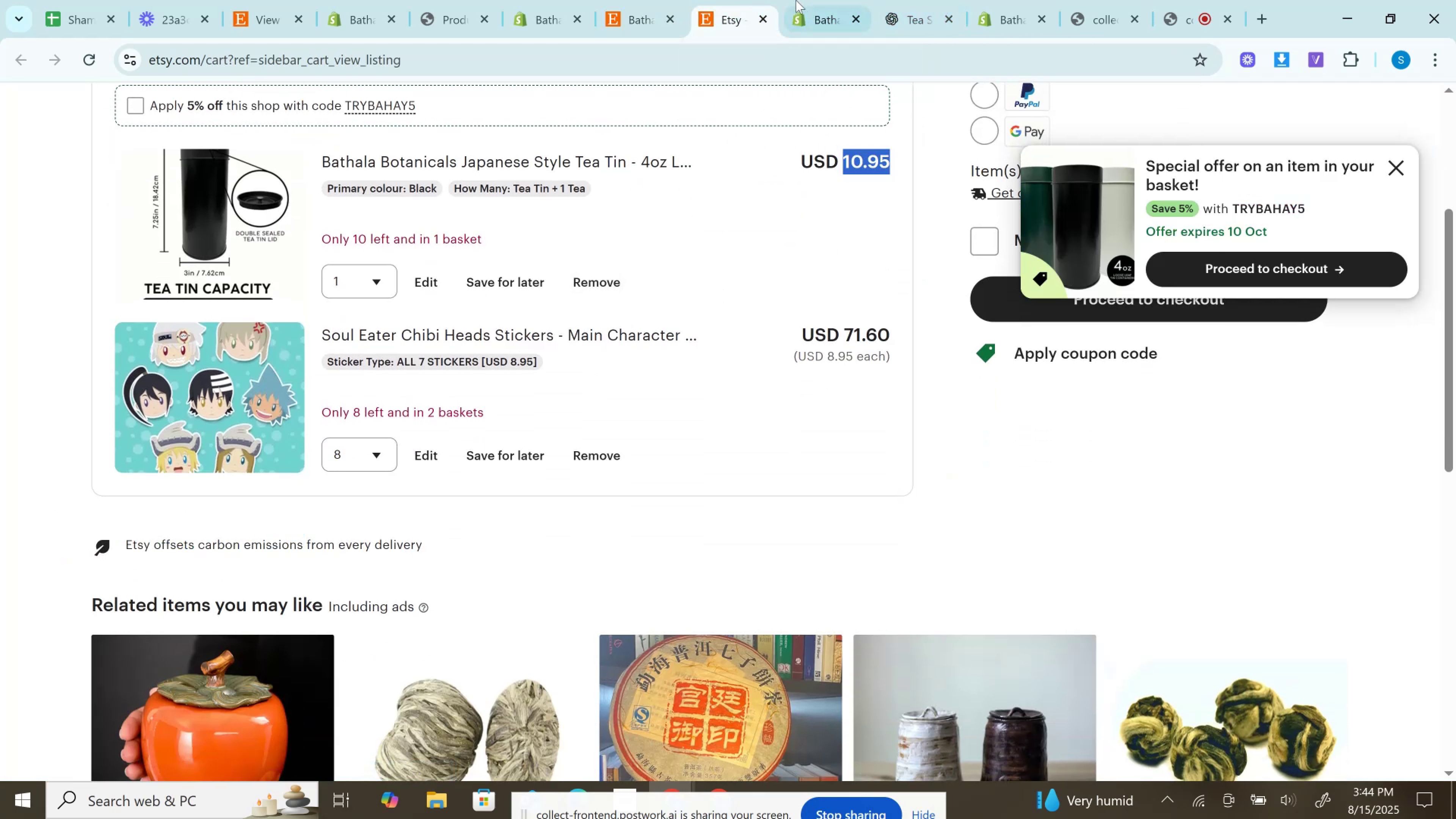 
left_click([808, 0])
 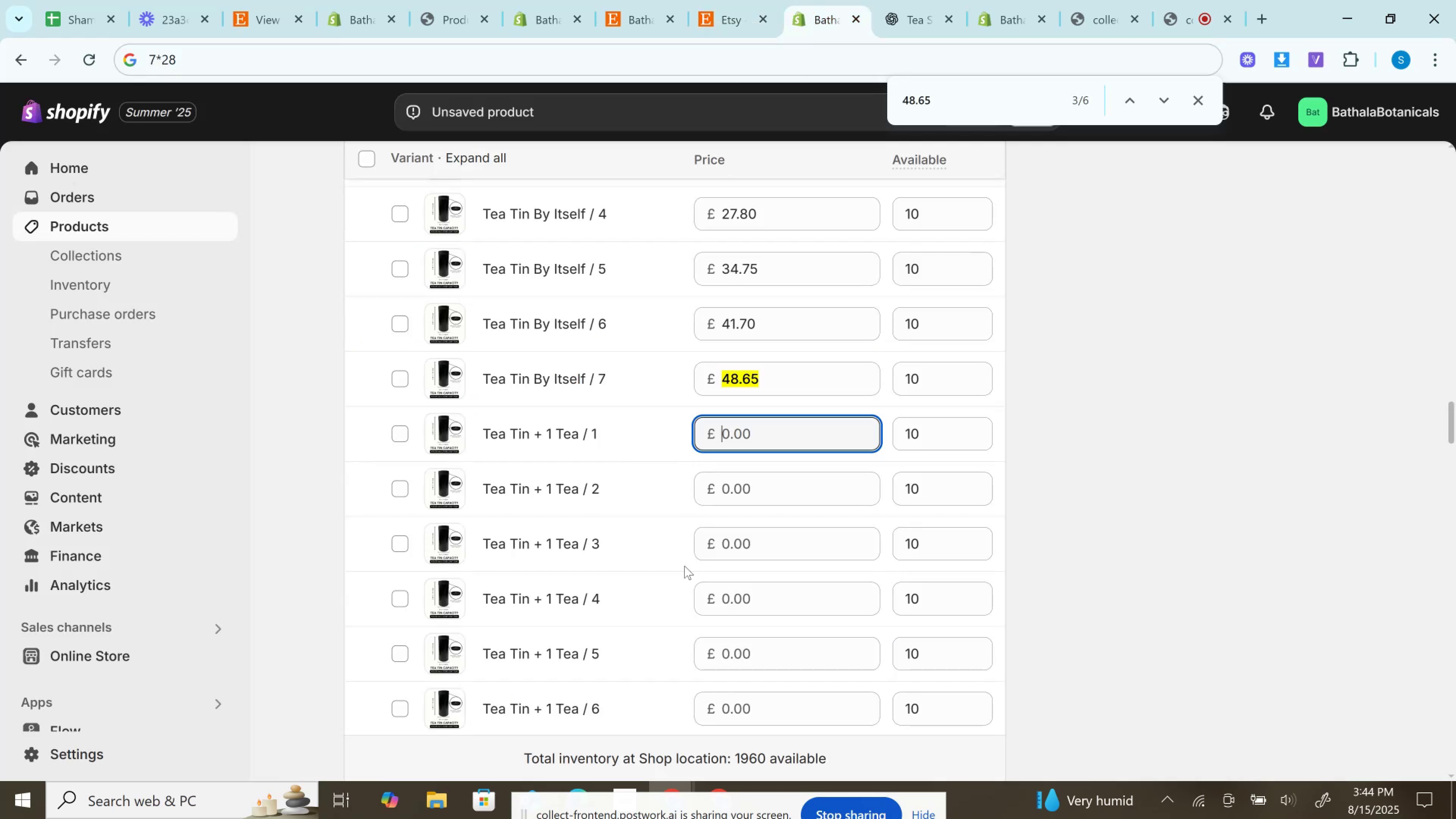 
scroll: coordinate [684, 566], scroll_direction: up, amount: 4.0
 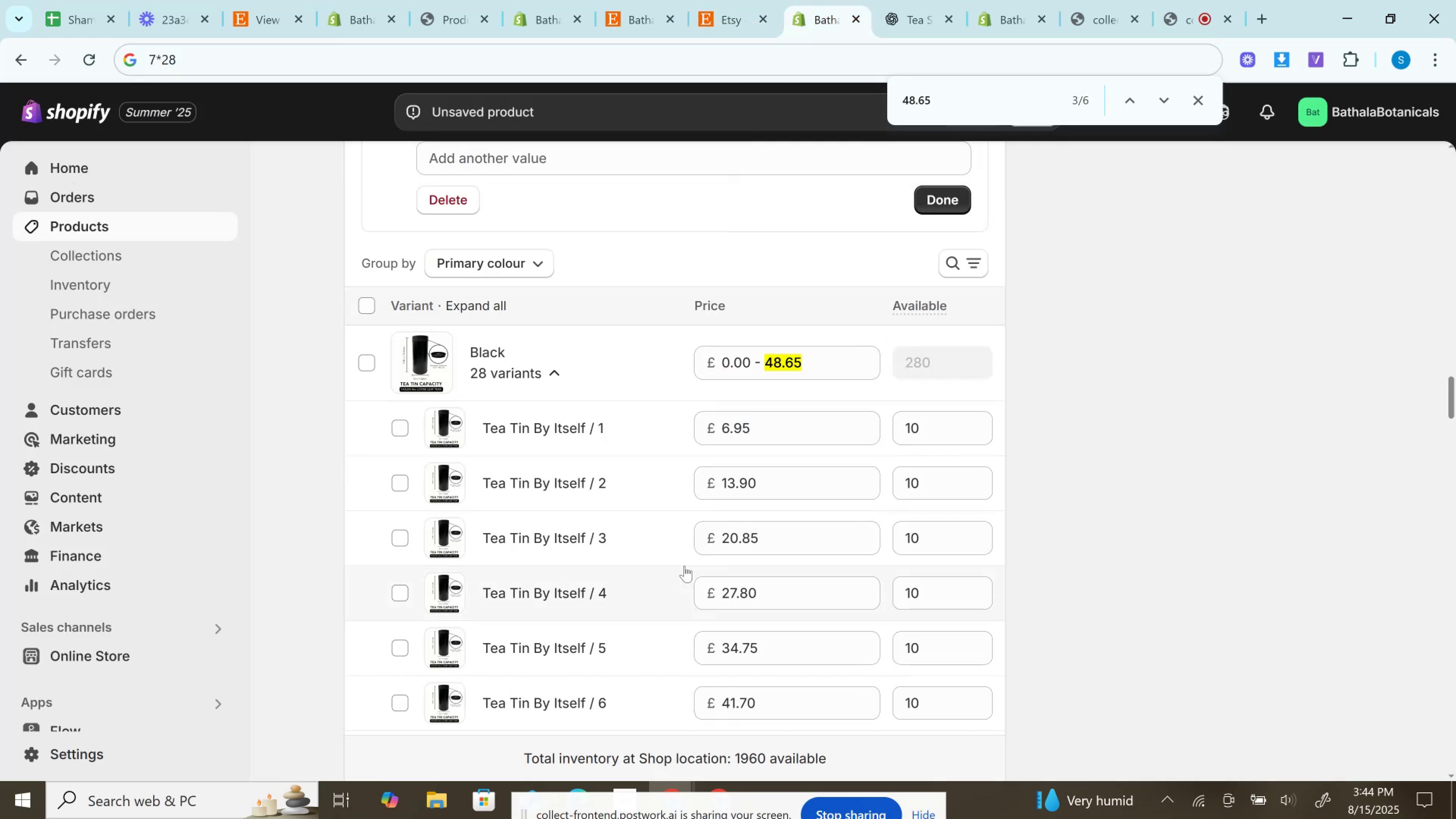 
scroll: coordinate [684, 566], scroll_direction: down, amount: 4.0
 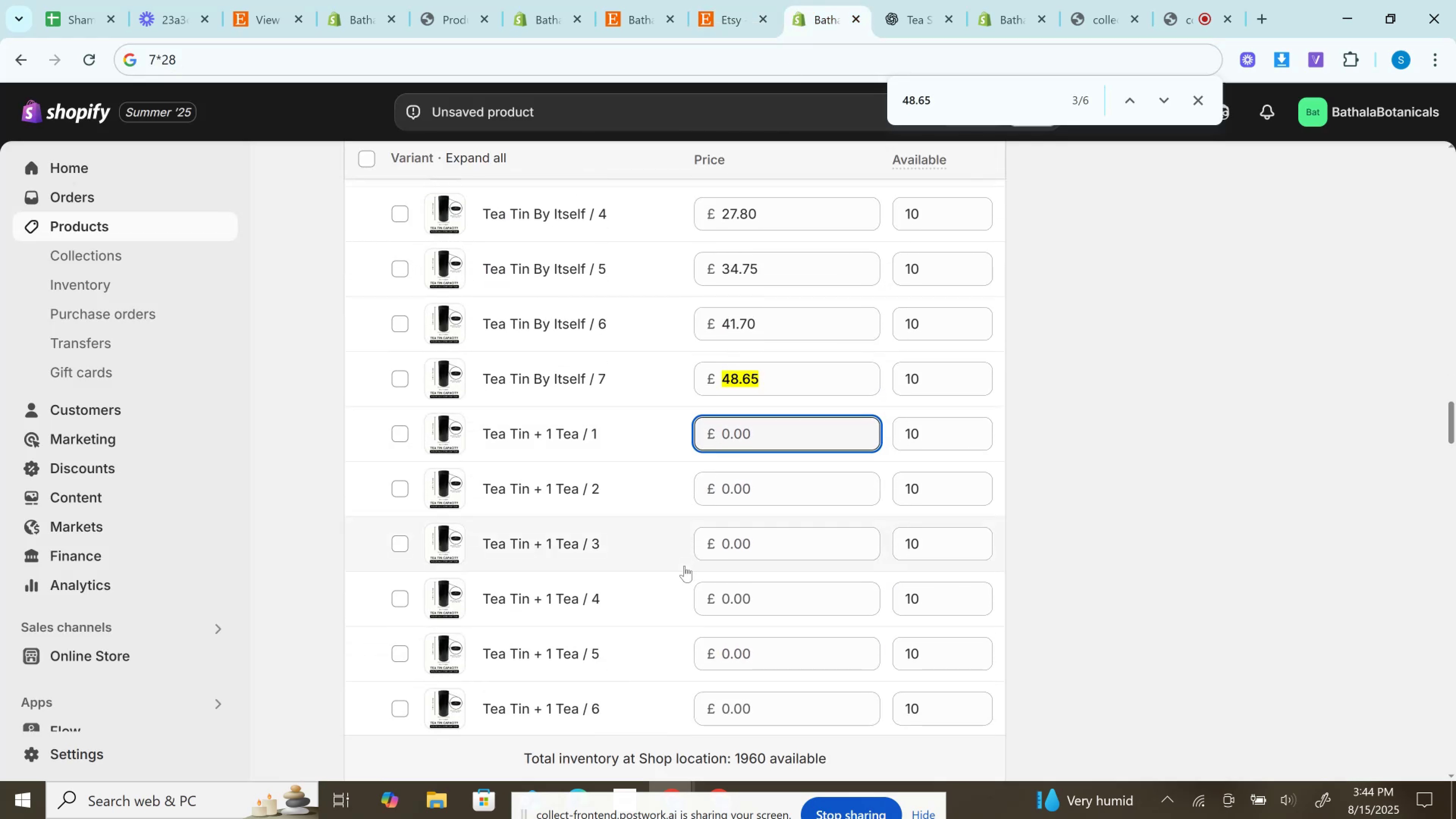 
key(Control+V)
 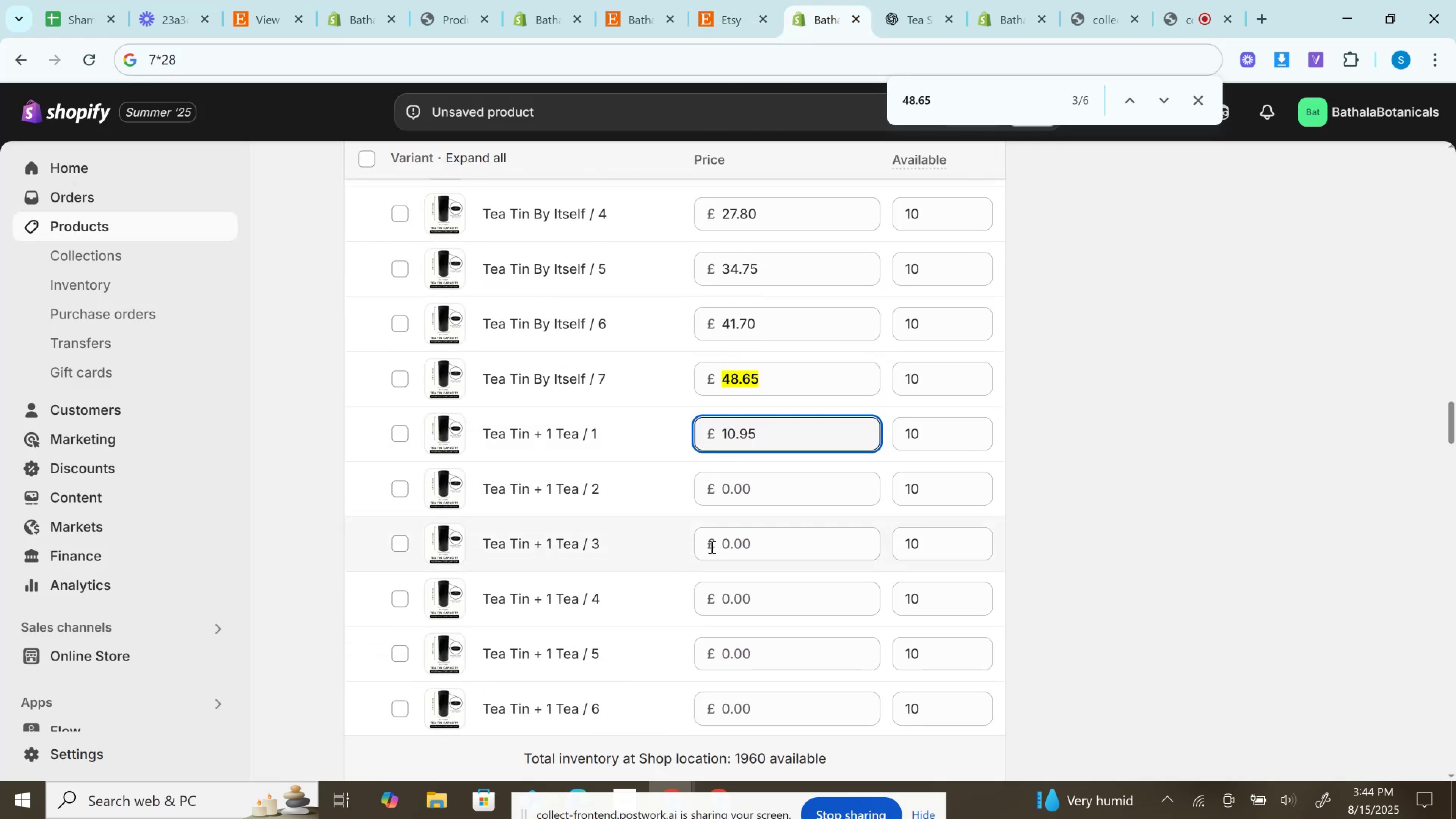 
scroll: coordinate [538, 422], scroll_direction: down, amount: 15.0
 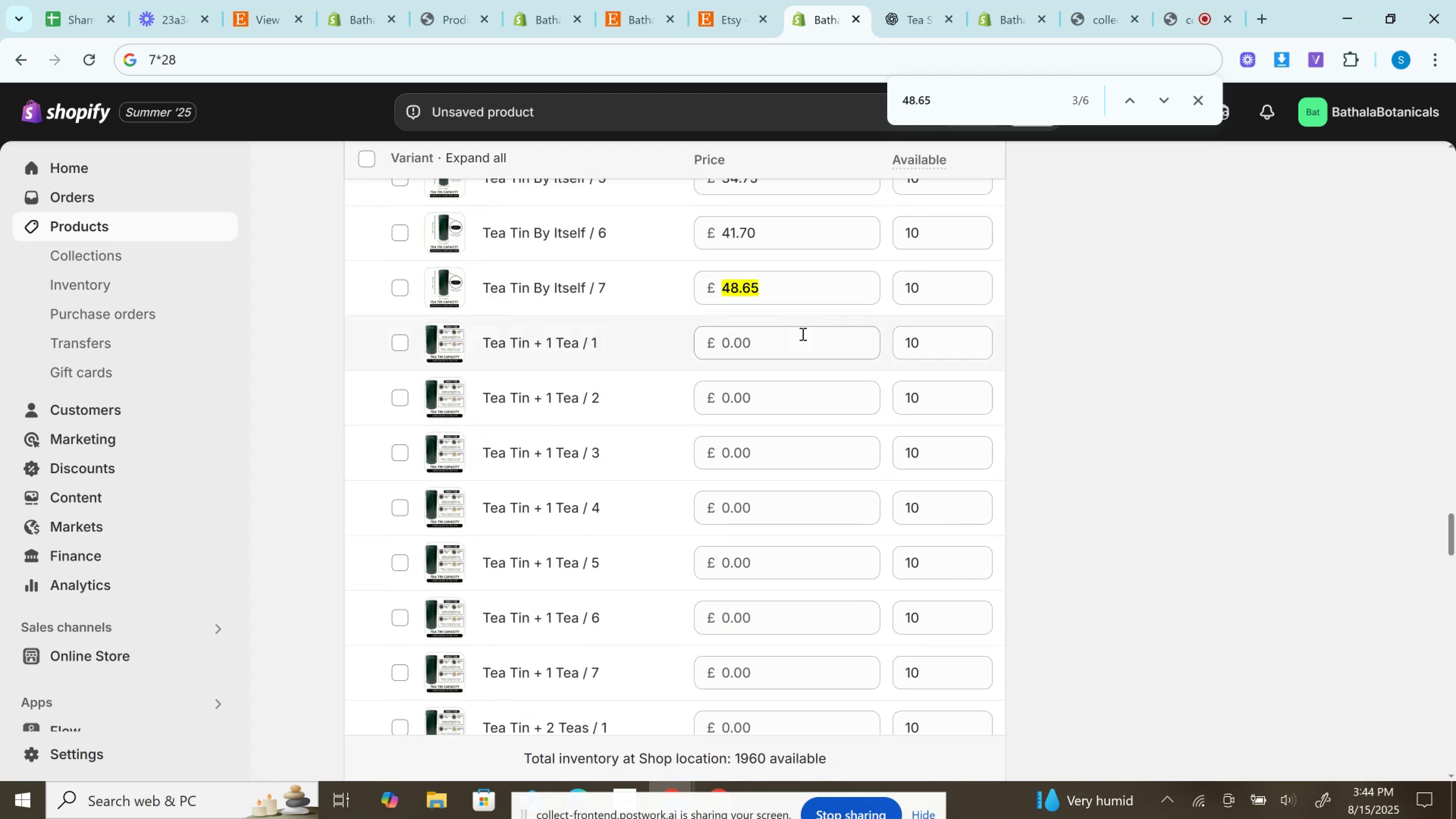 
left_click([794, 334])
 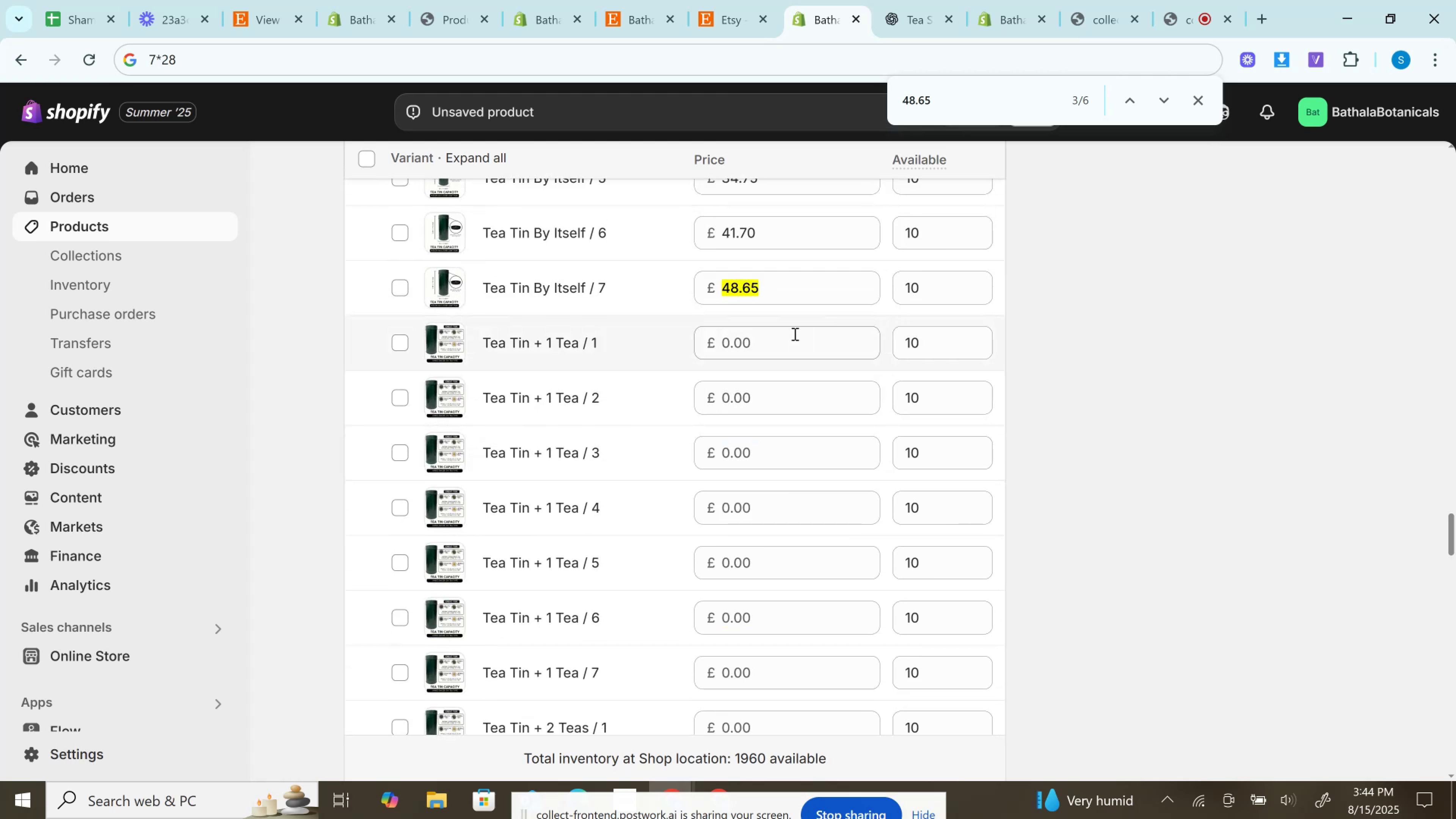 
key(Control+V)
 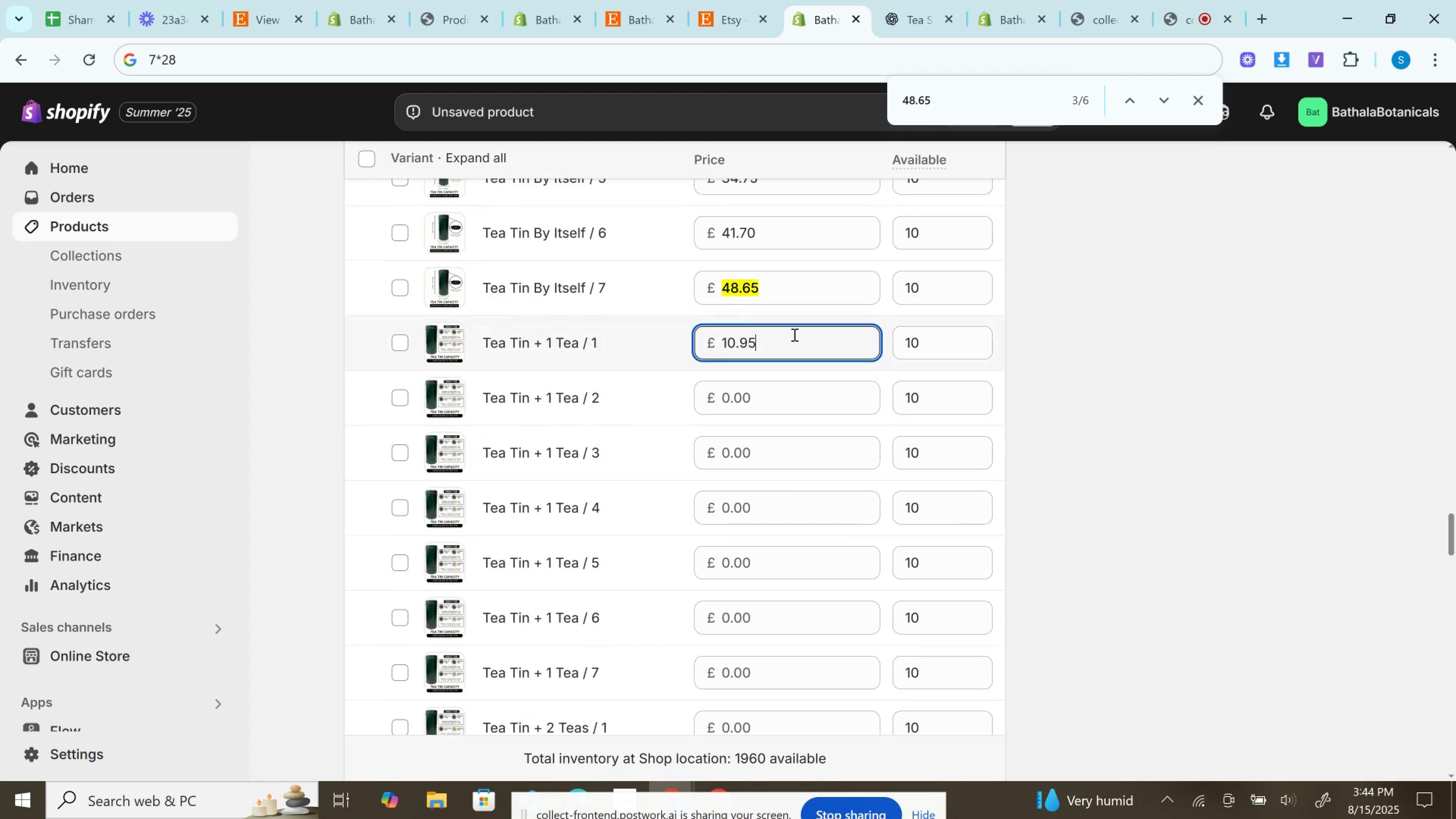 
scroll: coordinate [786, 406], scroll_direction: down, amount: 16.0
 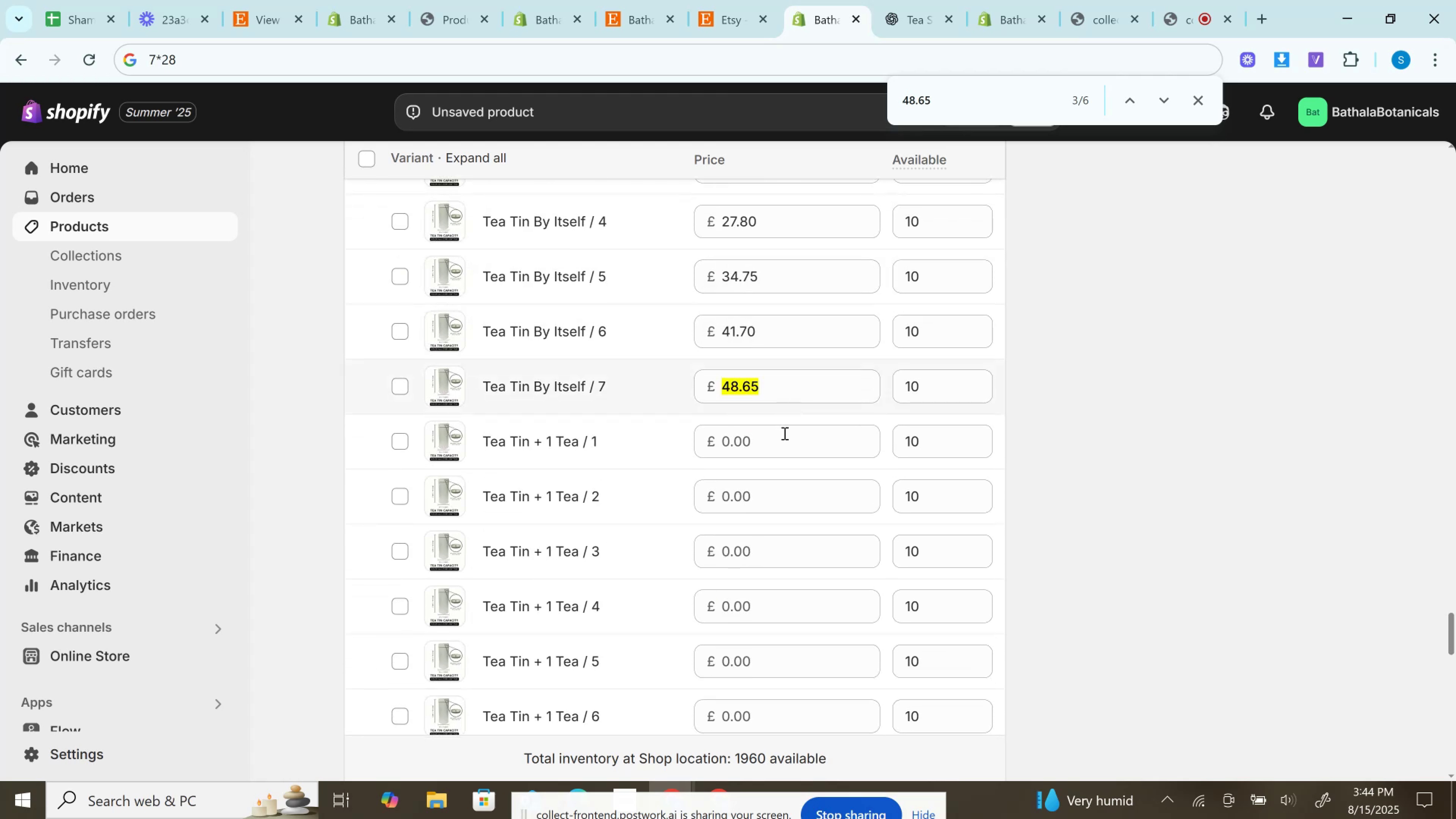 
left_click([784, 433])
 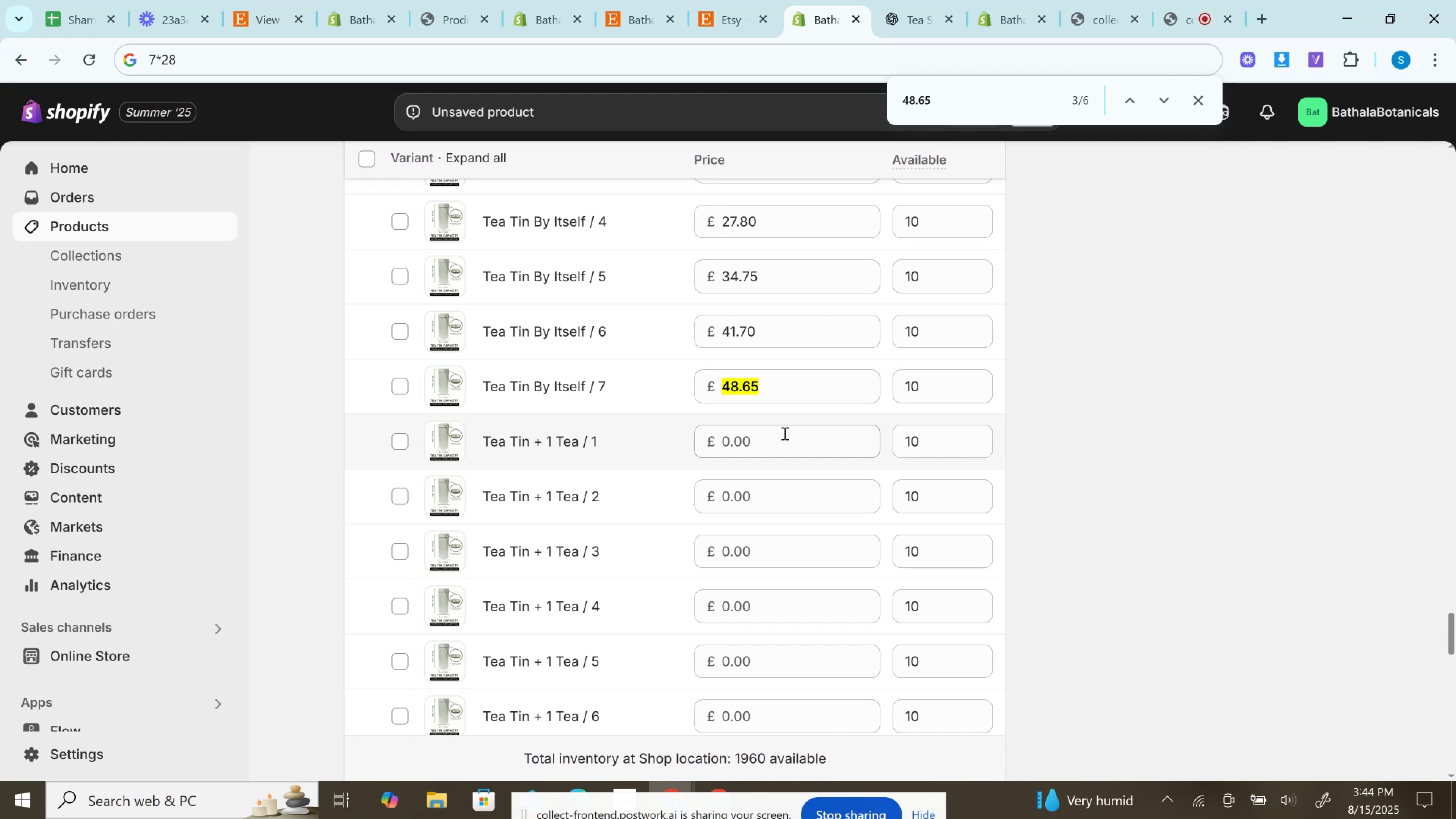 
key(Control+V)
 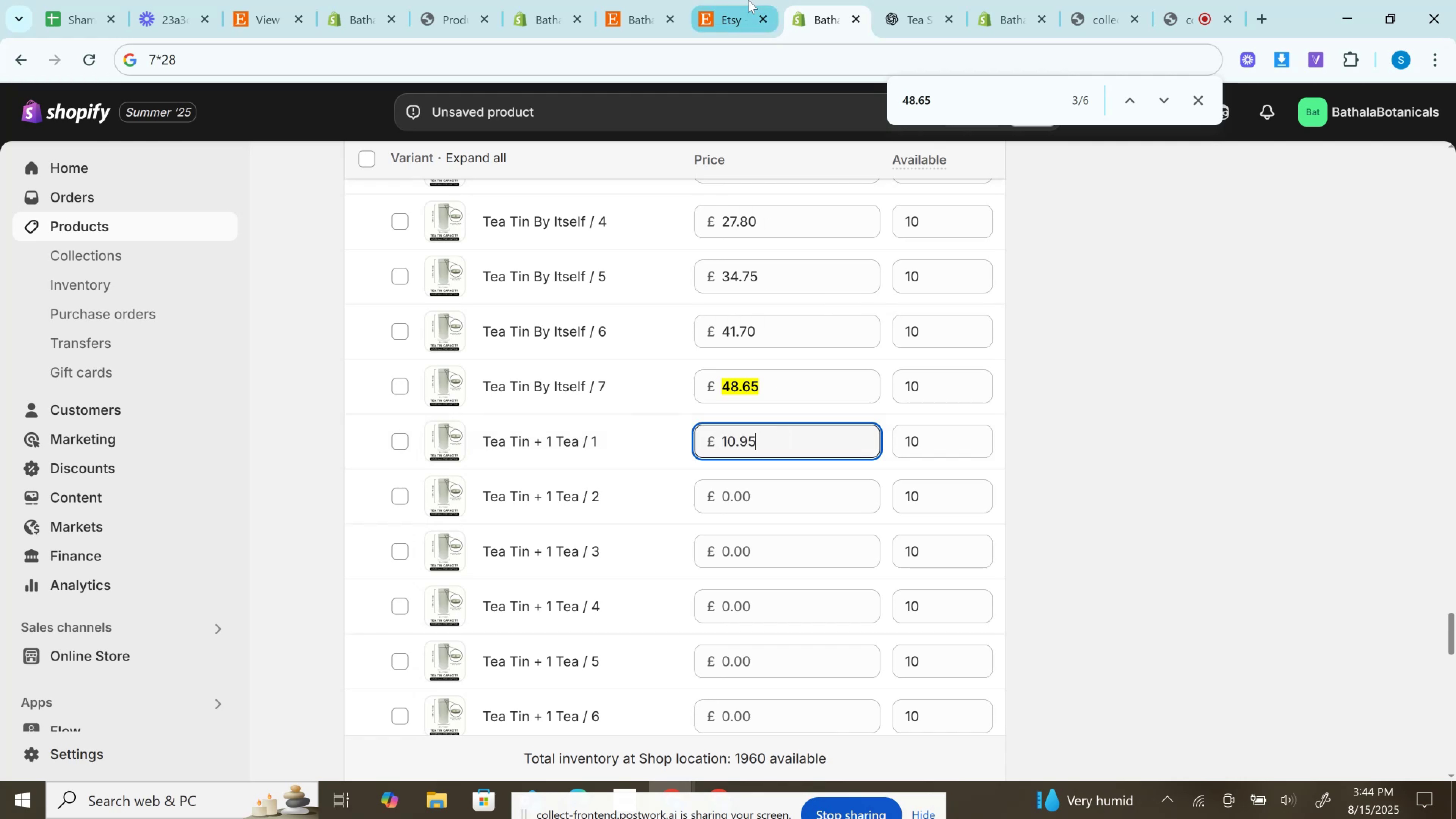 
left_click([748, 0])
 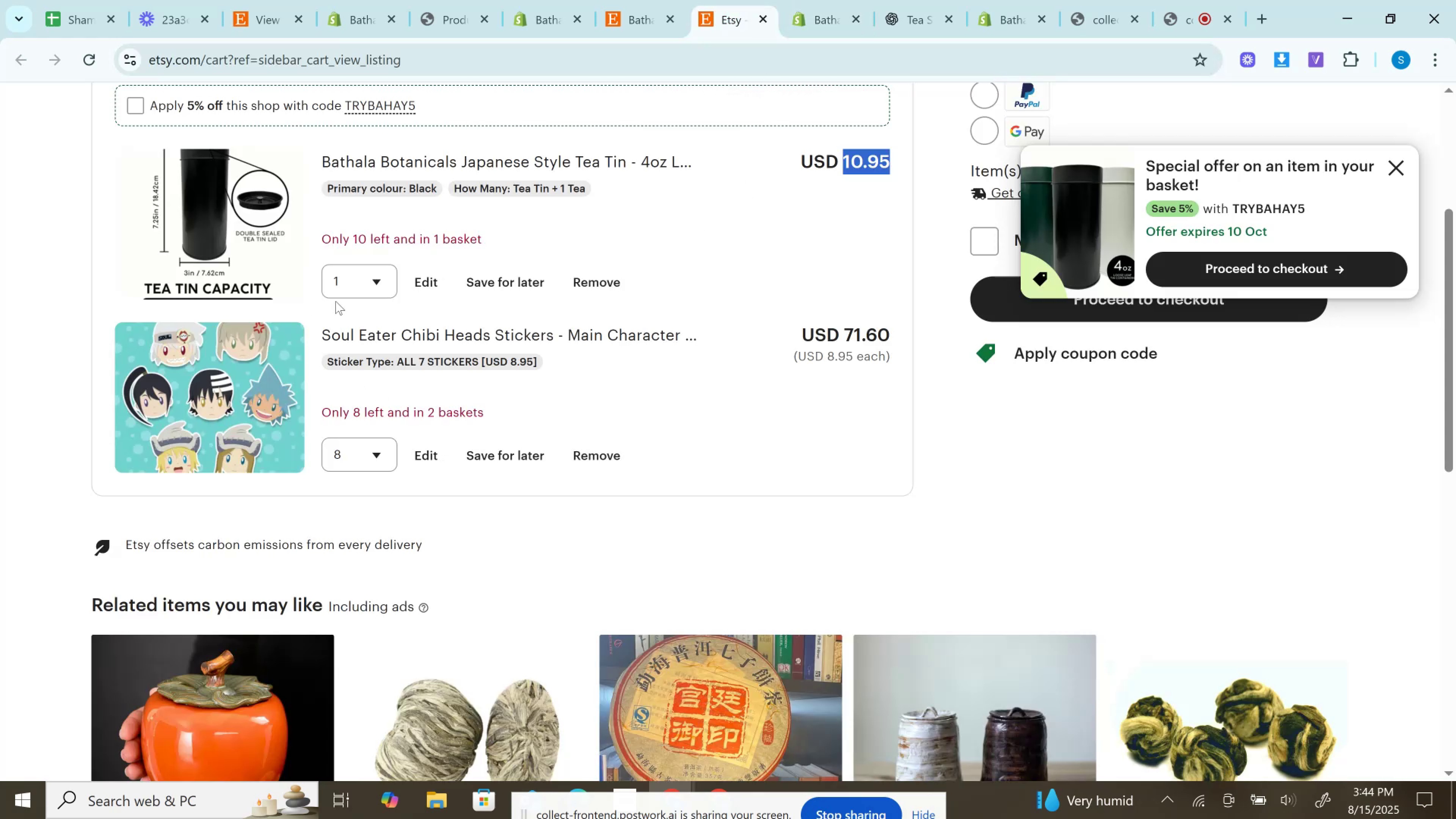 
left_click([355, 270])
 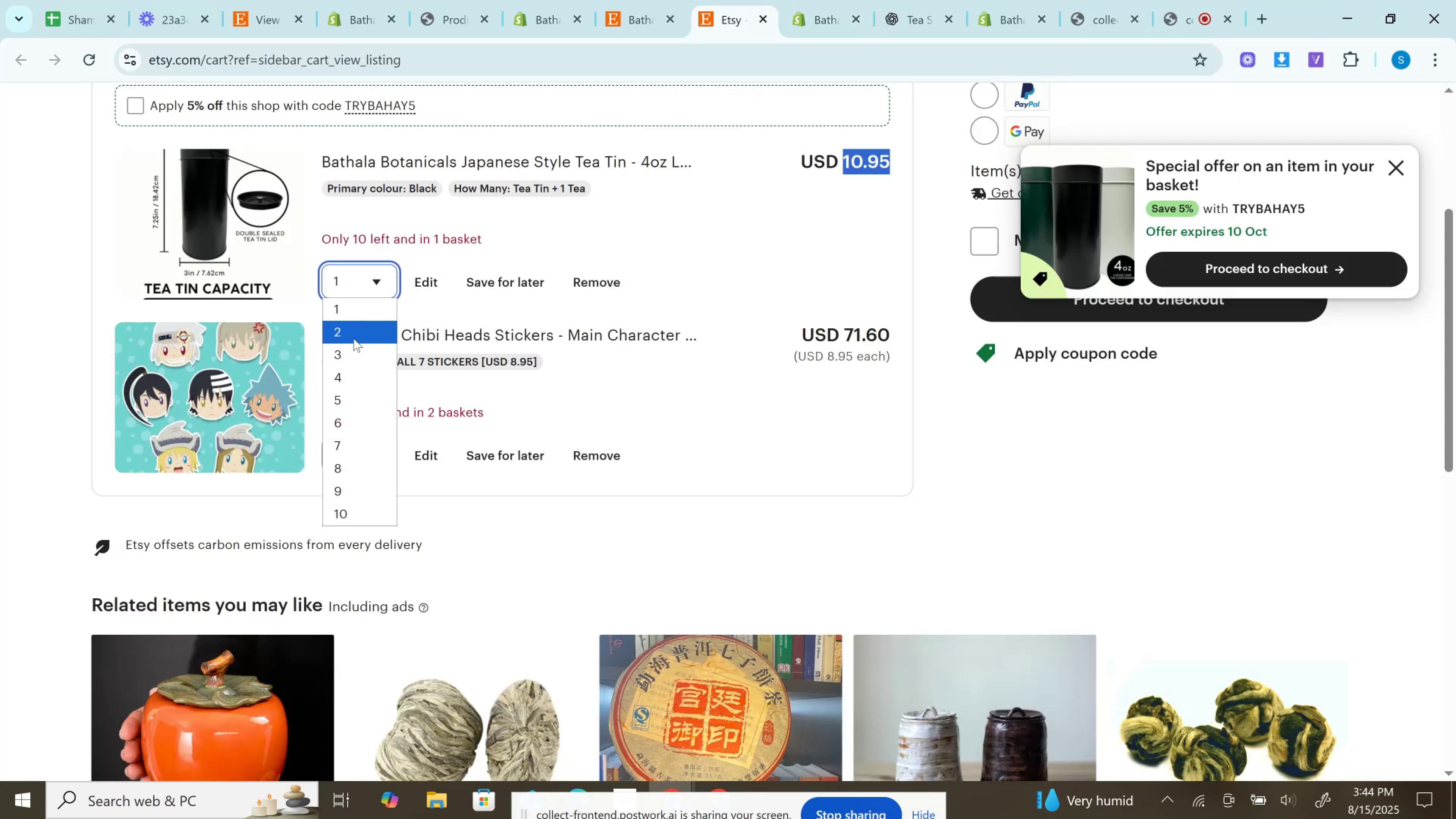 
left_click([353, 338])
 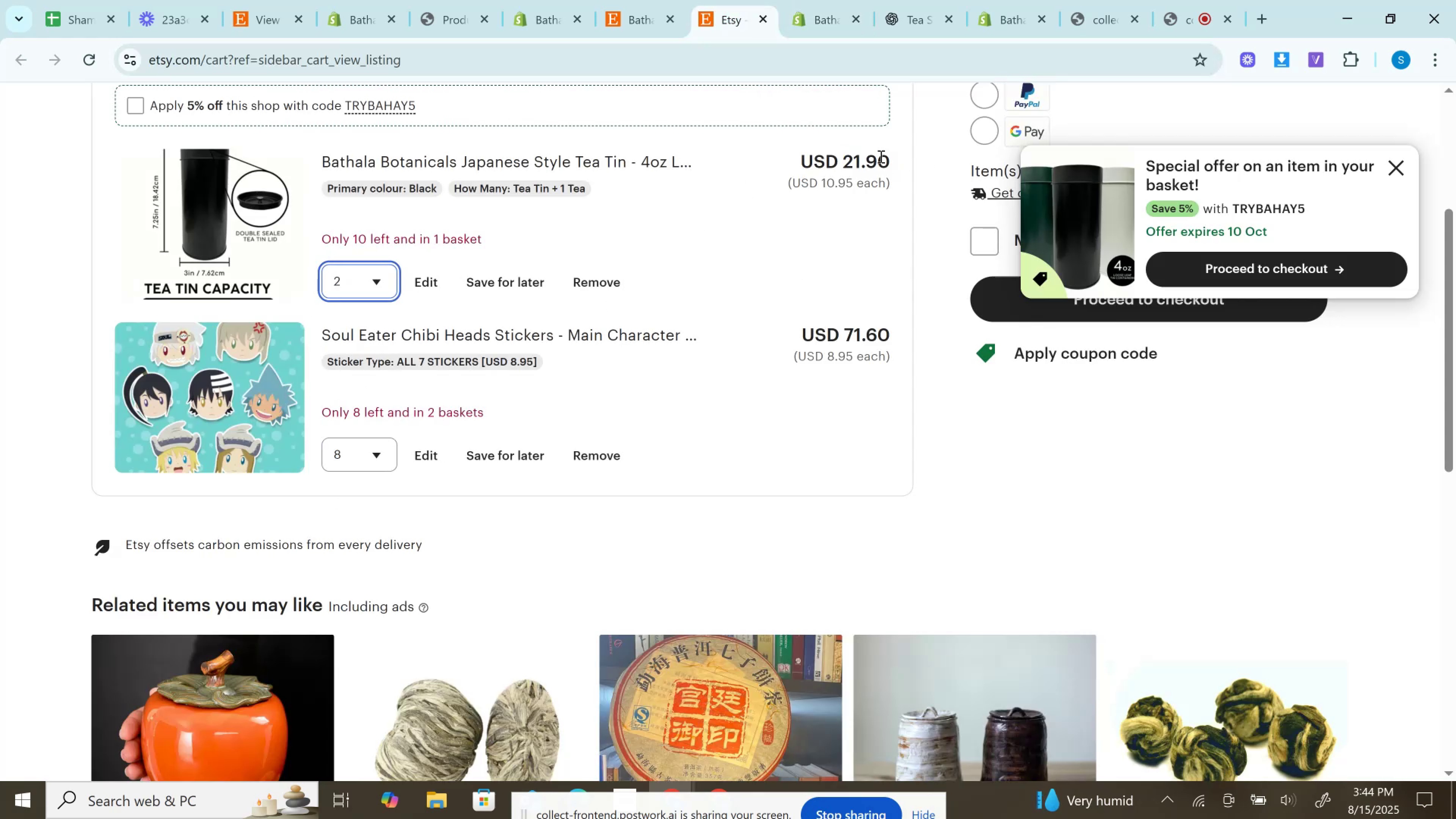 
double_click([866, 156])
 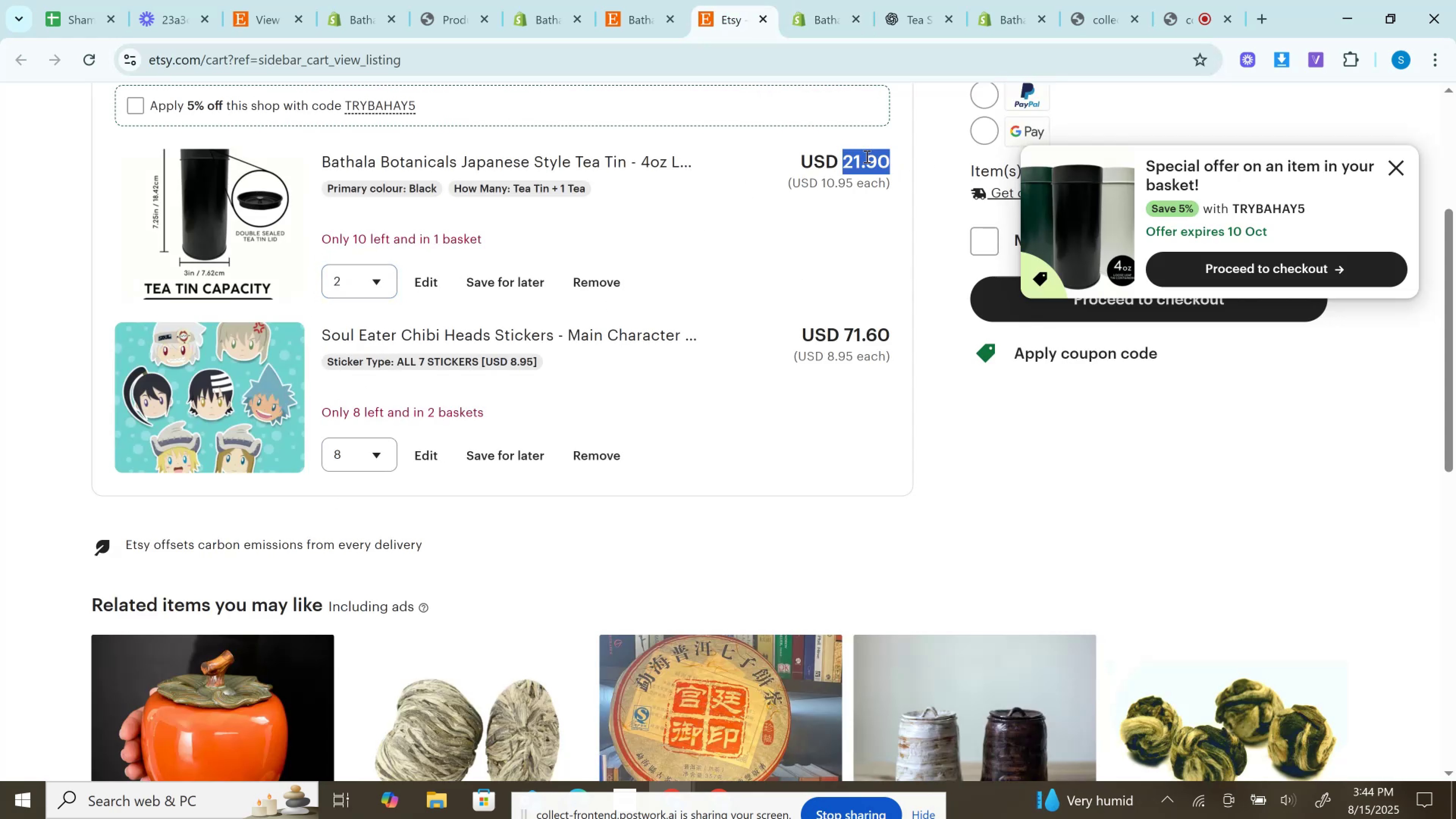 
key(Control+C)
 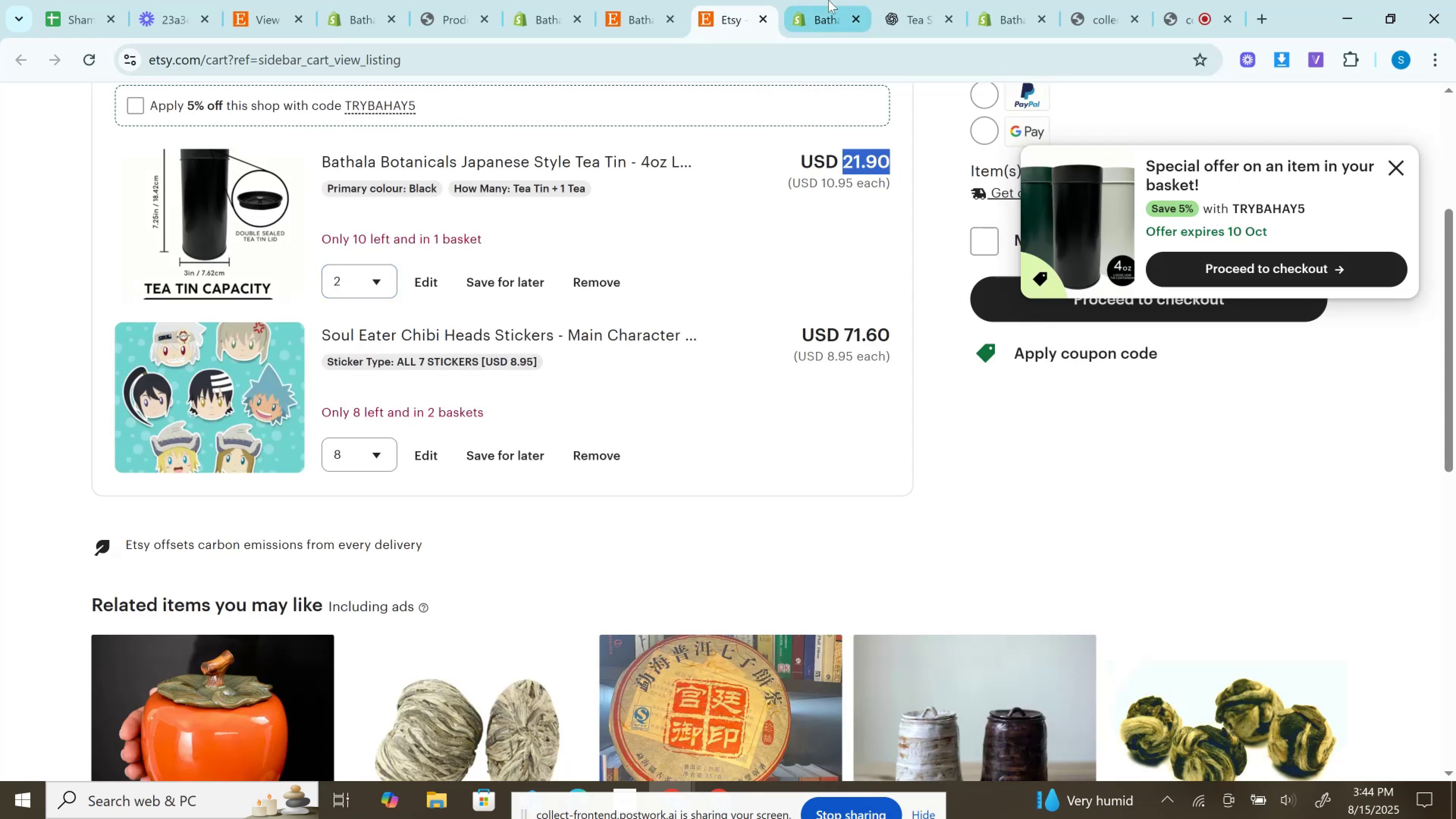 
left_click([828, 0])
 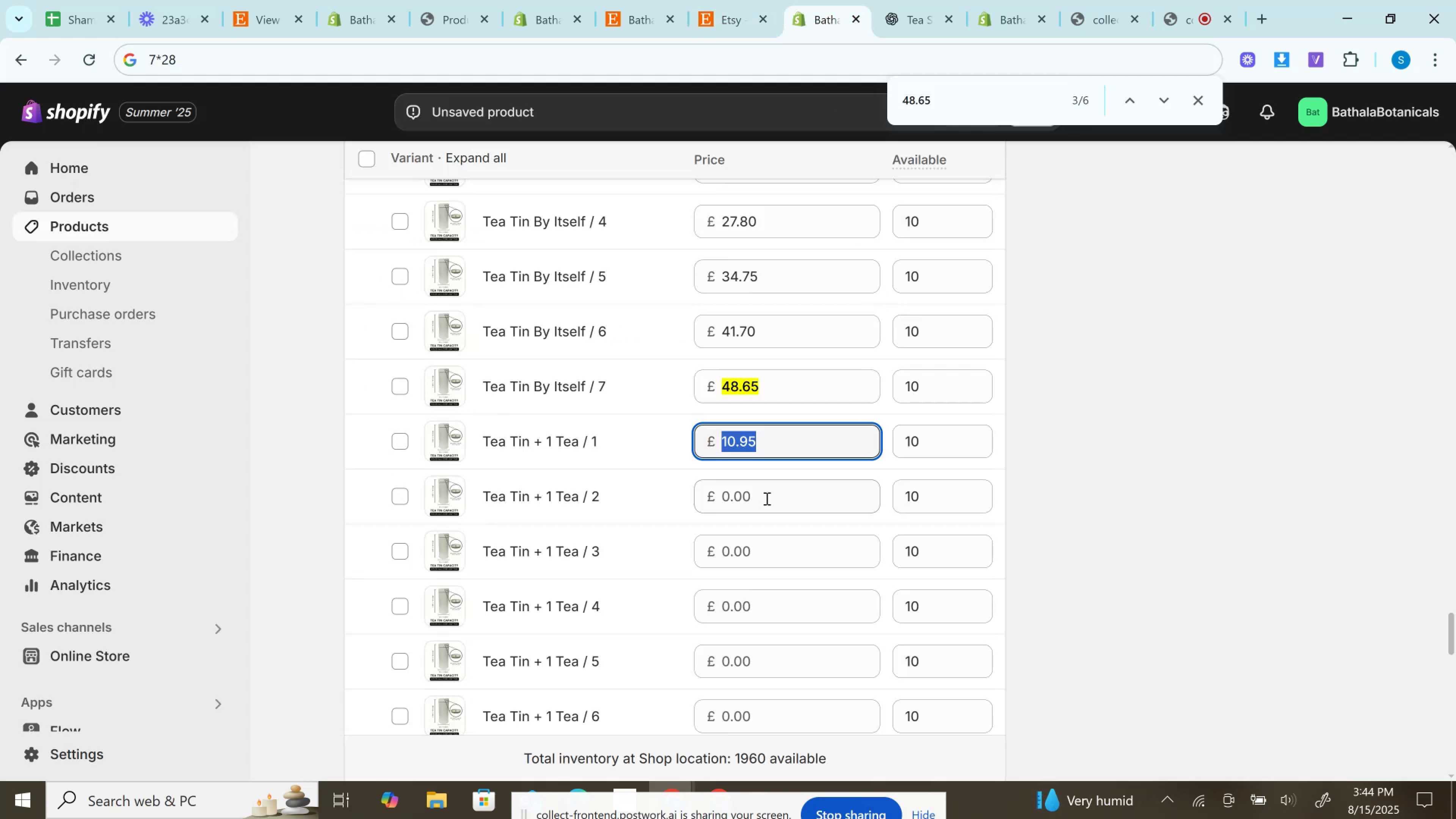 
left_click([766, 498])
 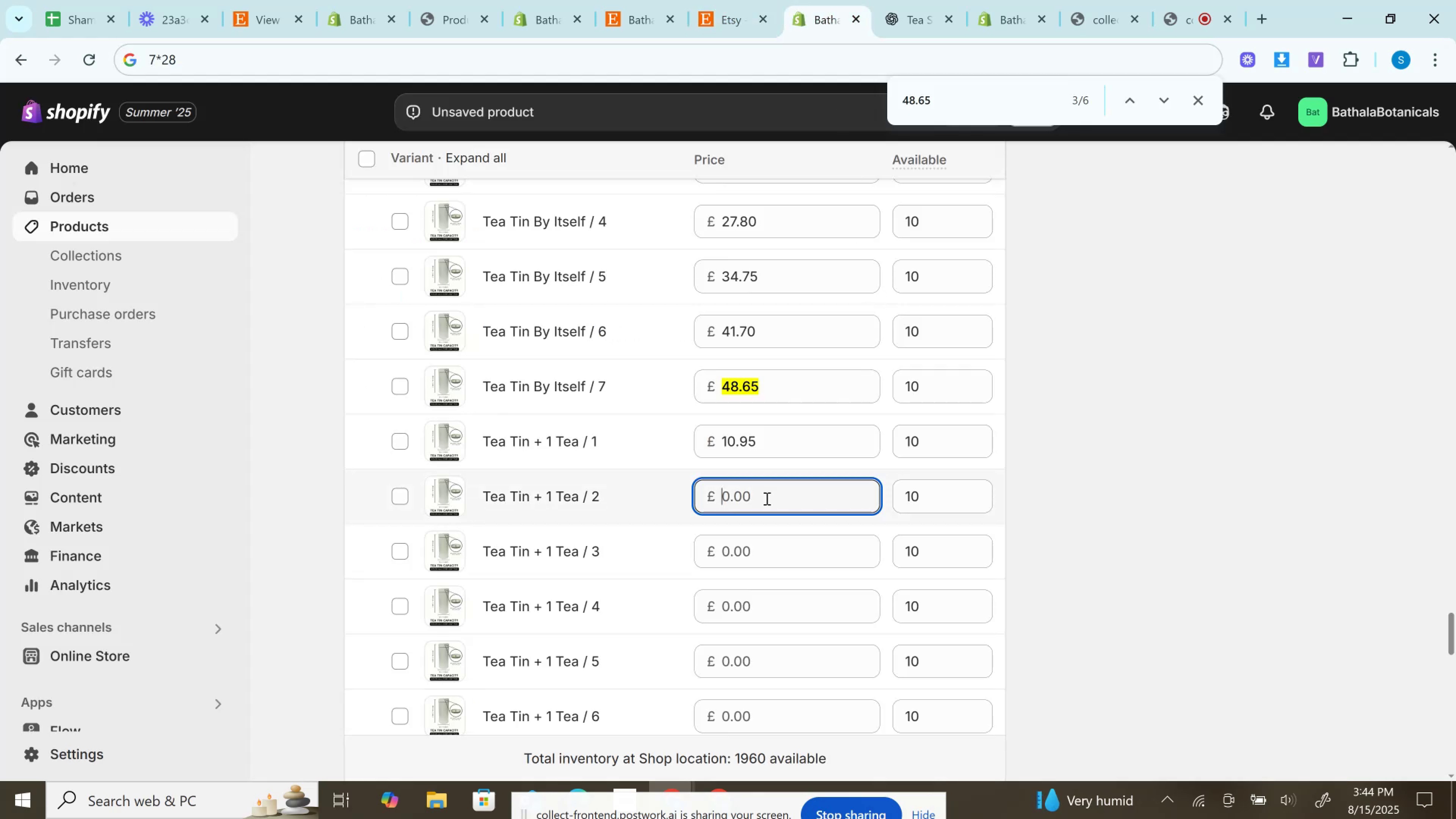 
key(Control+V)
 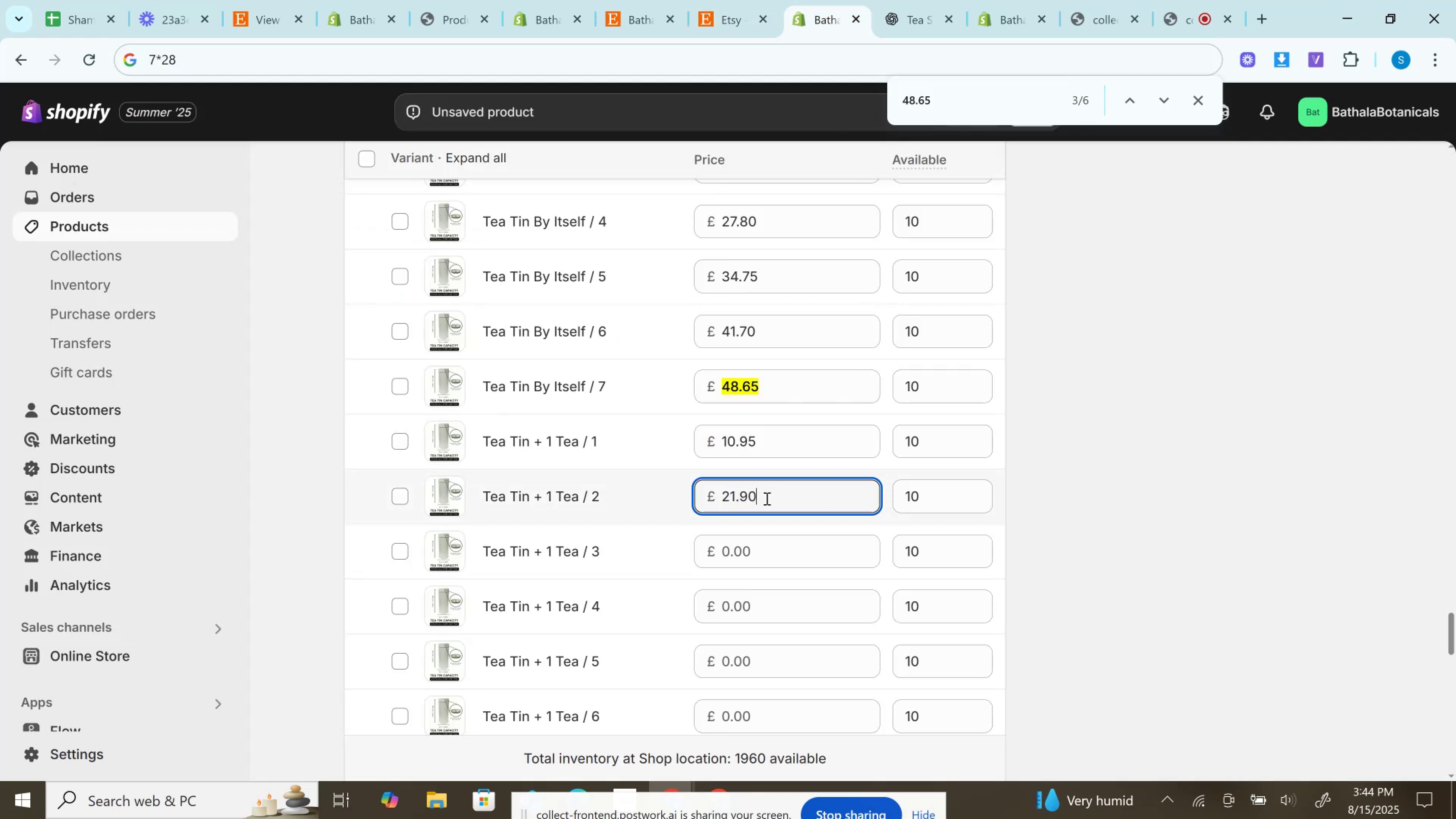 
scroll: coordinate [766, 498], scroll_direction: up, amount: 19.0
 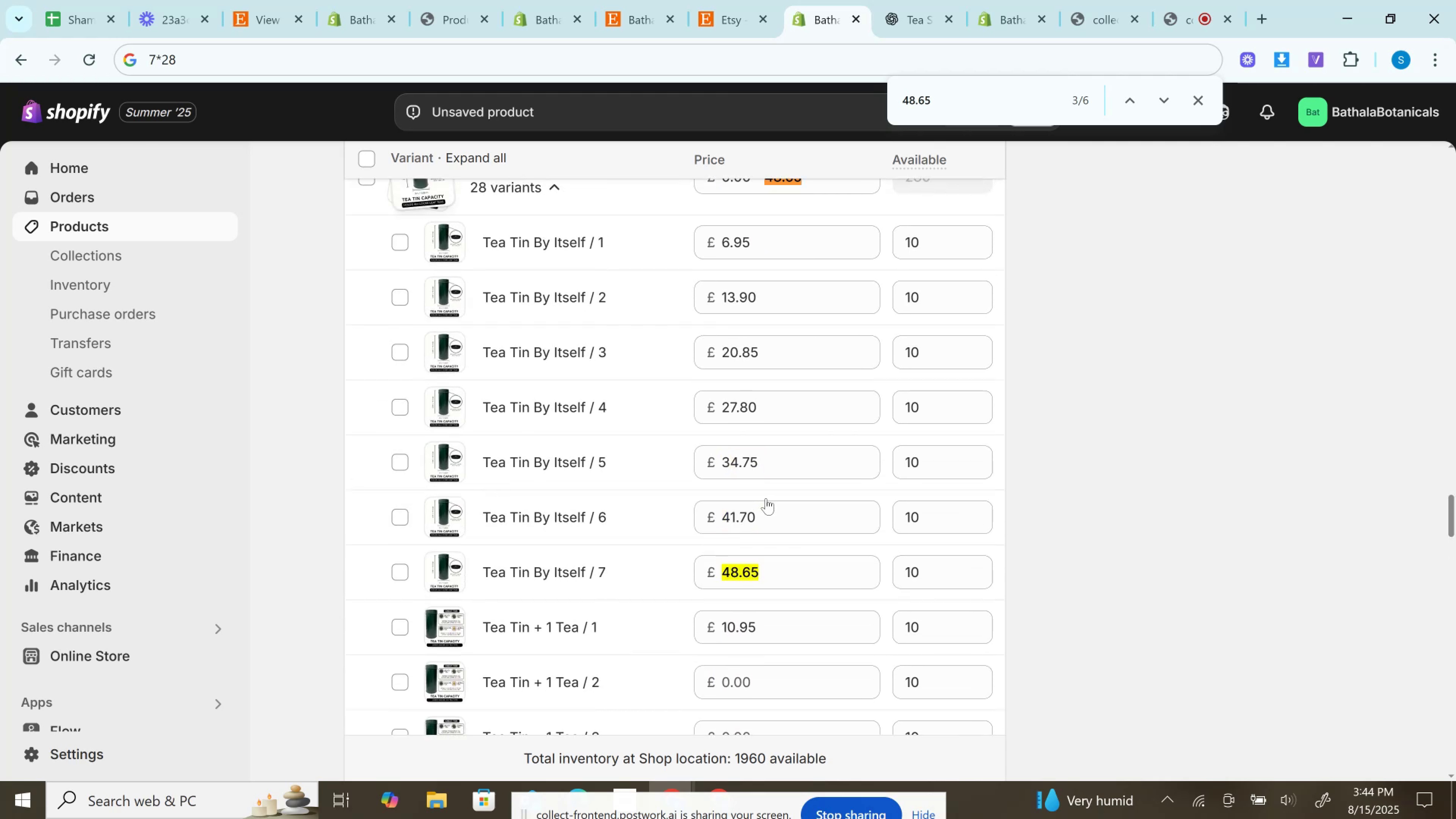 
left_click([766, 498])
 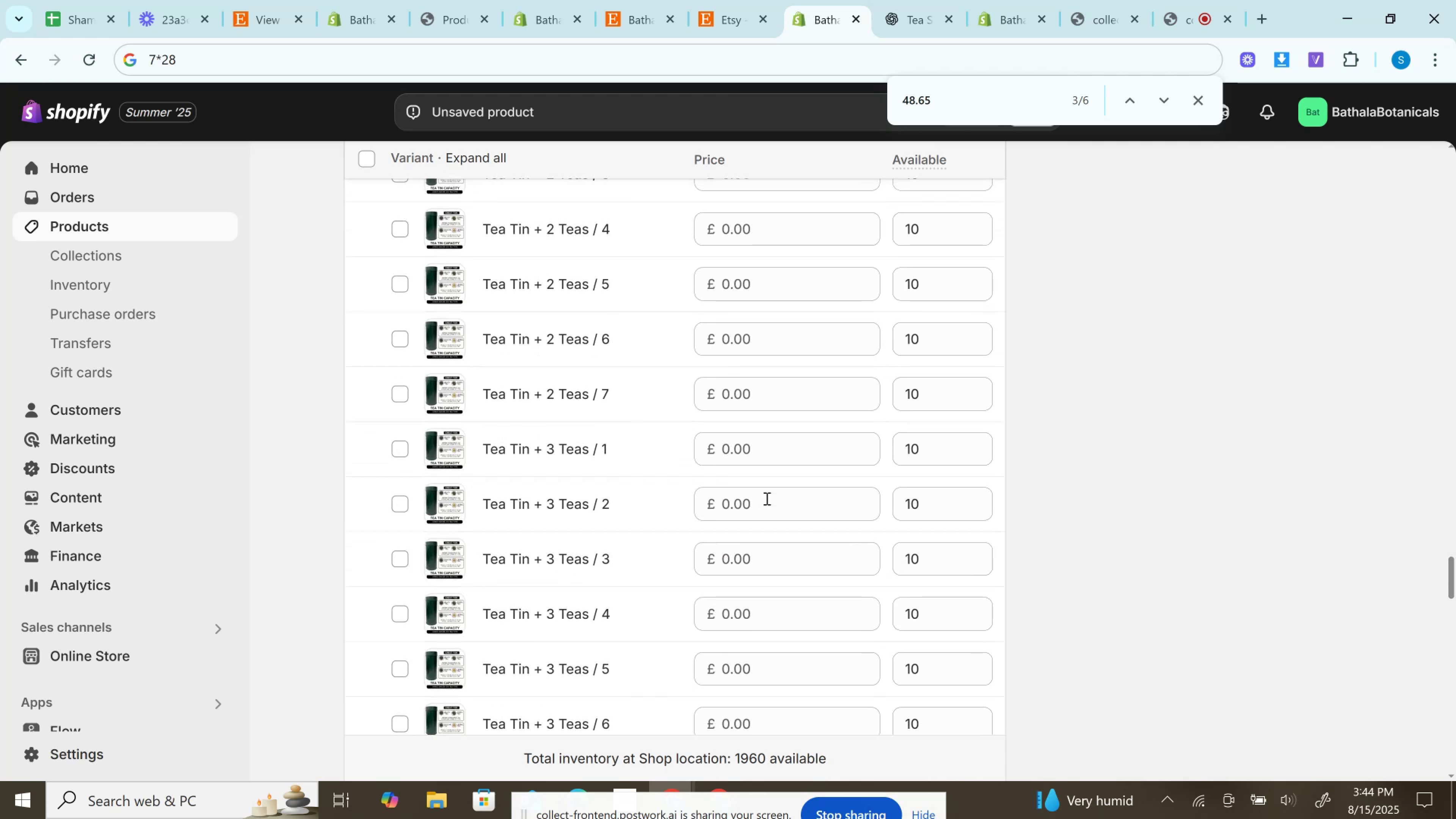 
left_click([766, 498])
 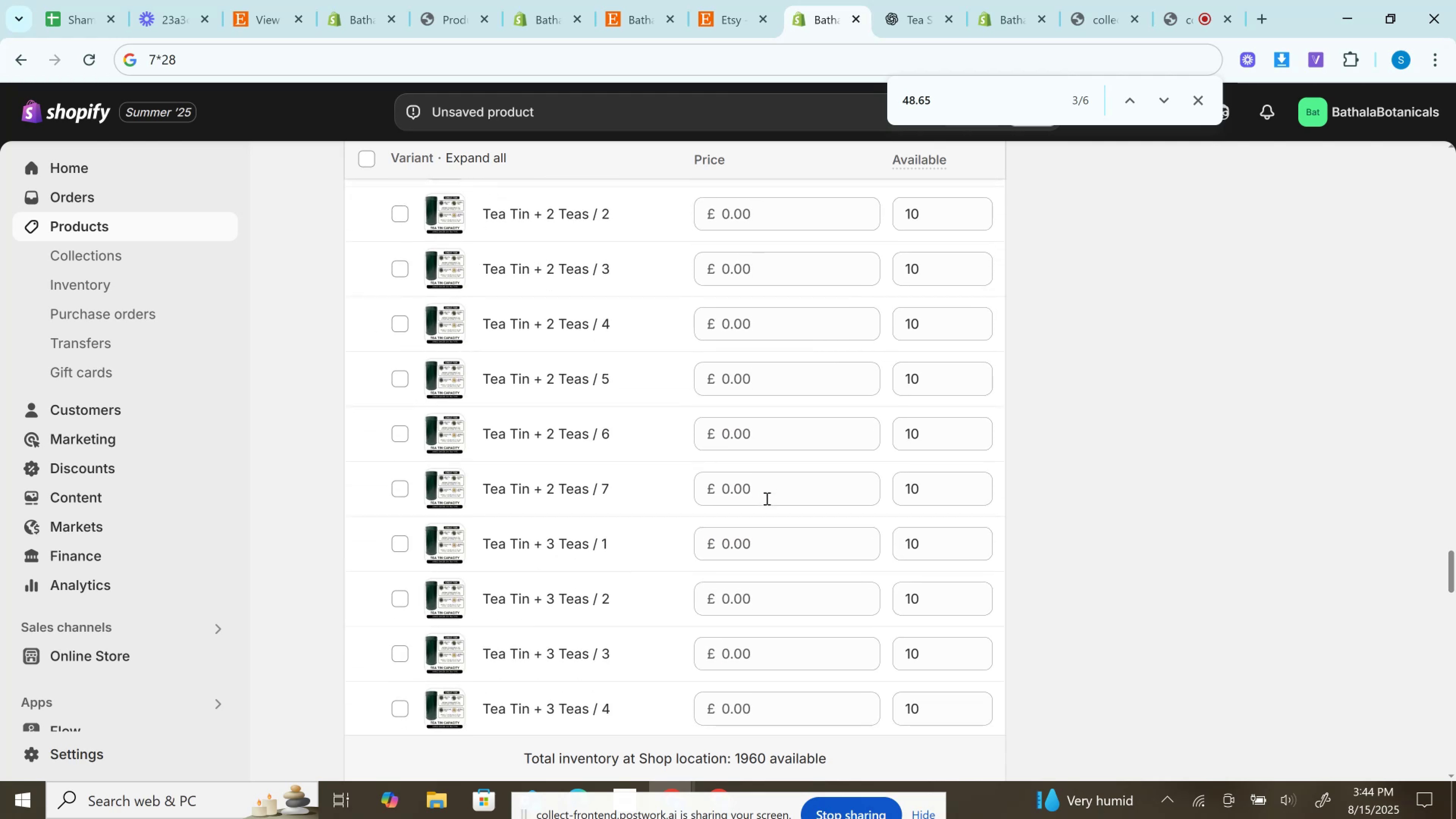 
left_click([766, 498])
 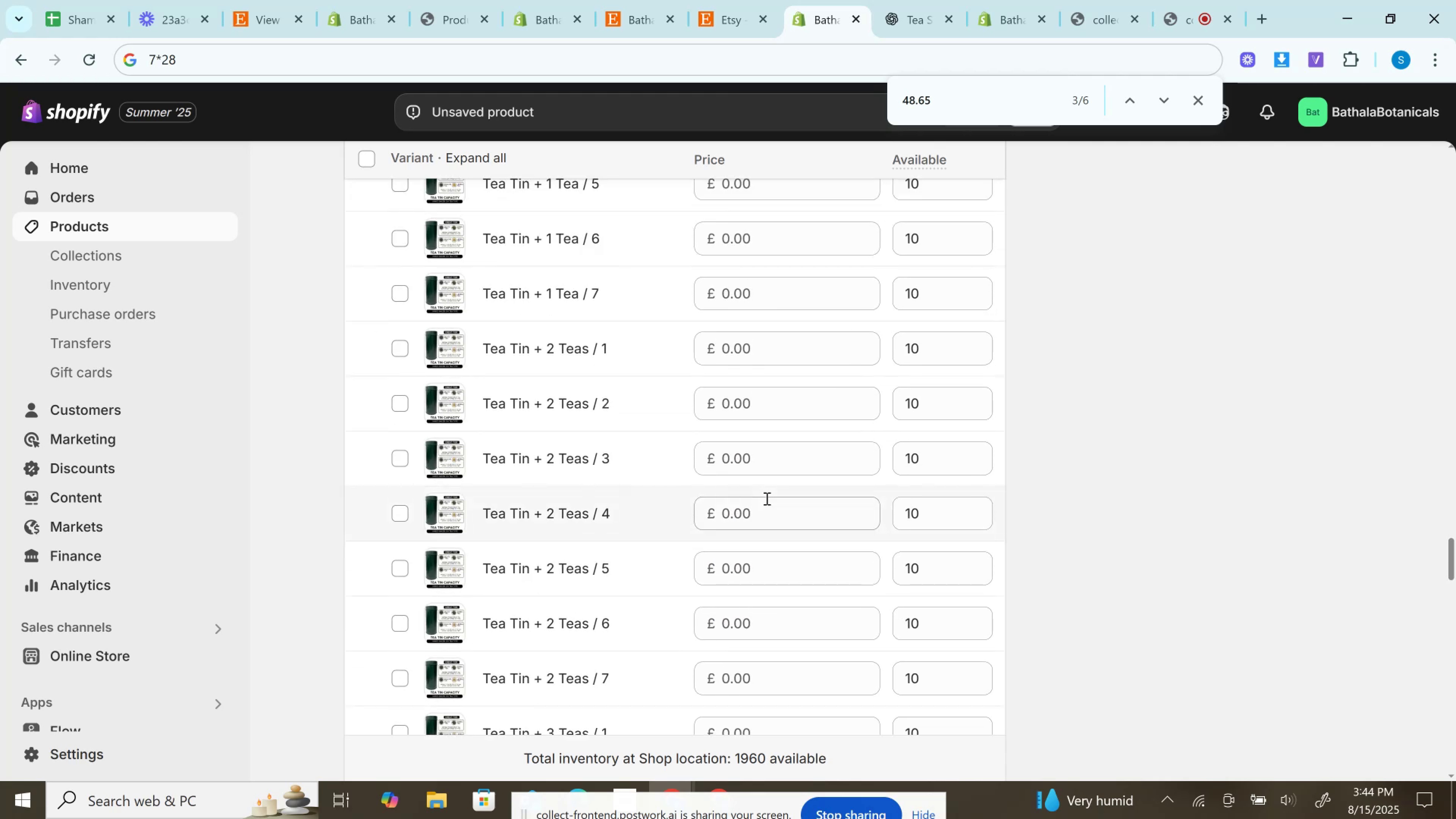 
left_click([766, 498])
 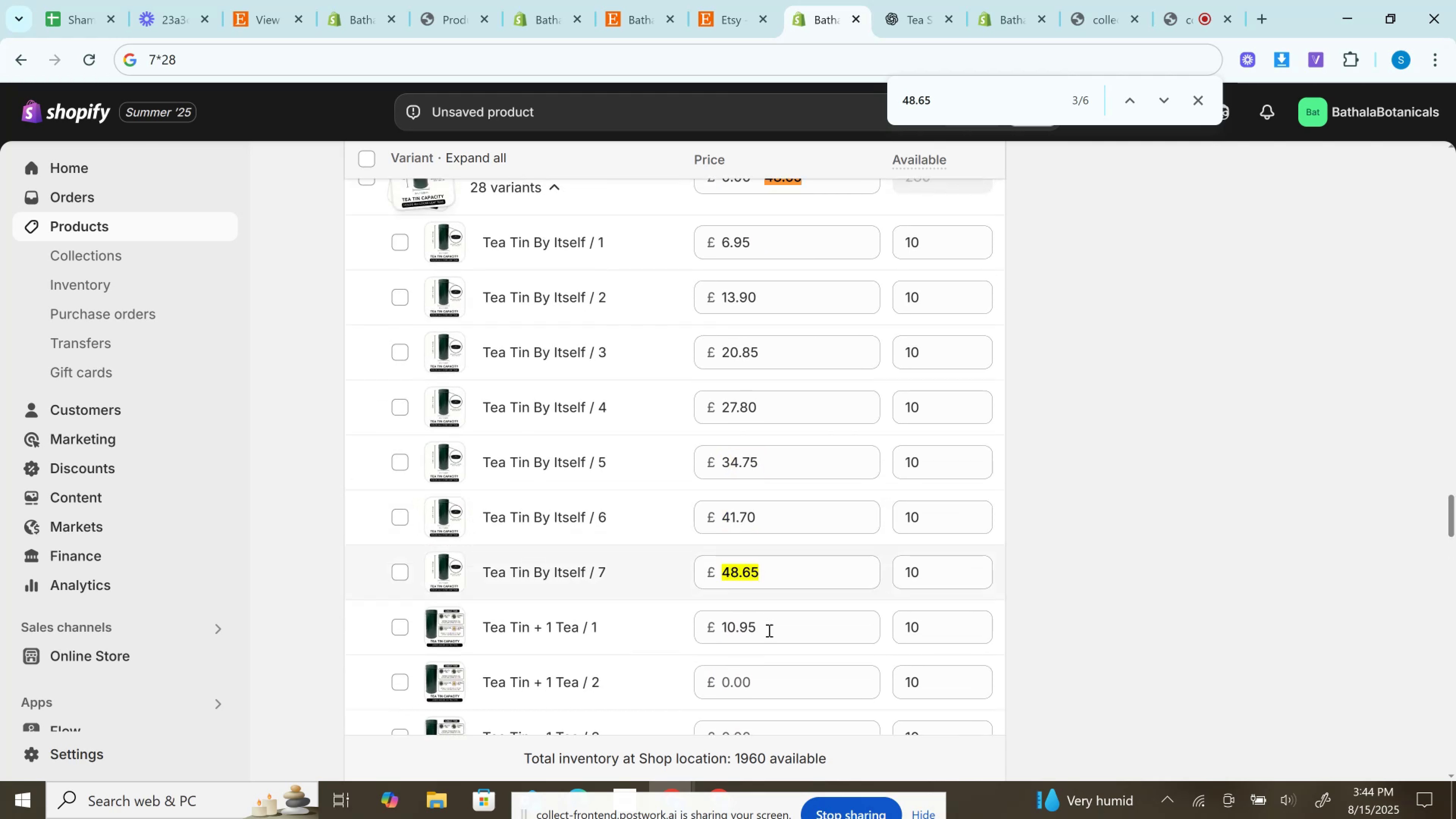 
key(V)
 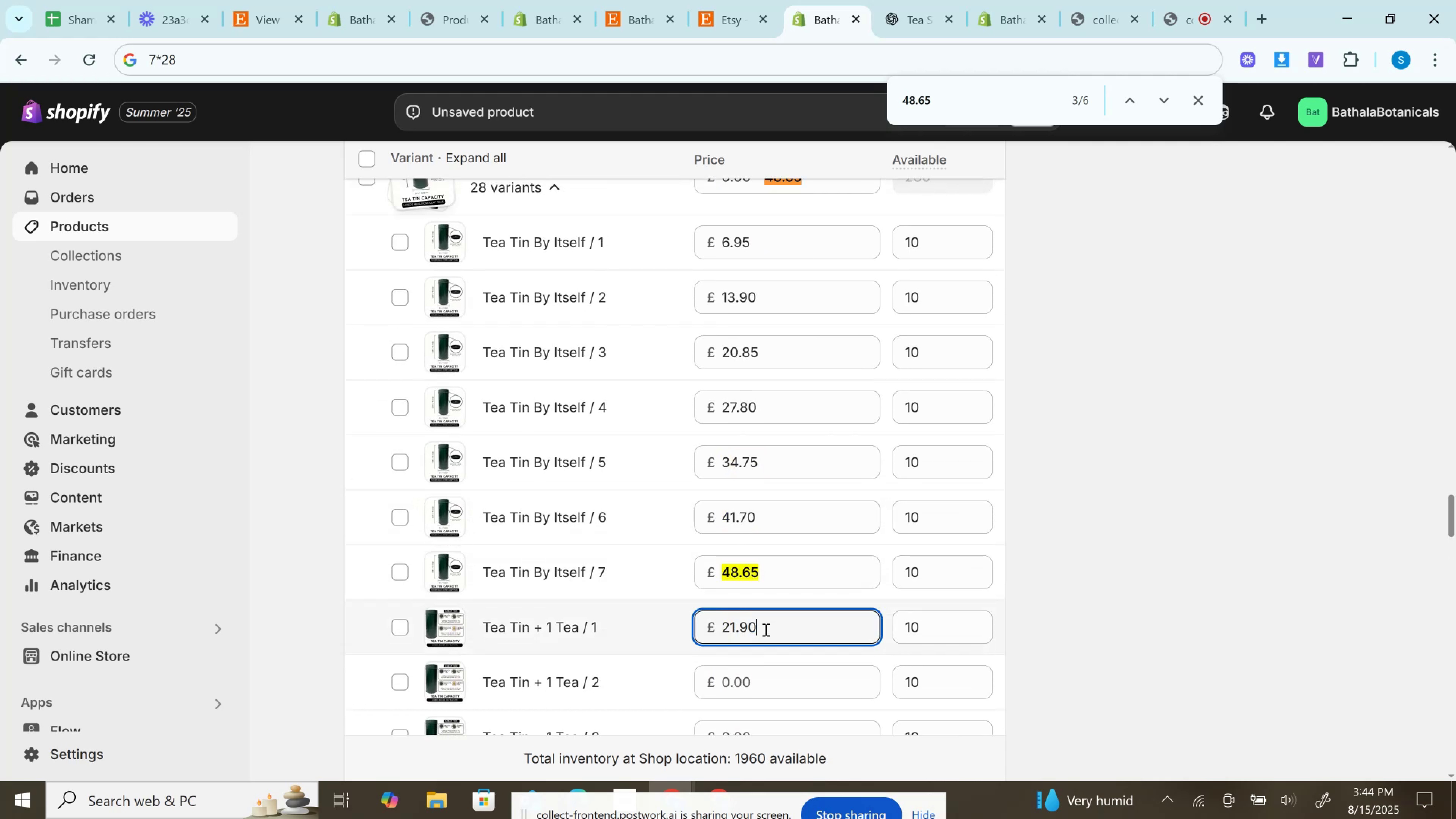 
key(Control+Z)
 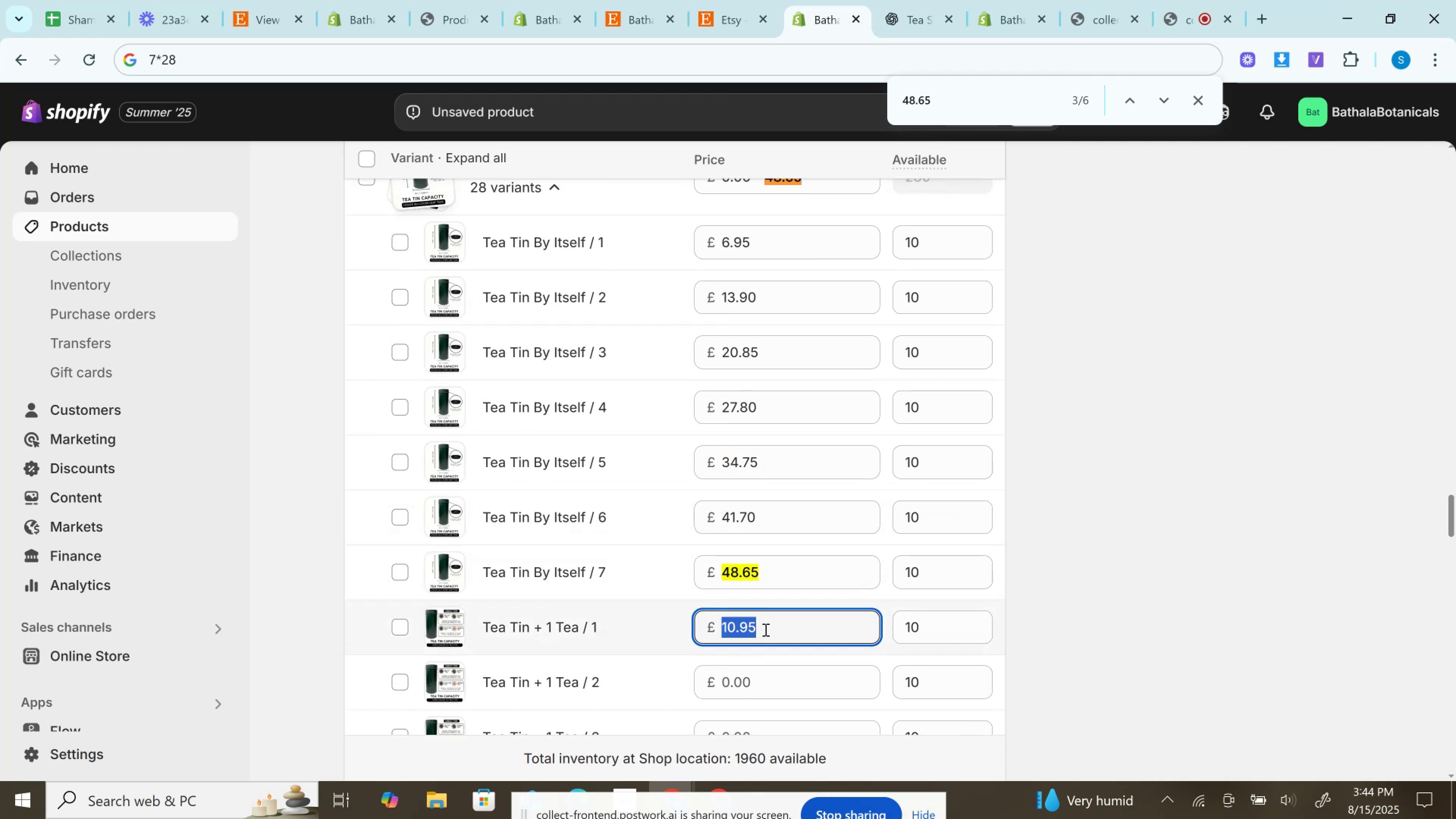 
scroll: coordinate [765, 629], scroll_direction: down, amount: 1.0
 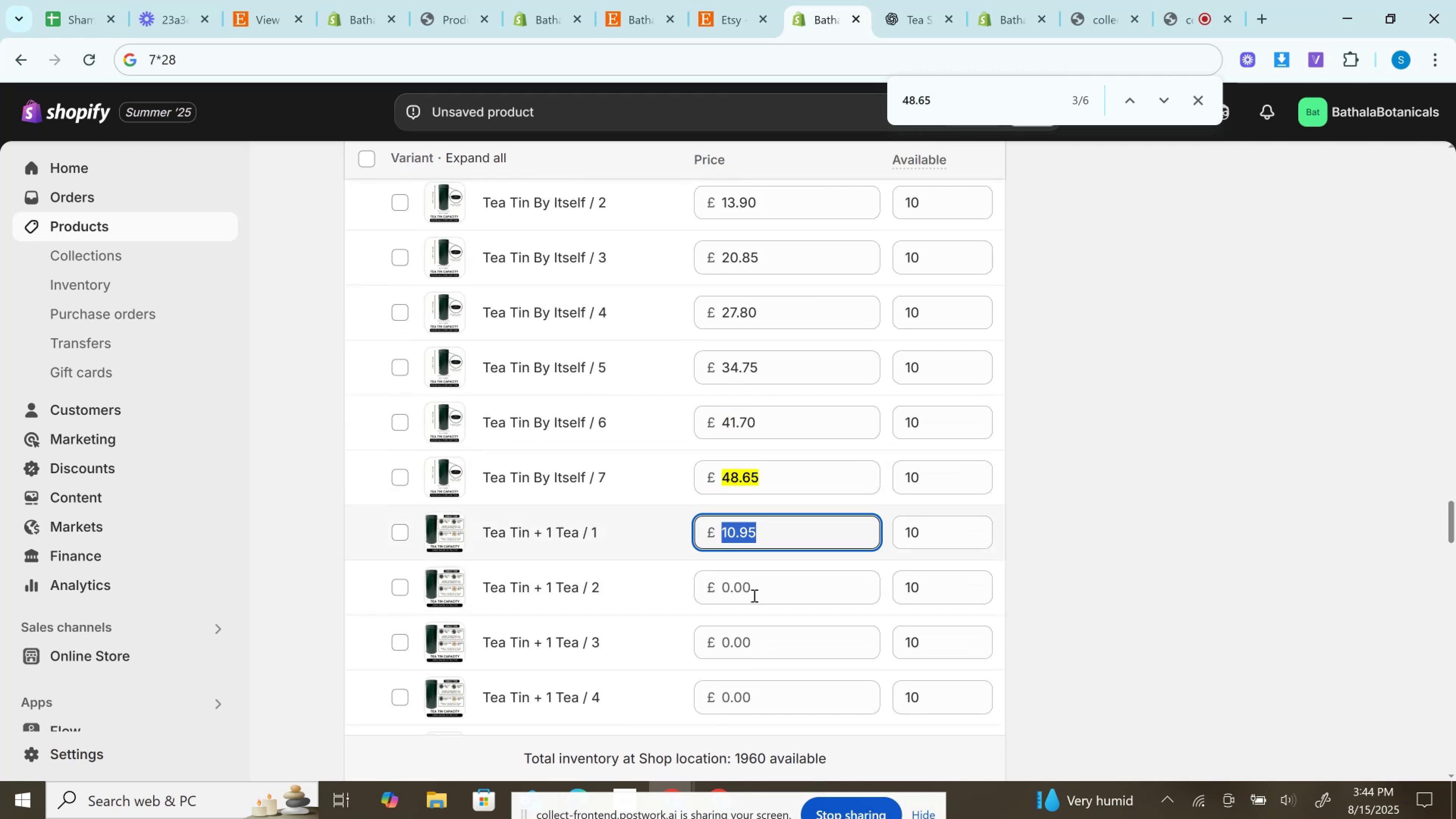 
left_click([752, 592])
 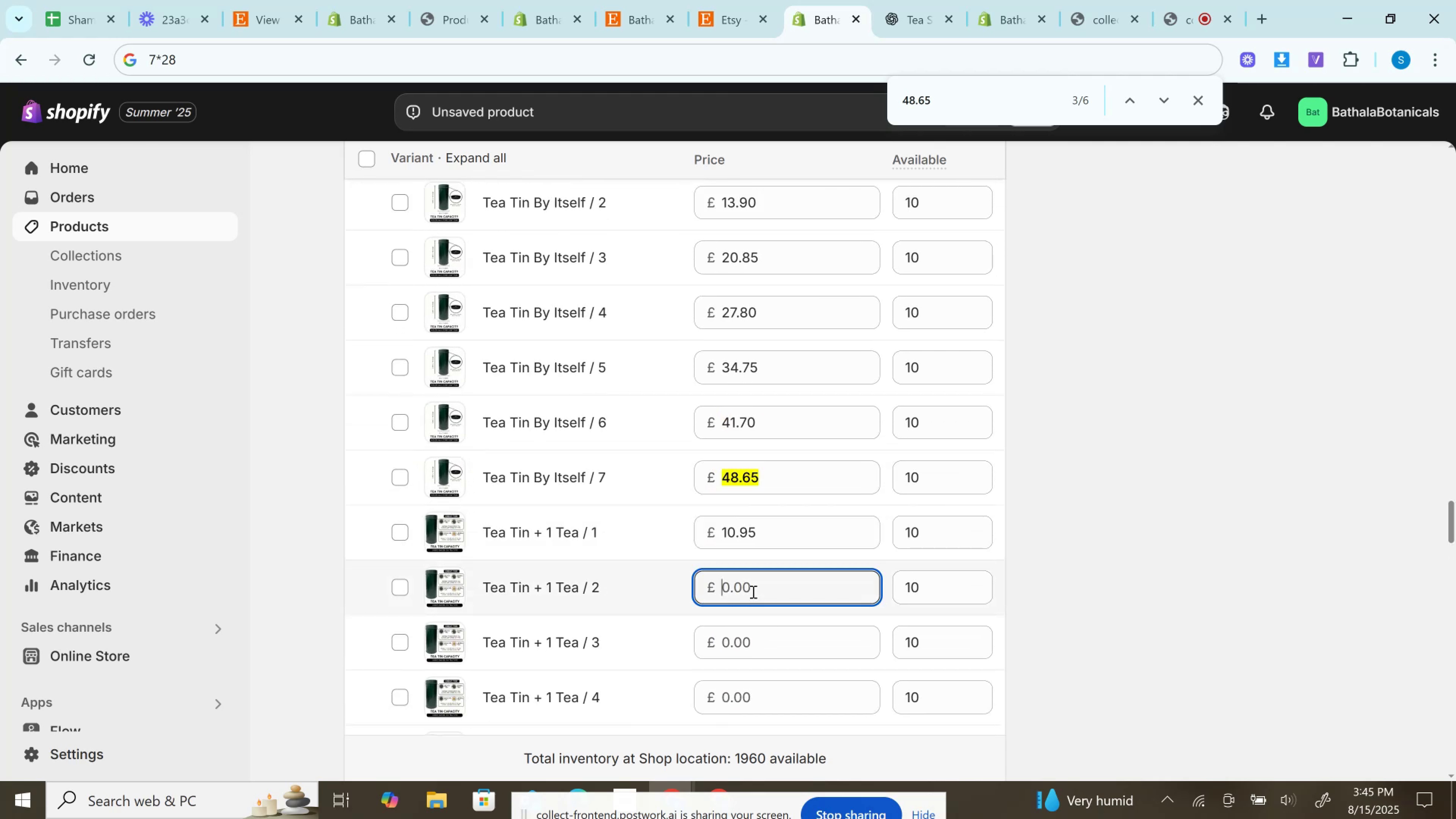 
key(Control+V)
 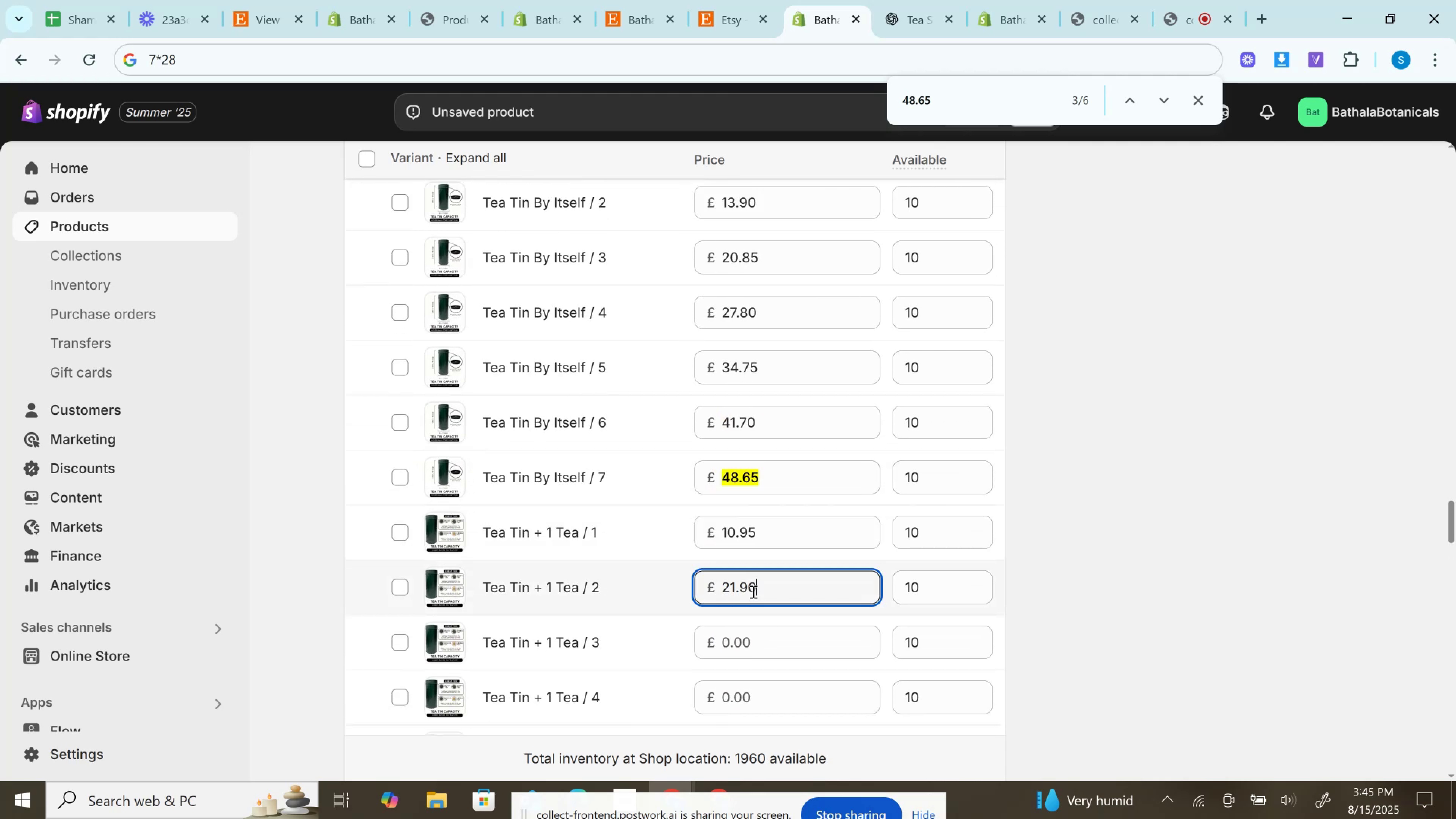 
scroll: coordinate [752, 590], scroll_direction: up, amount: 15.0
 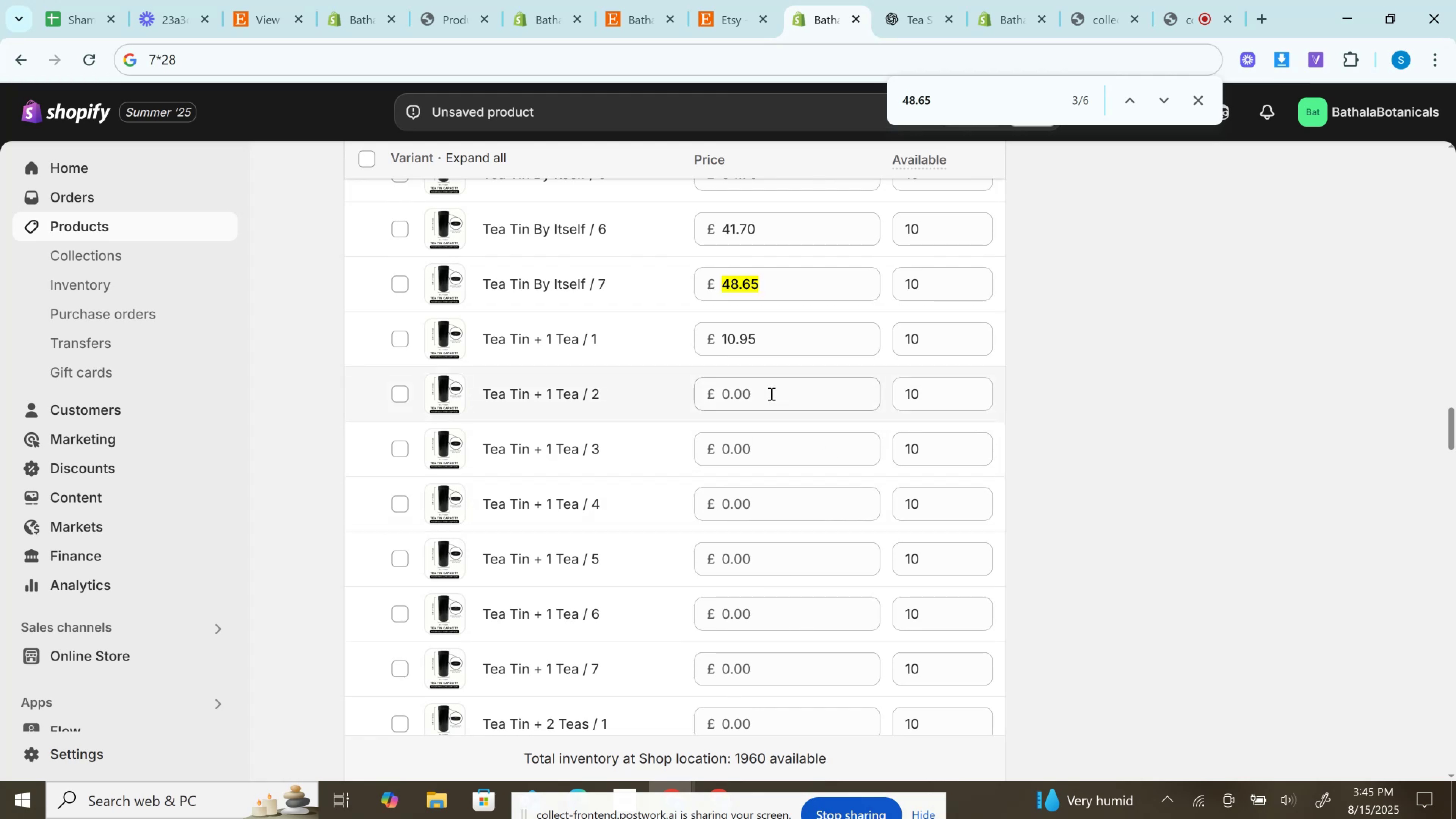 
left_click([767, 394])
 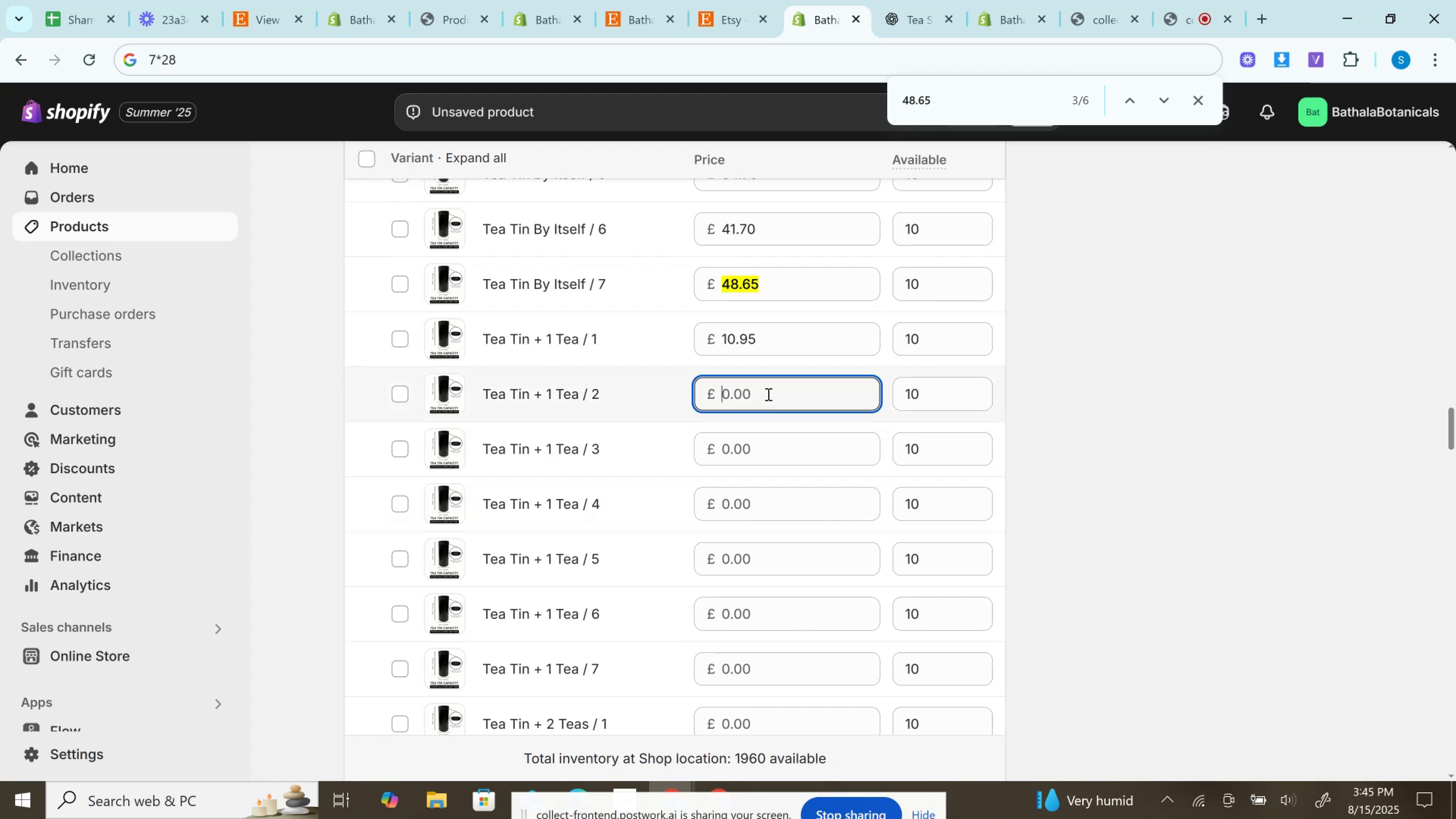 
key(Control+V)
 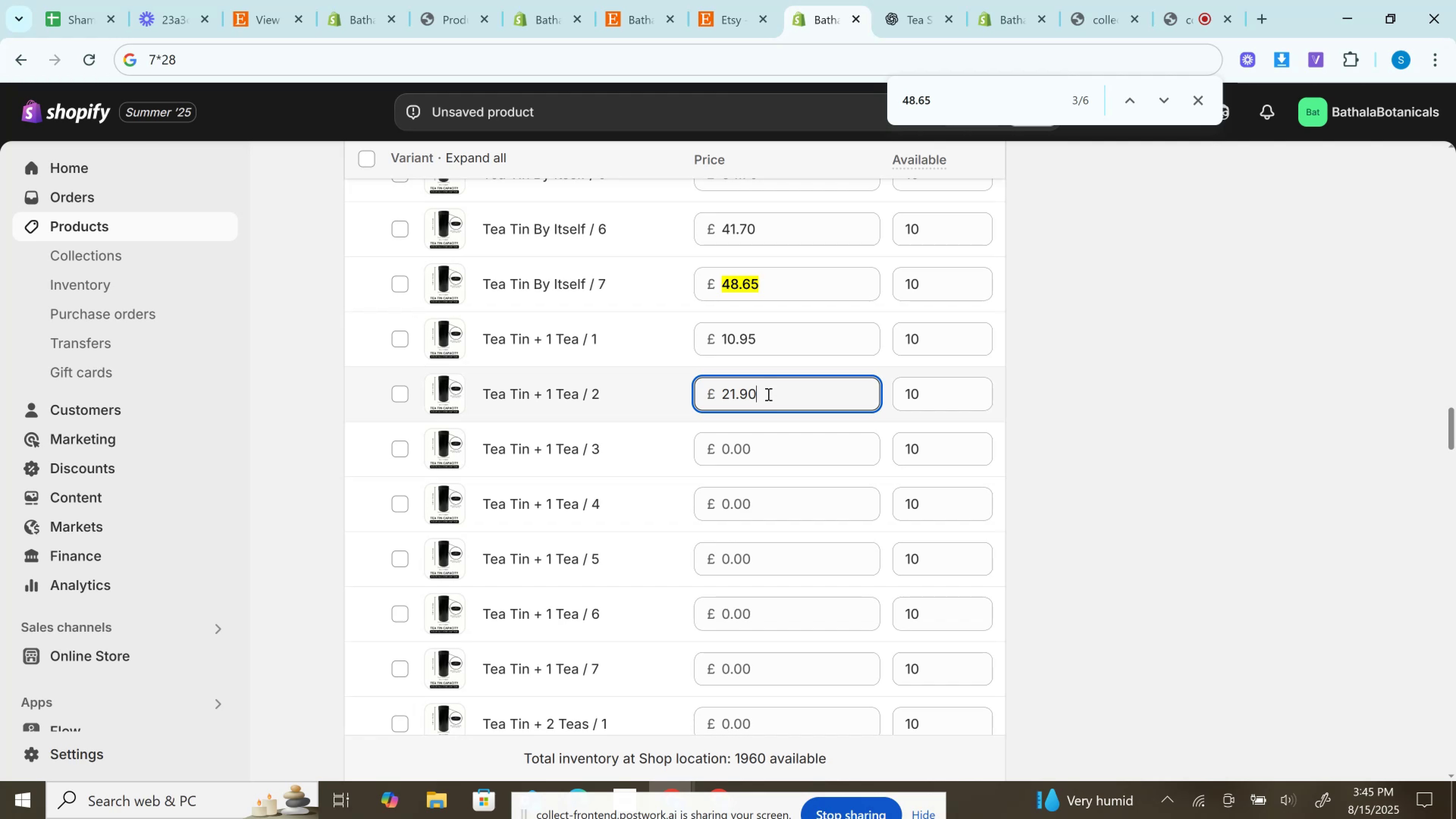 
wait(38.47)
 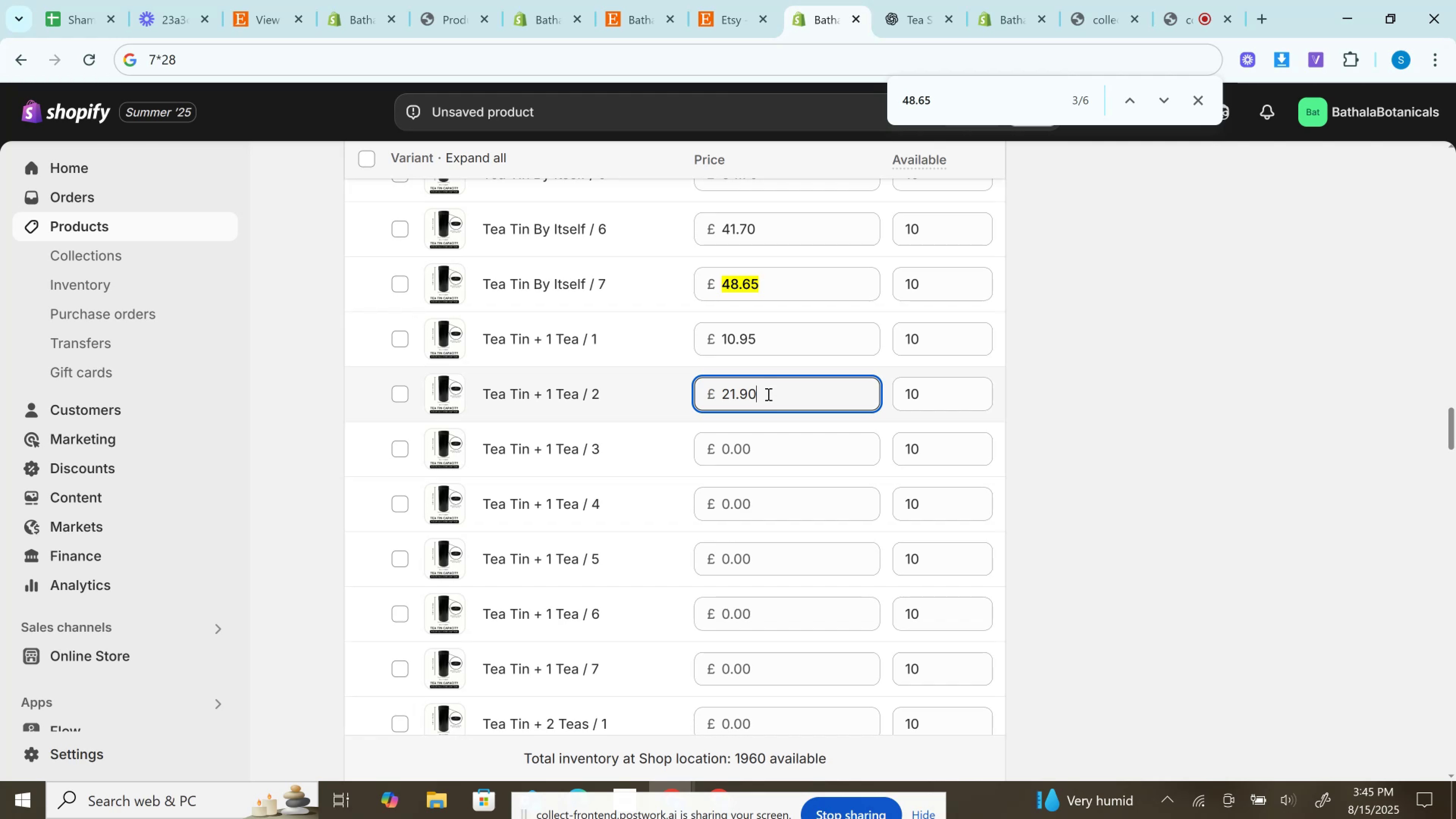 
scroll: coordinate [753, 403], scroll_direction: up, amount: 6.0
 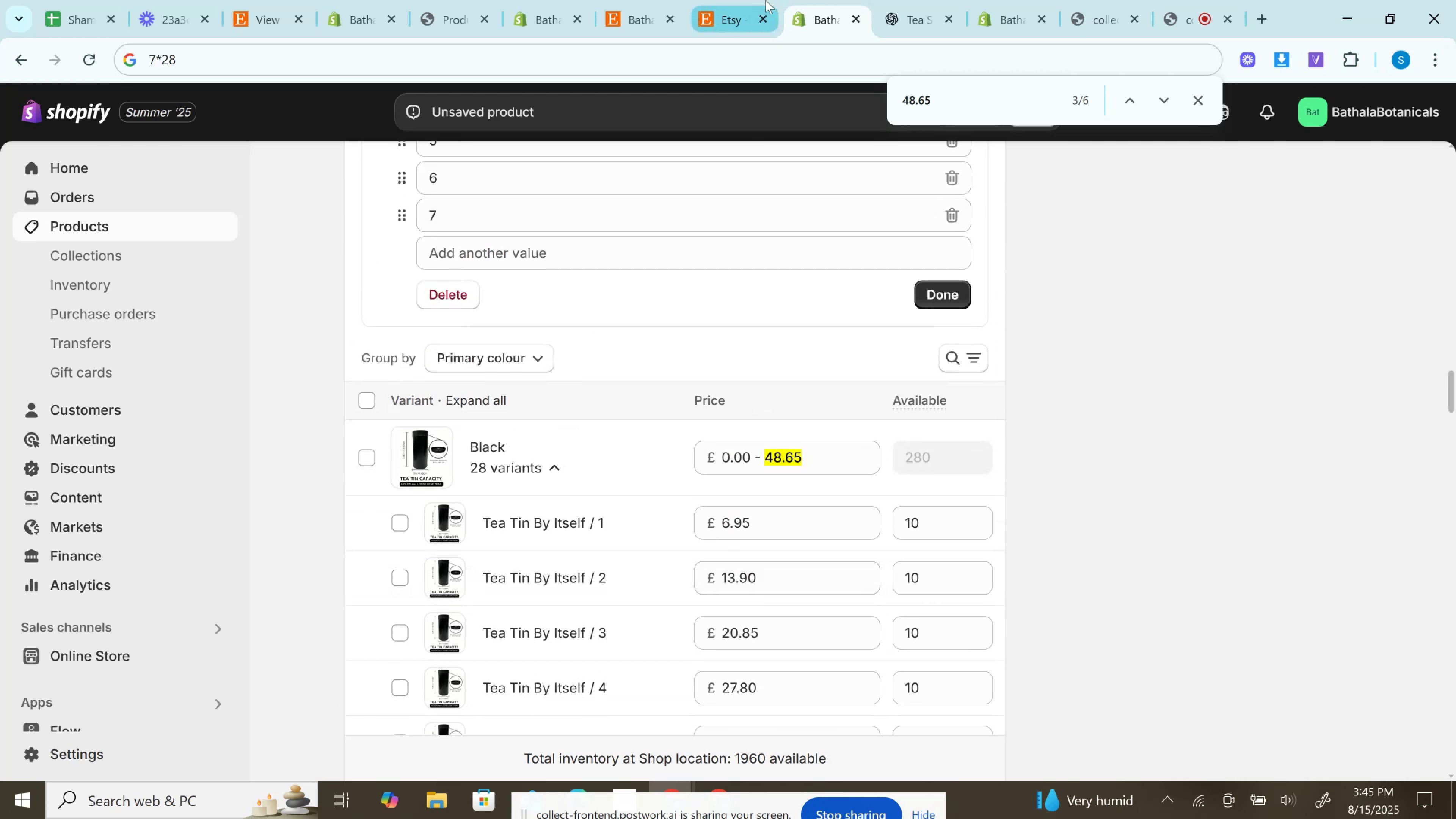 
left_click([766, 0])
 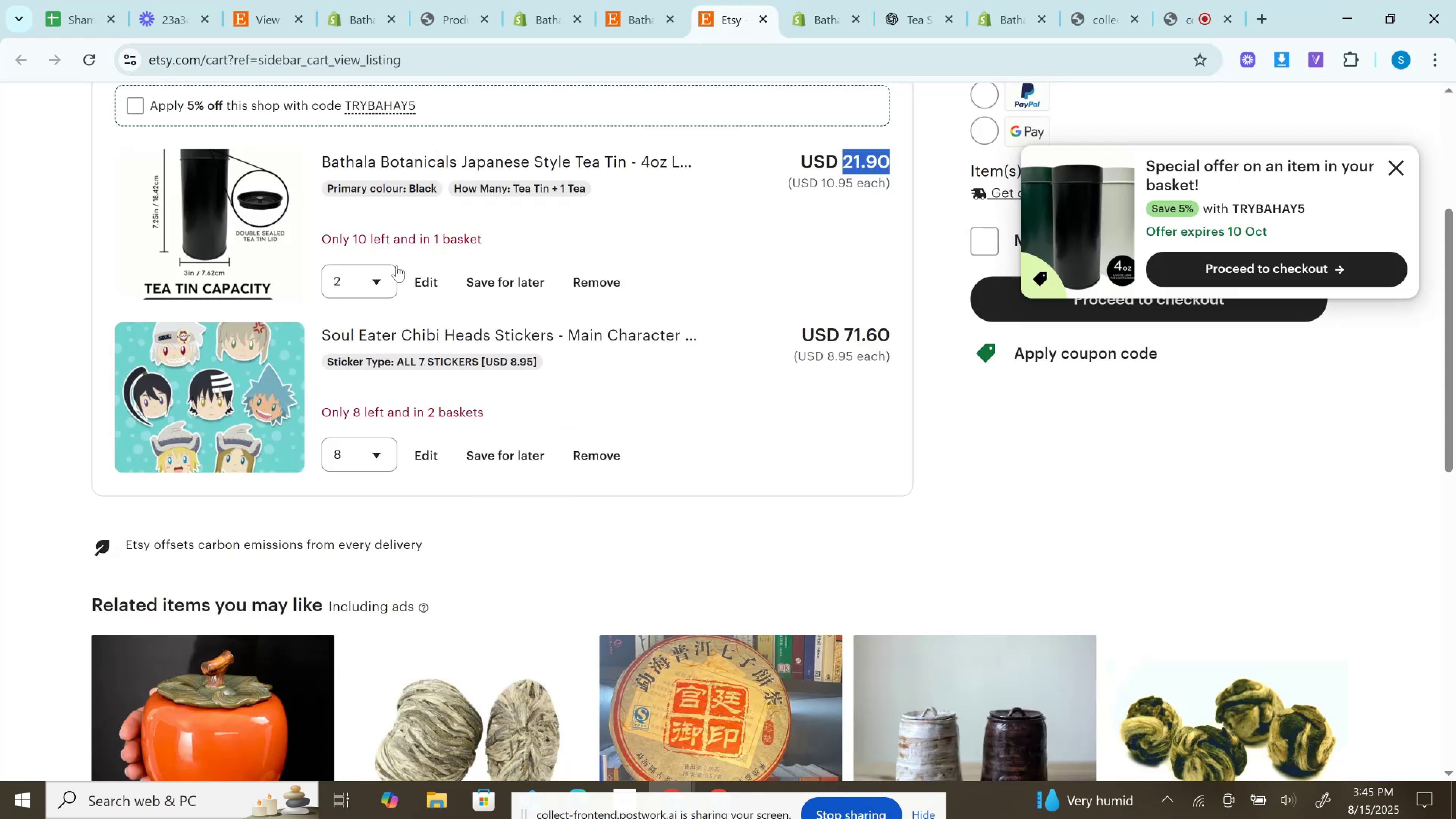 
left_click_drag(start_coordinate=[362, 291], to_coordinate=[362, 293])
 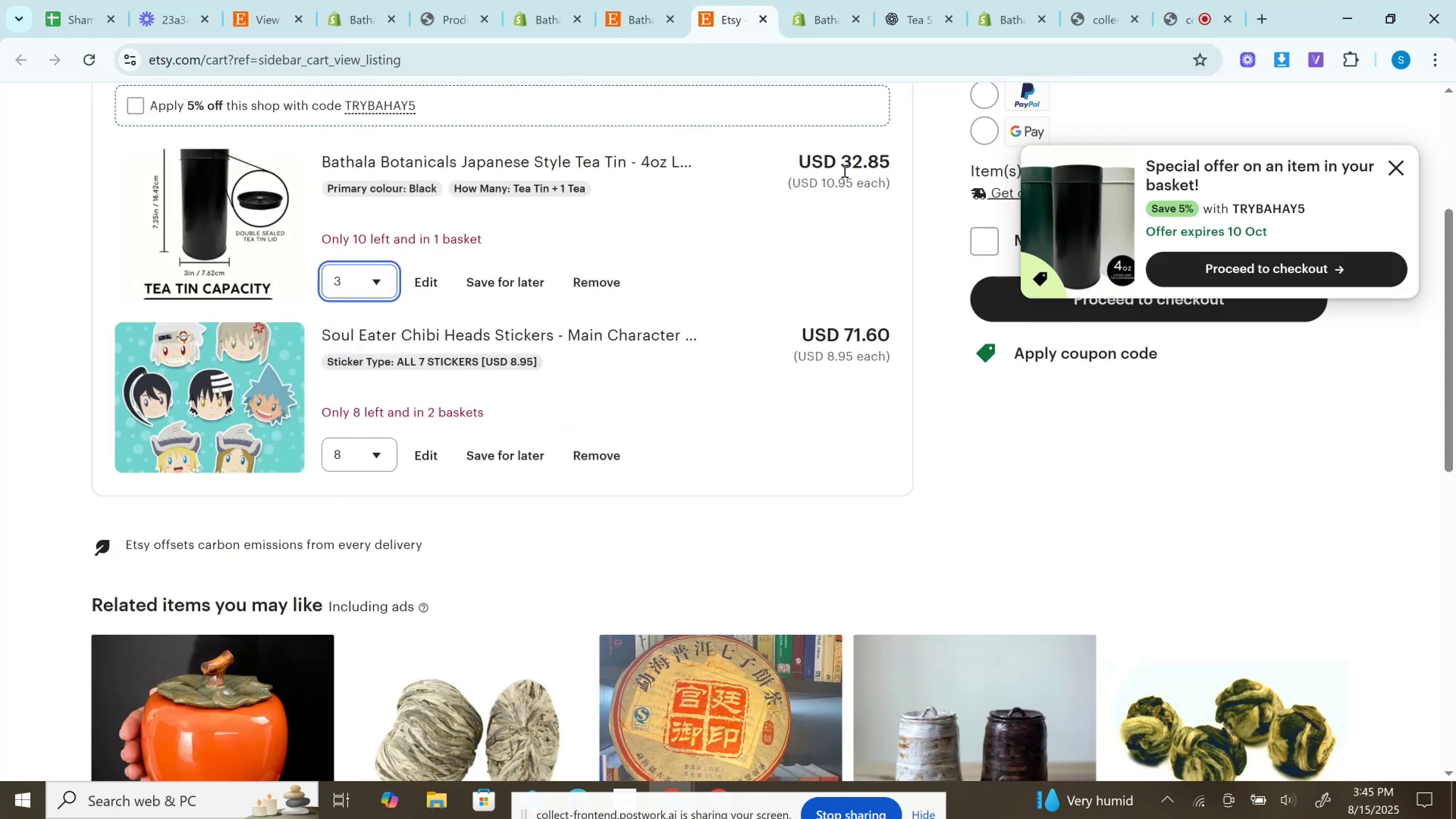 
double_click([846, 160])
 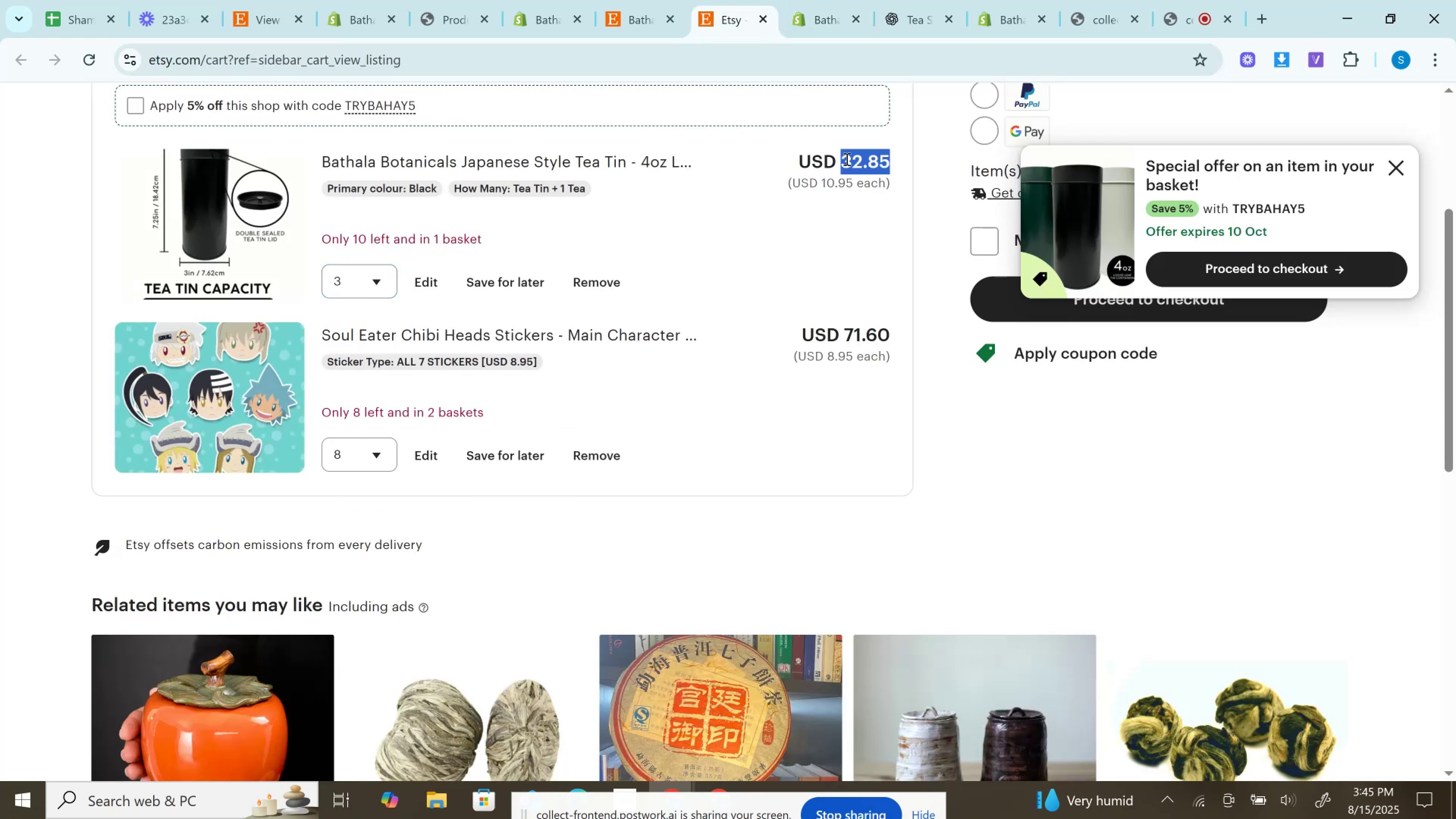 
key(Control+C)
 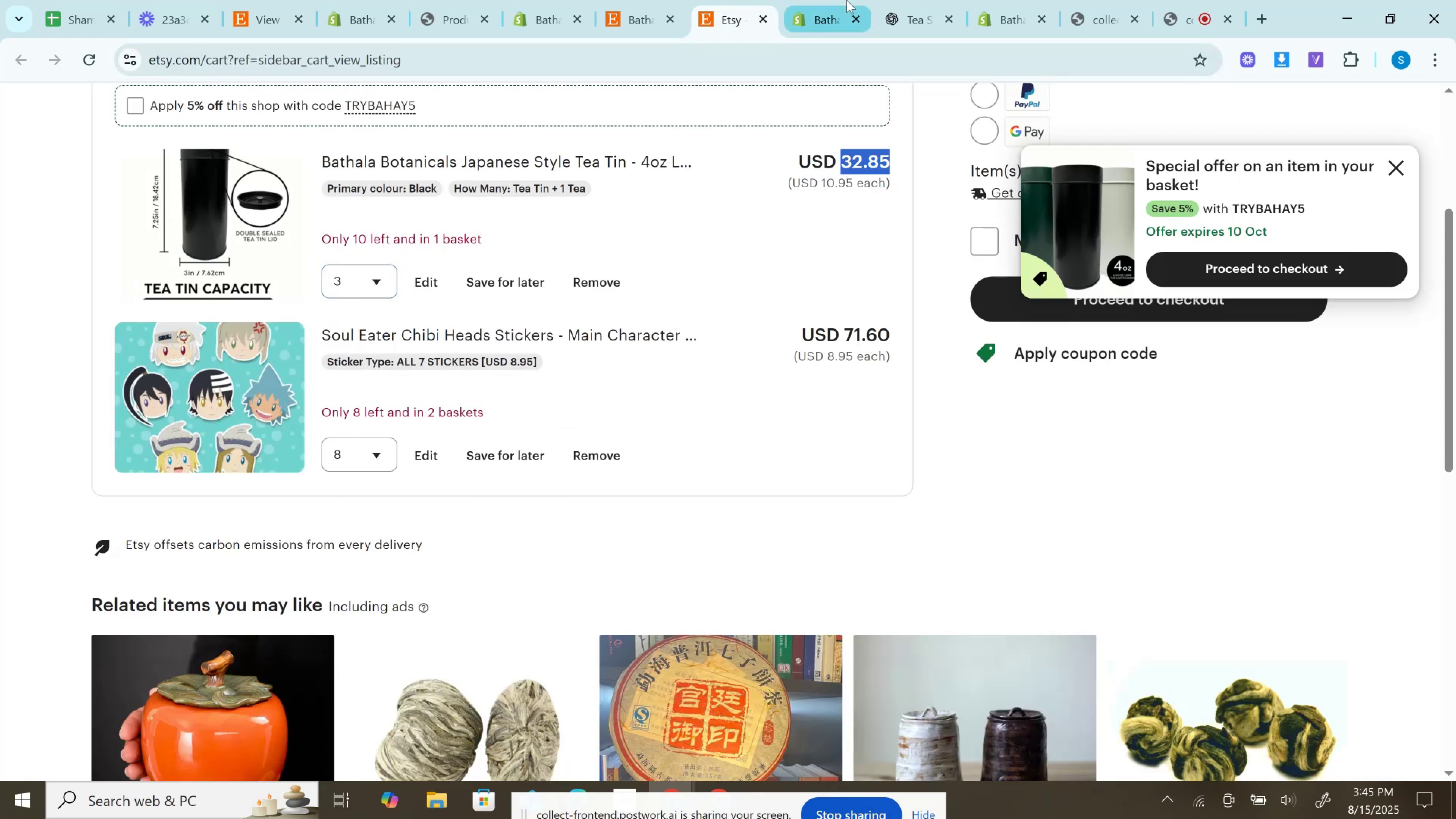 
left_click([847, 0])
 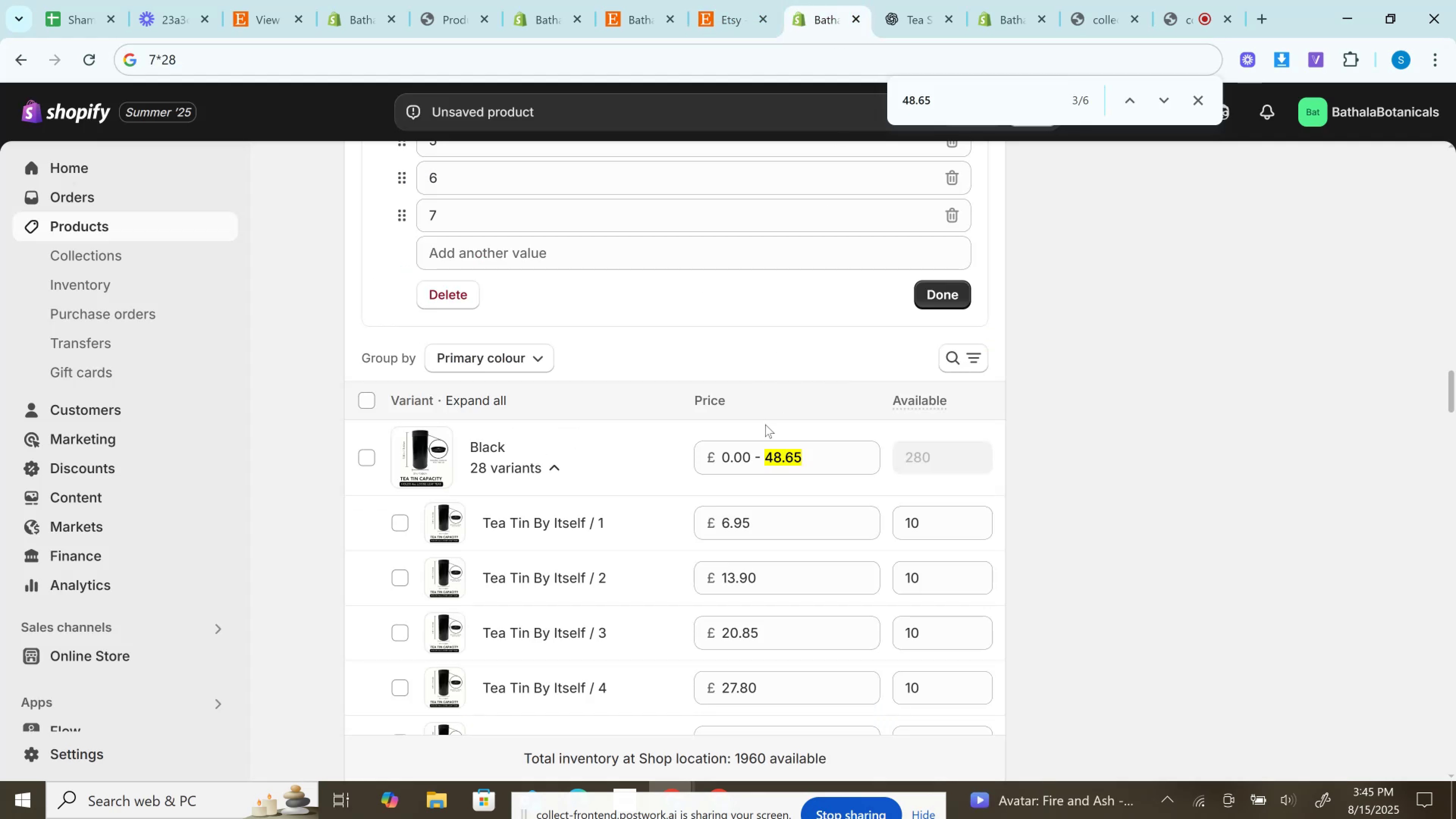 
scroll: coordinate [765, 424], scroll_direction: down, amount: 2.0
 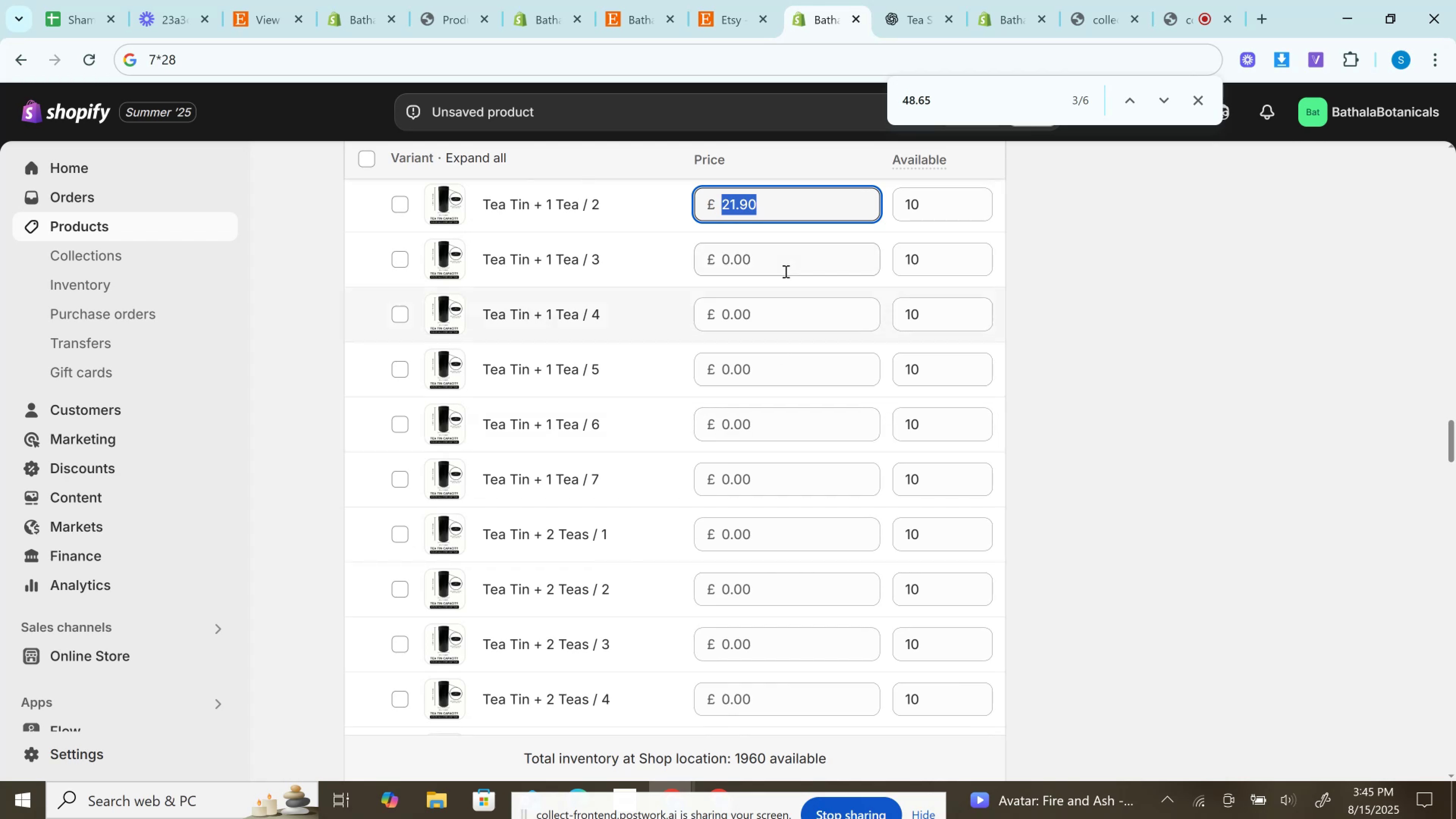 
left_click([785, 271])
 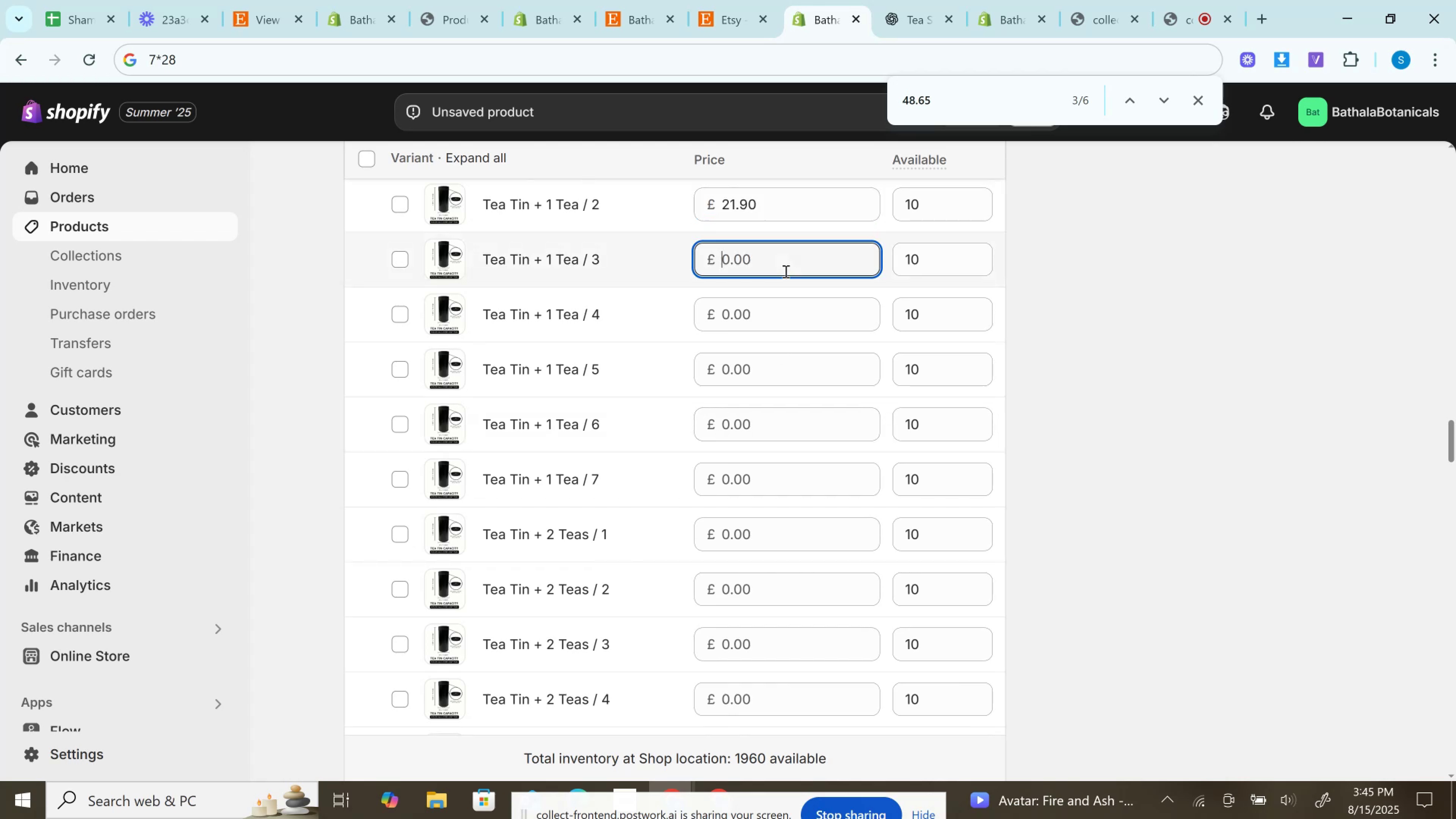 
key(Control+V)
 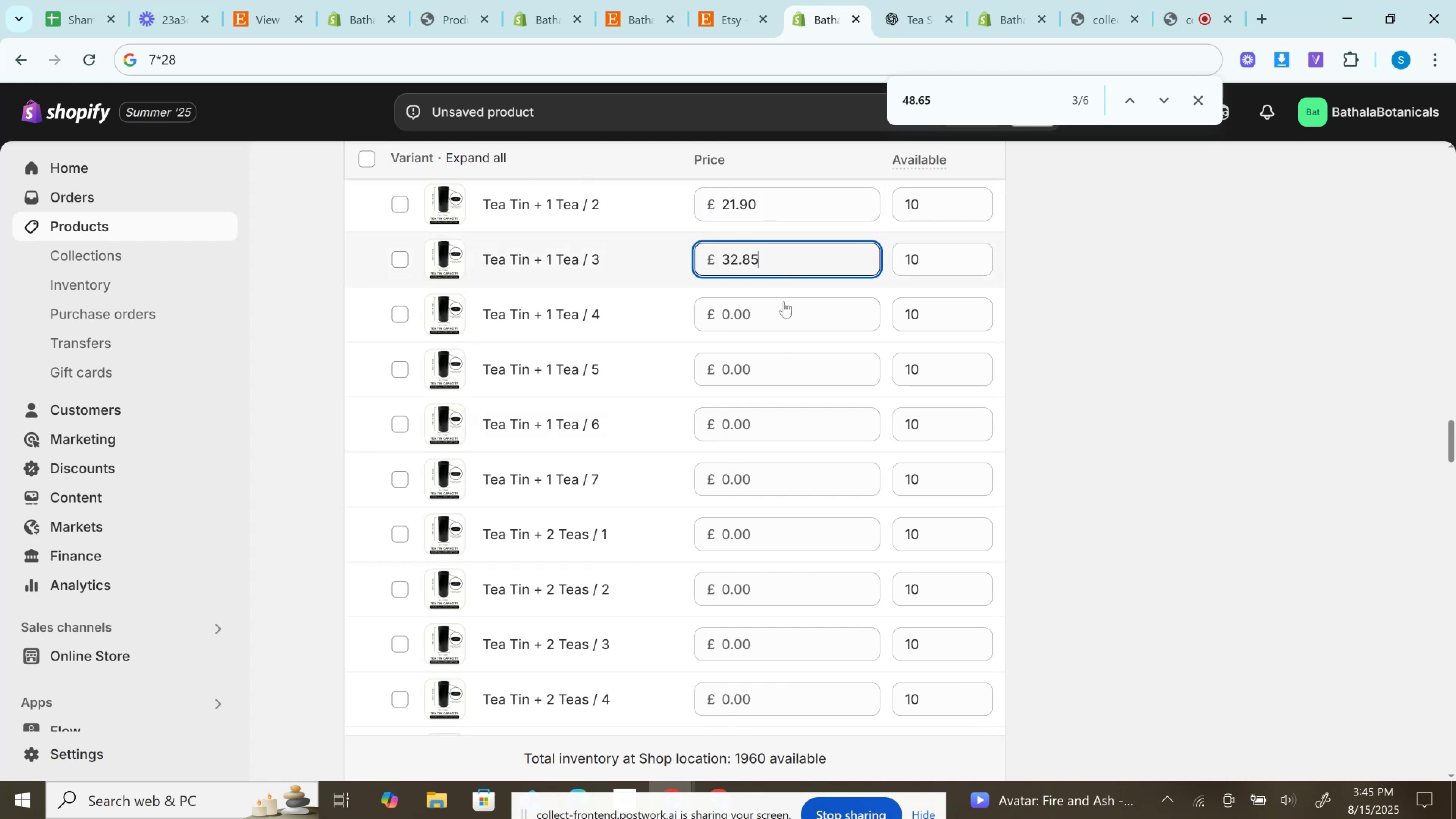 
scroll: coordinate [791, 455], scroll_direction: down, amount: 15.0
 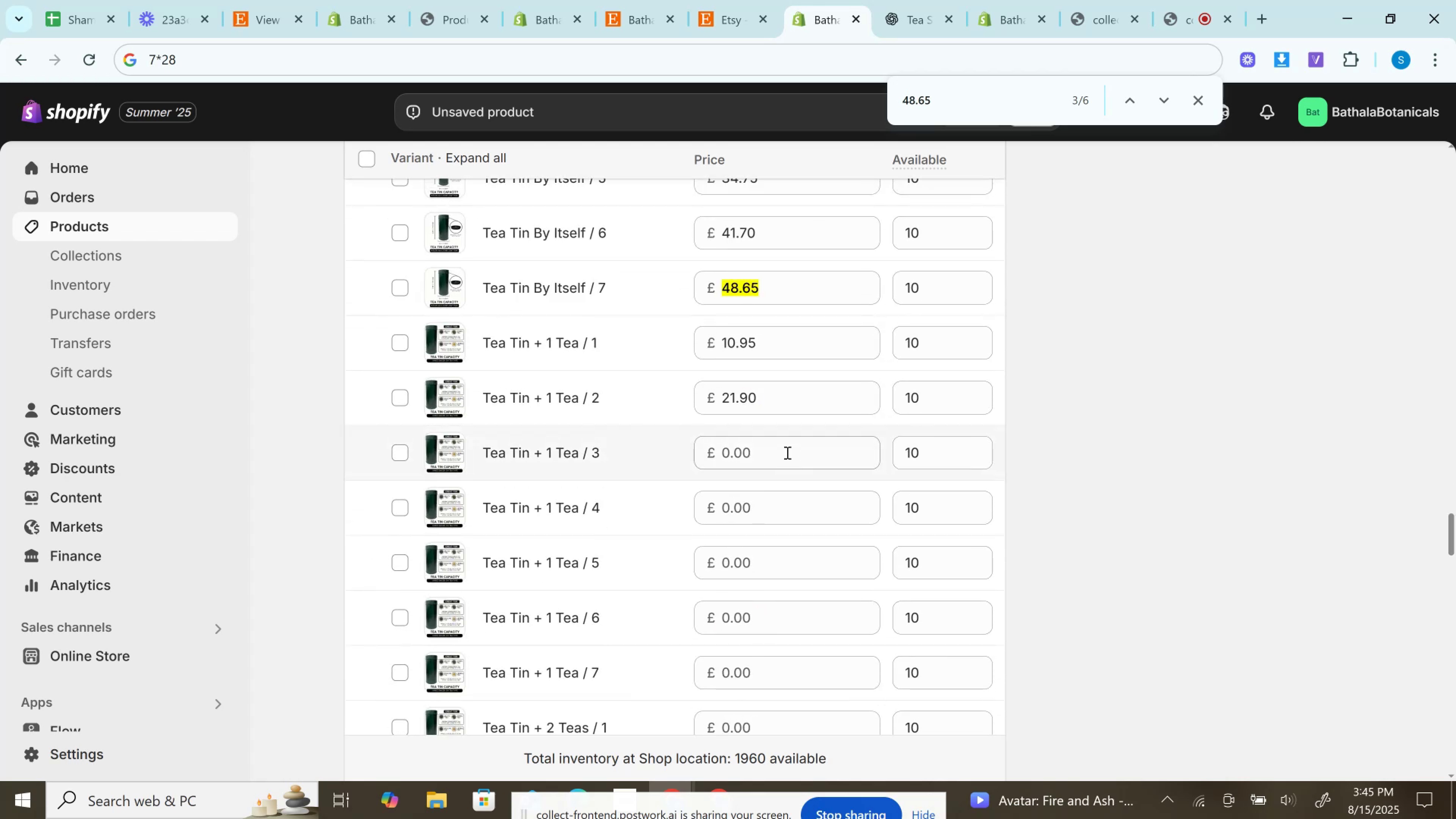 
left_click([784, 449])
 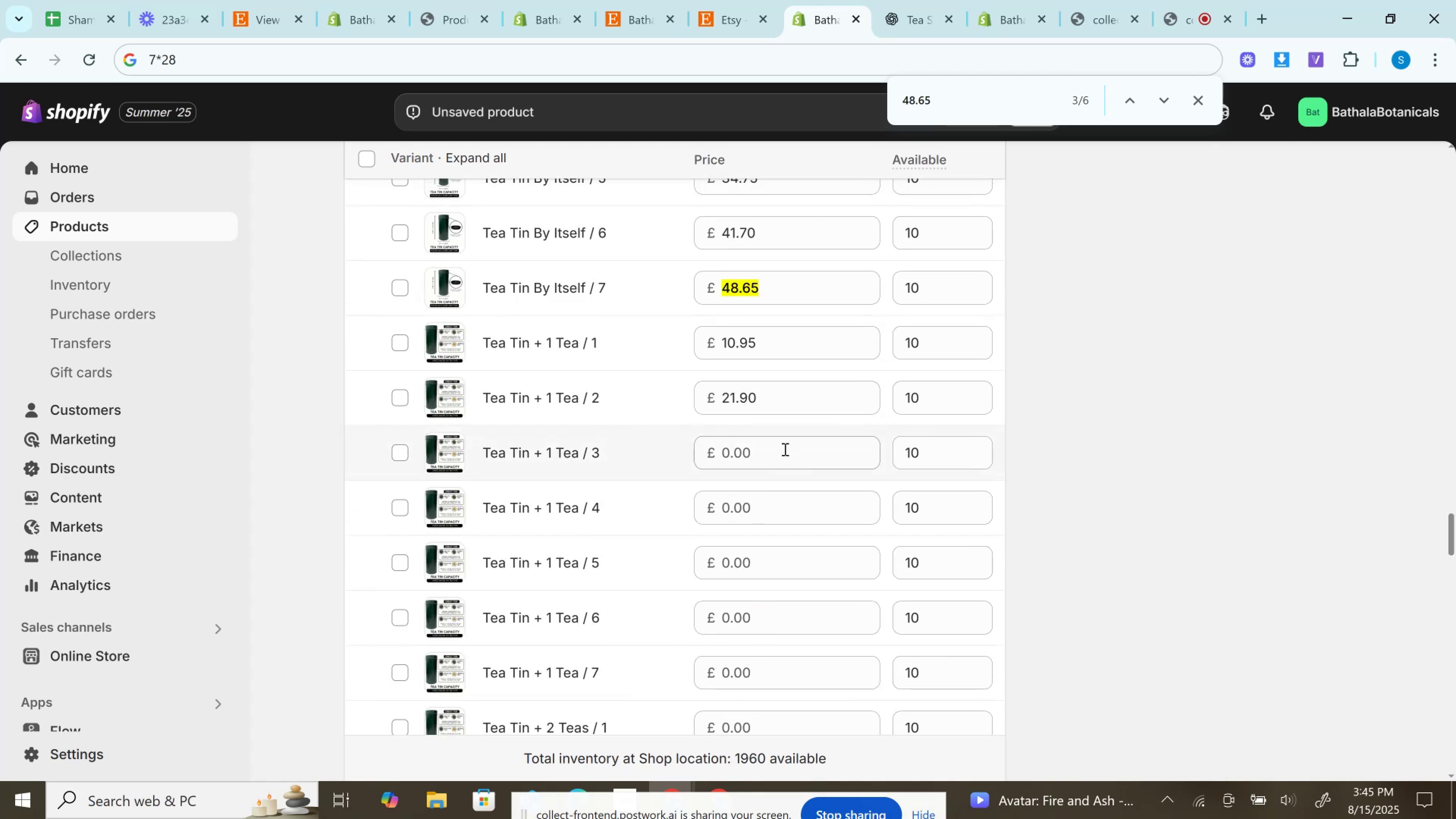 
key(Control+V)
 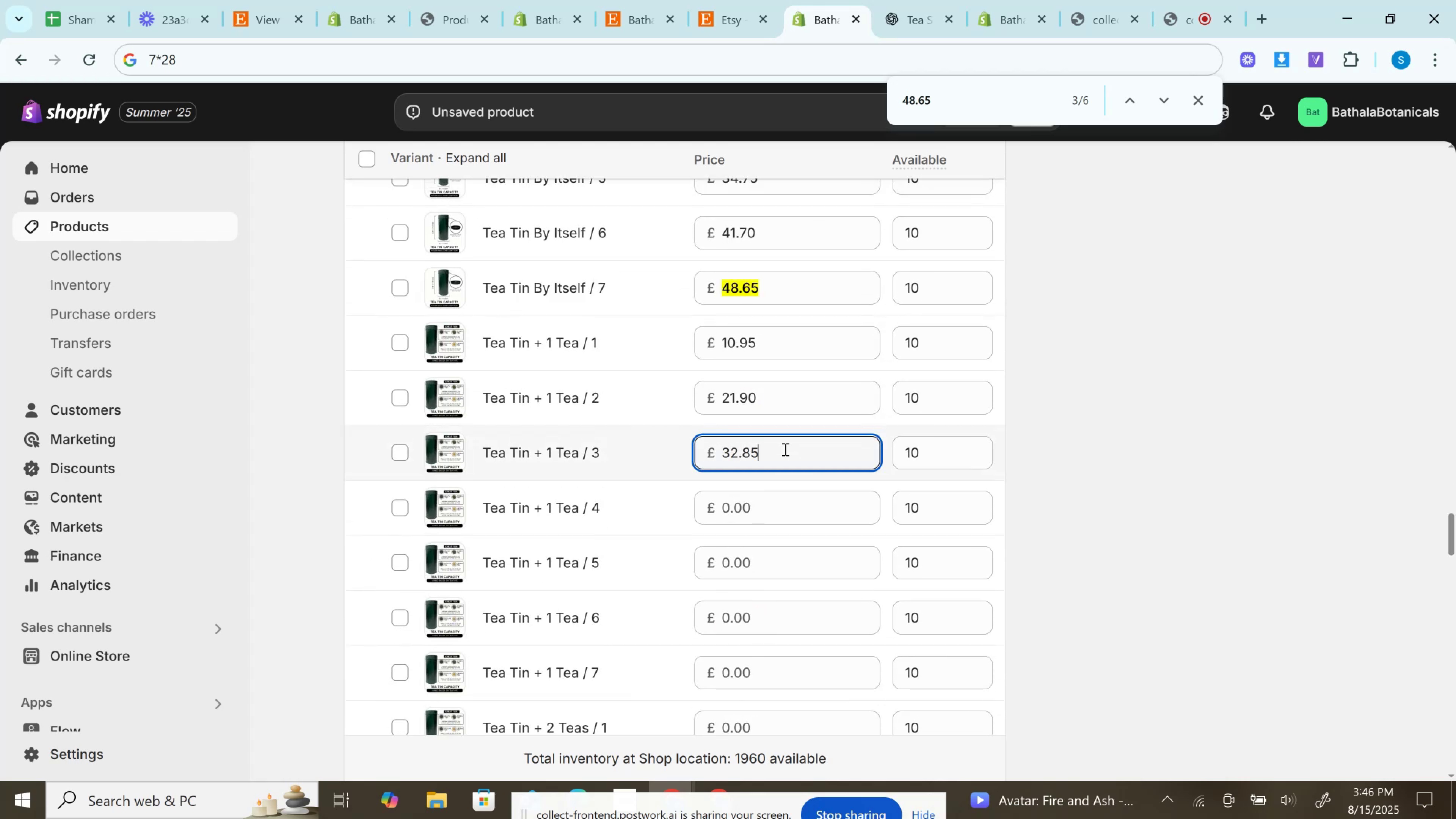 
scroll: coordinate [784, 448], scroll_direction: down, amount: 15.0
 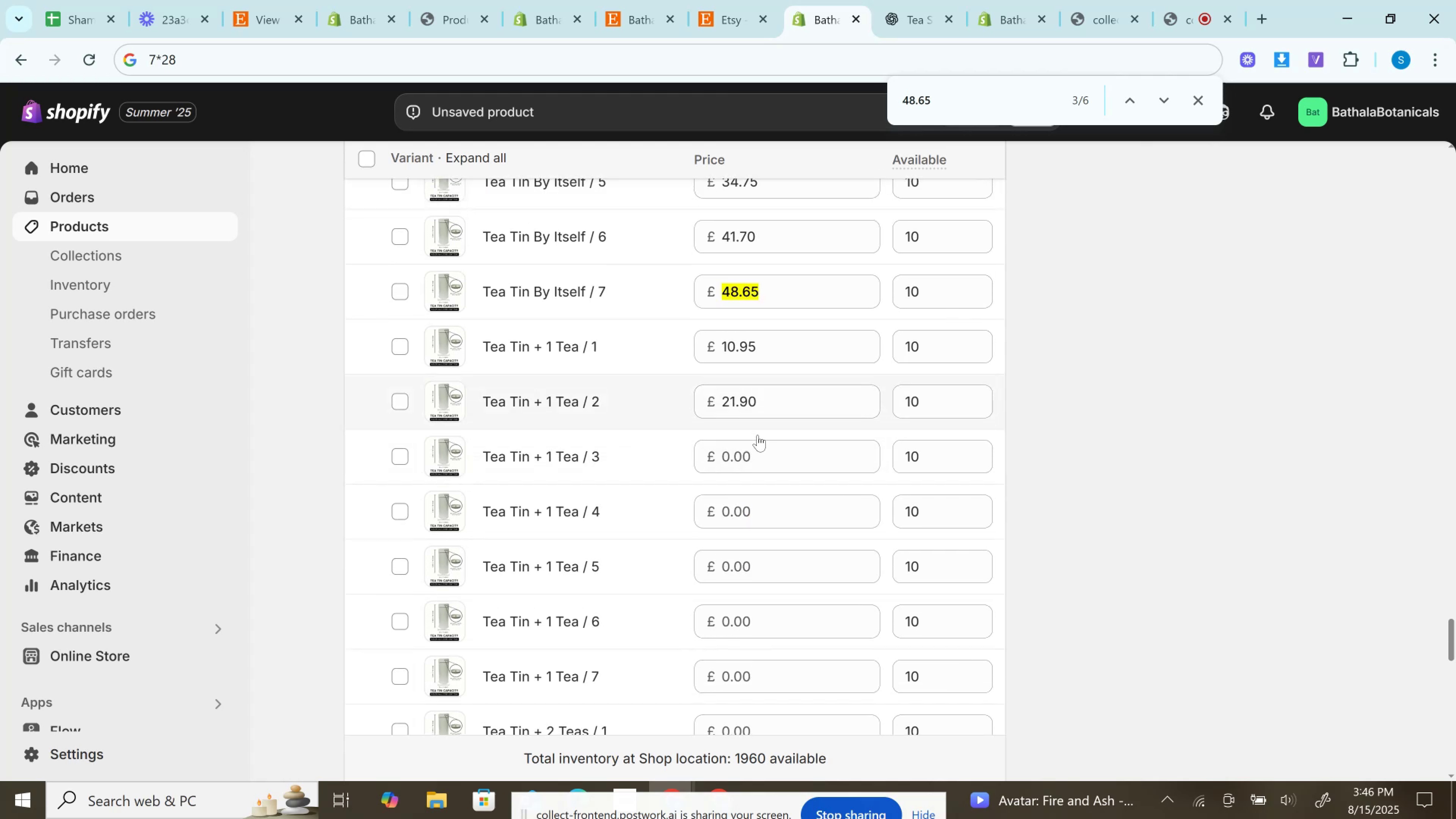 
left_click([760, 455])
 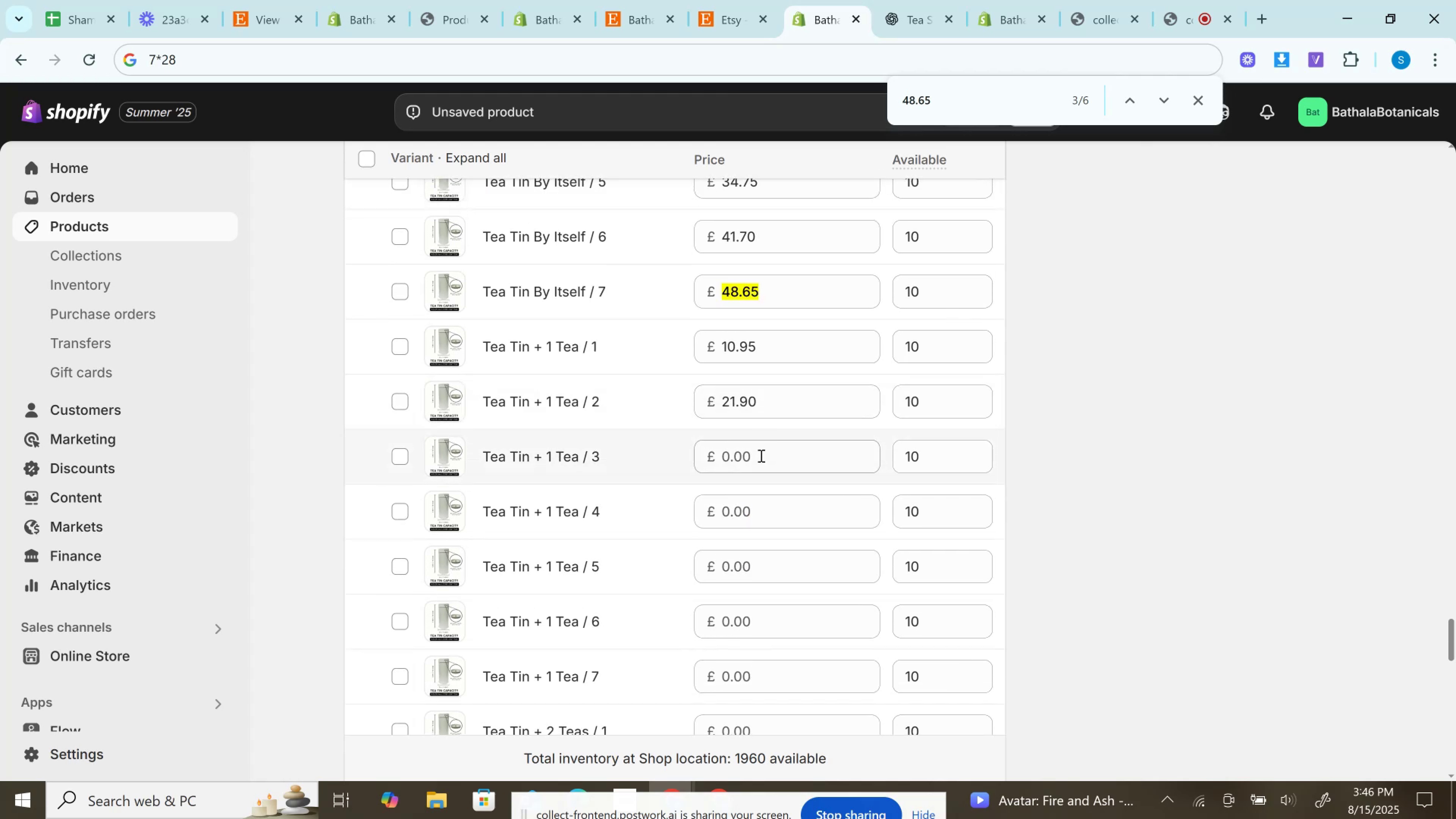 
key(Control+V)
 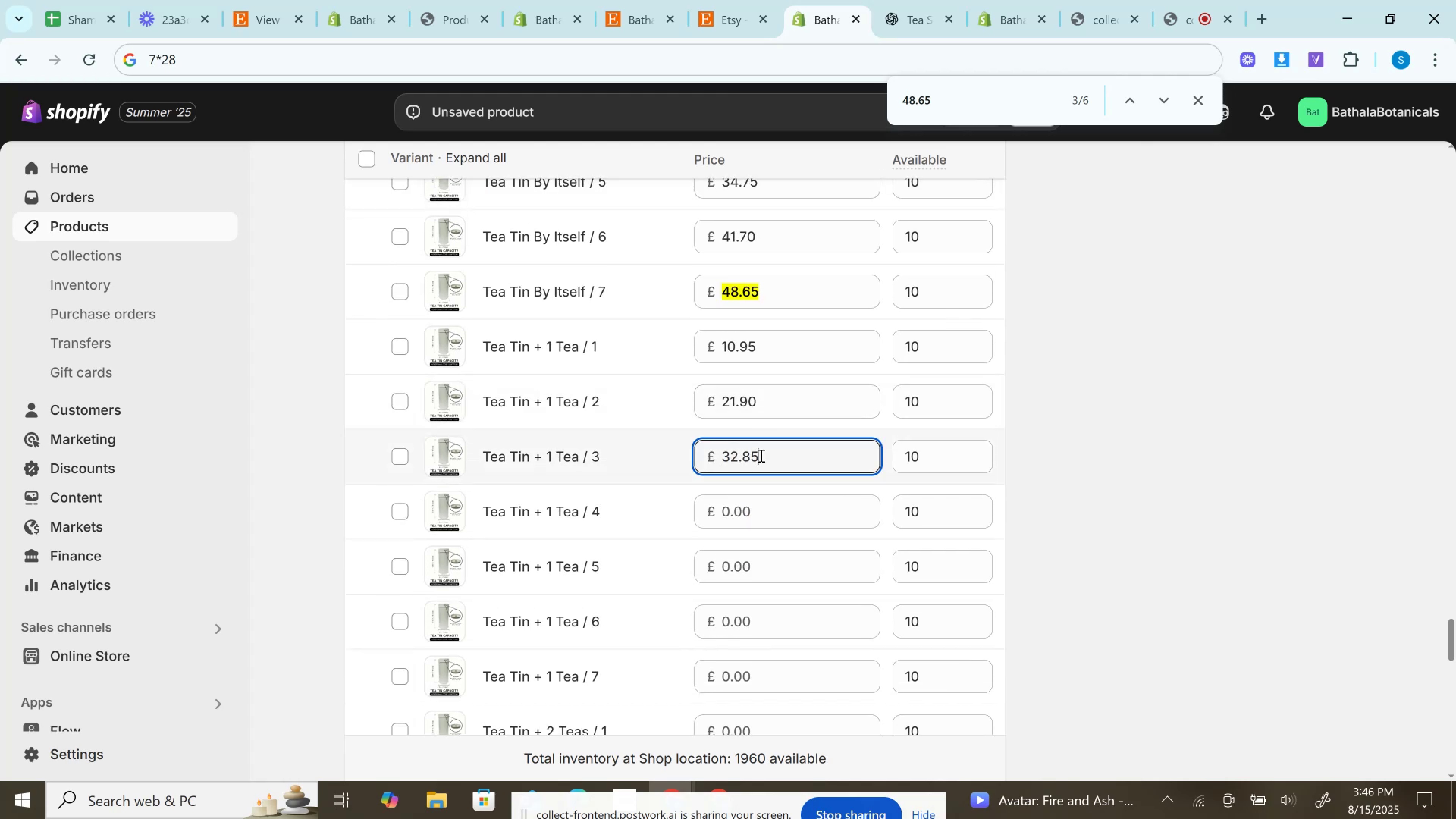 
scroll: coordinate [760, 455], scroll_direction: down, amount: 15.0
 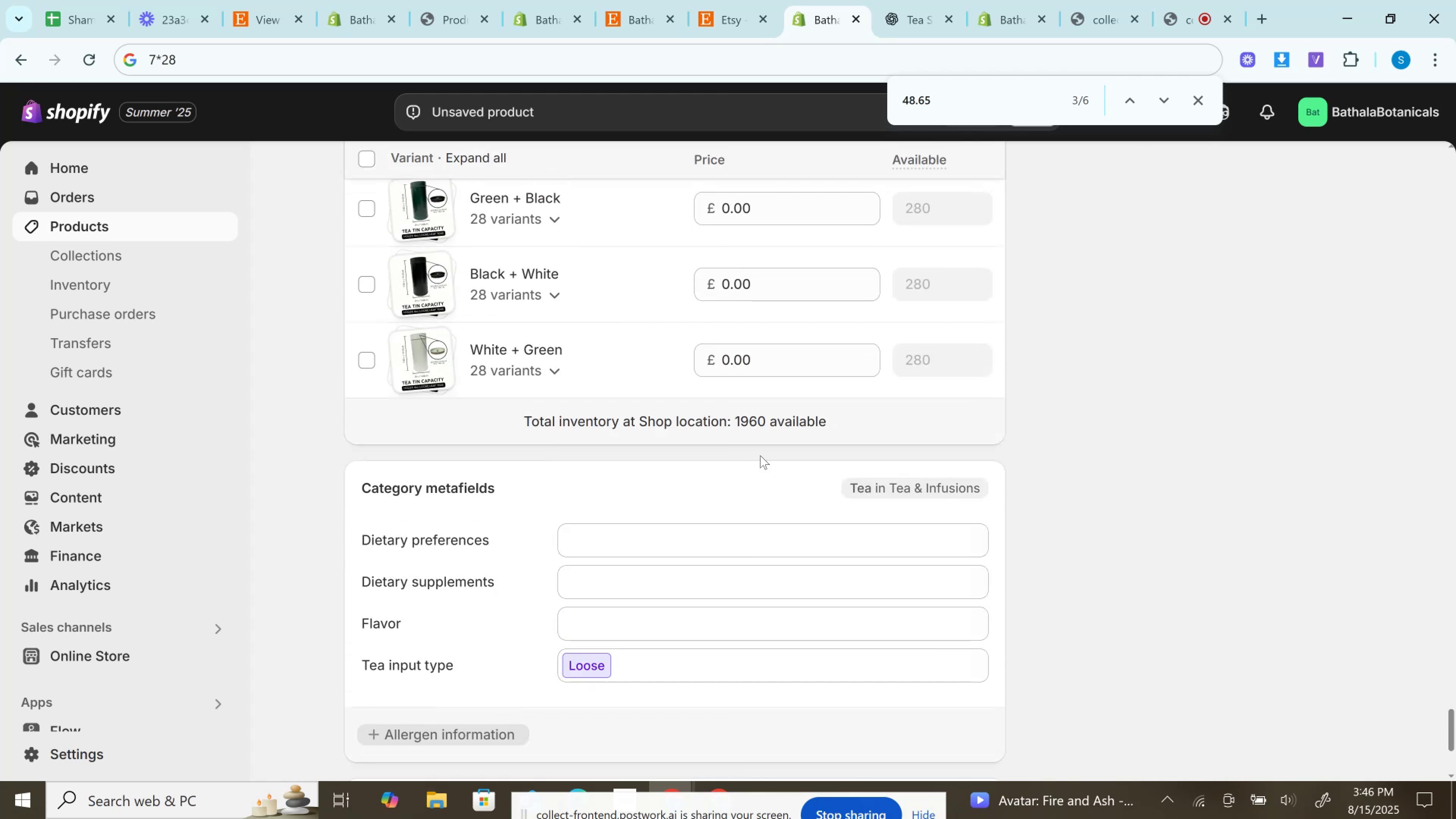 
scroll: coordinate [761, 456], scroll_direction: up, amount: 21.0
 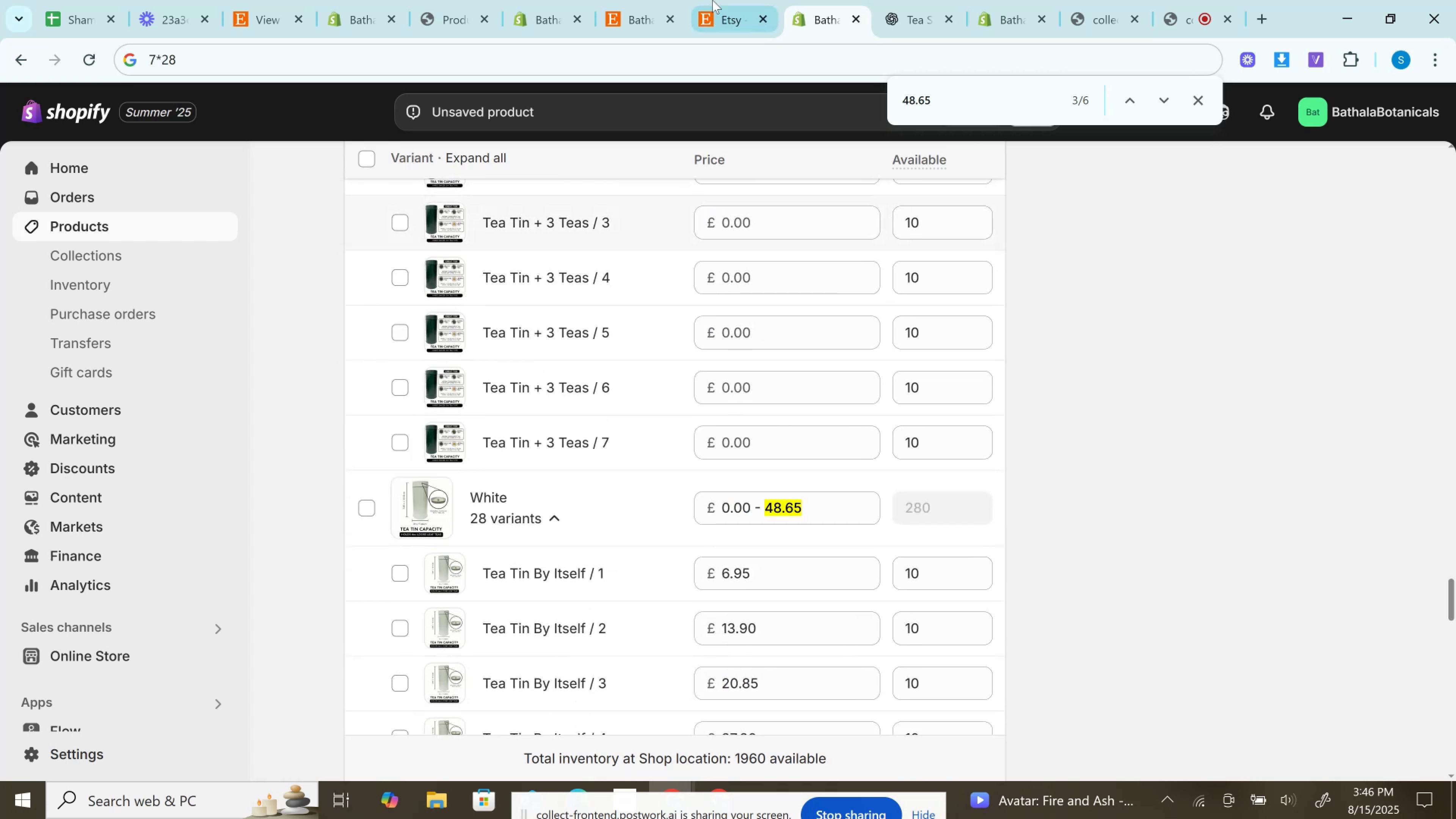 
left_click([712, 0])
 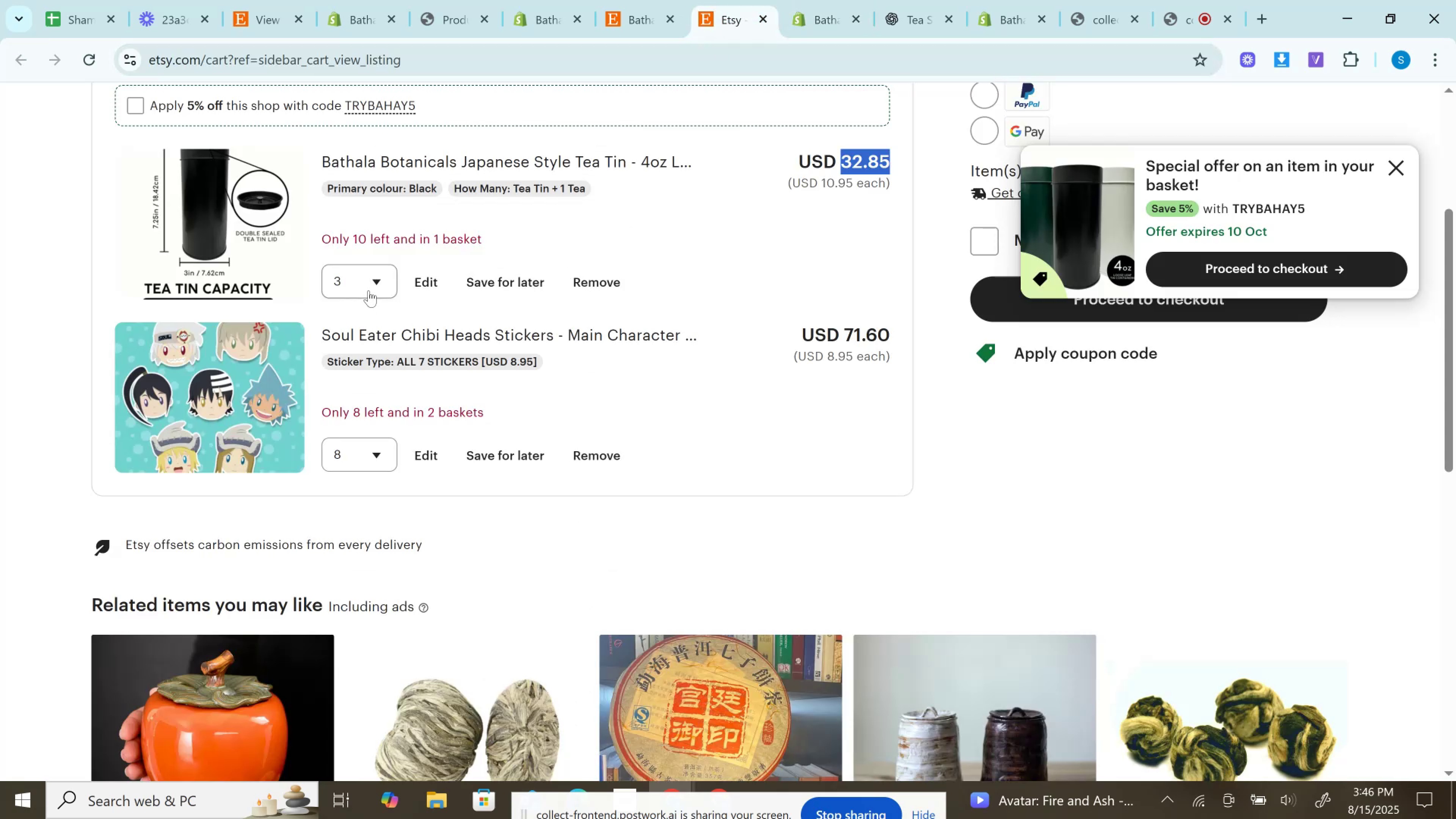 
left_click([367, 282])
 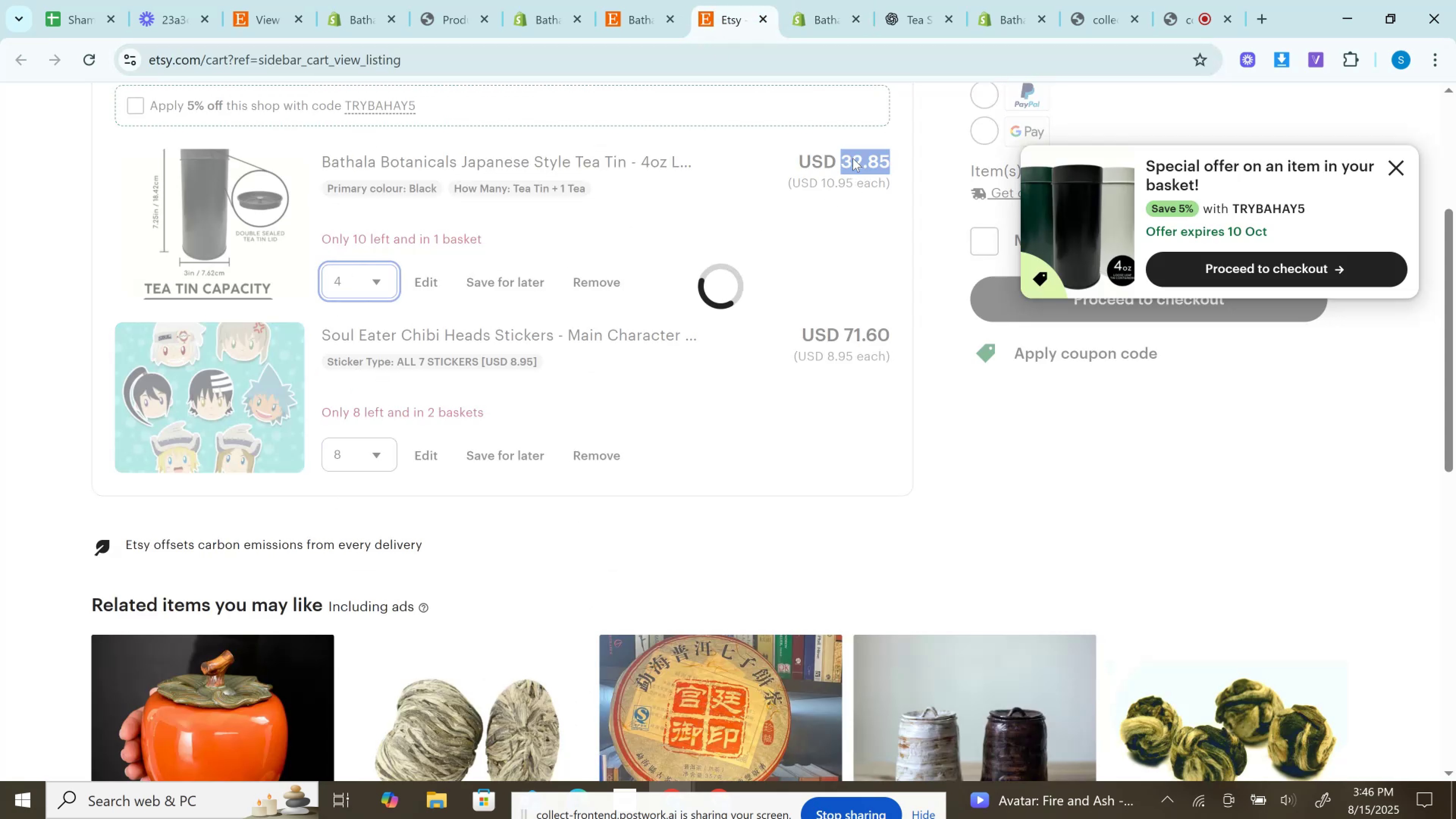 
double_click([852, 157])
 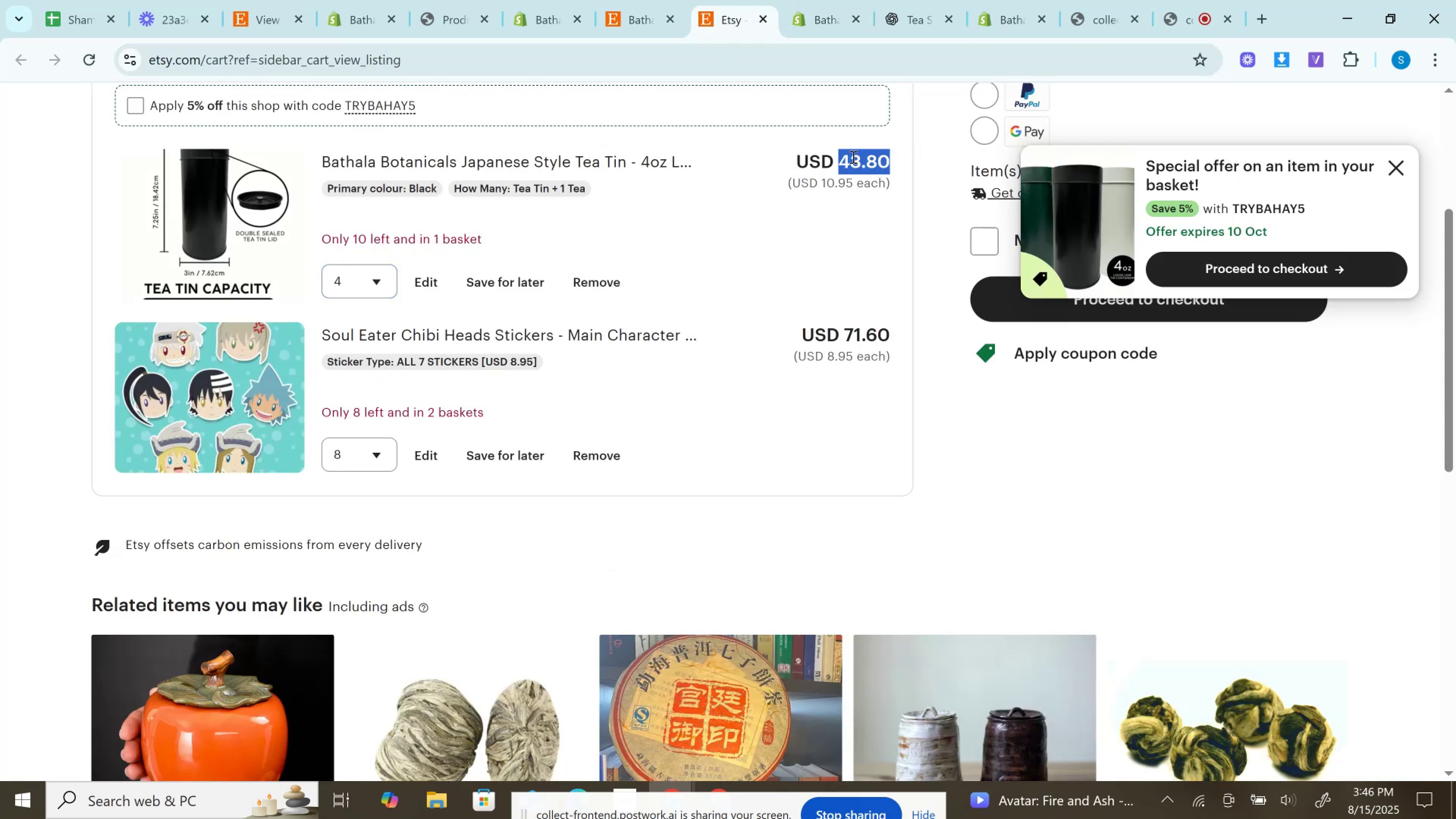 
key(Control+C)
 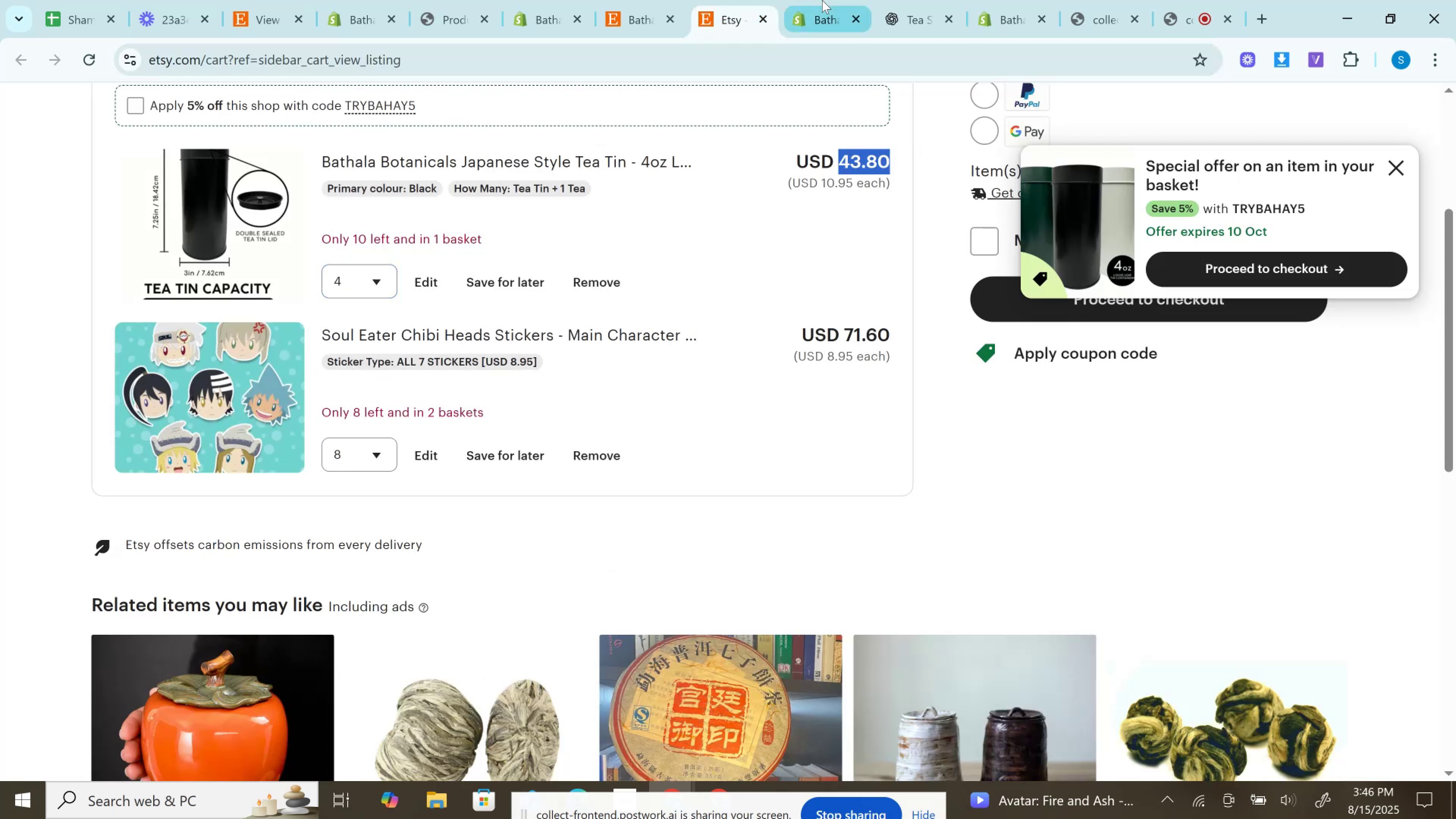 
left_click([822, 0])
 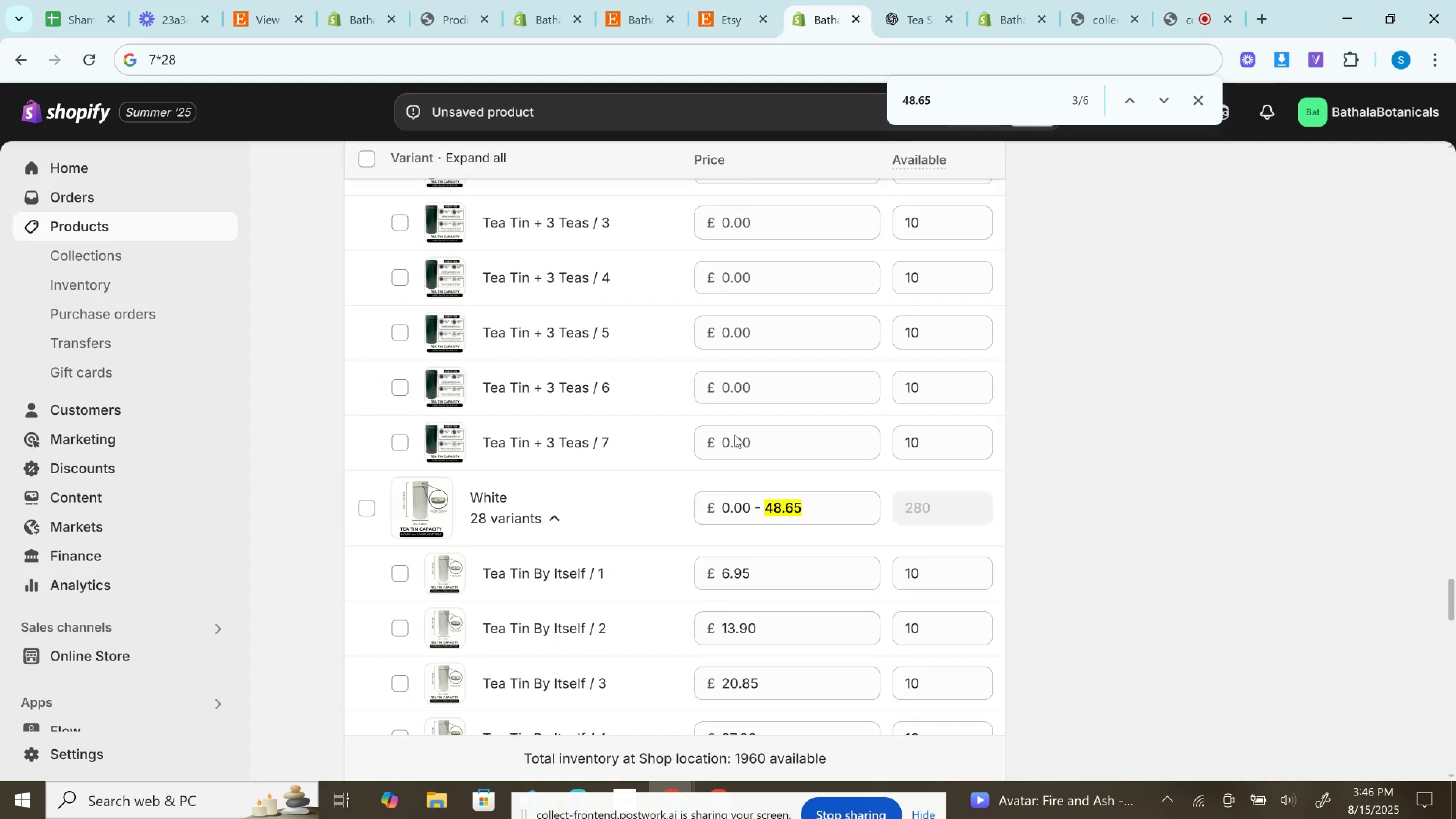 
scroll: coordinate [736, 459], scroll_direction: up, amount: 28.0
 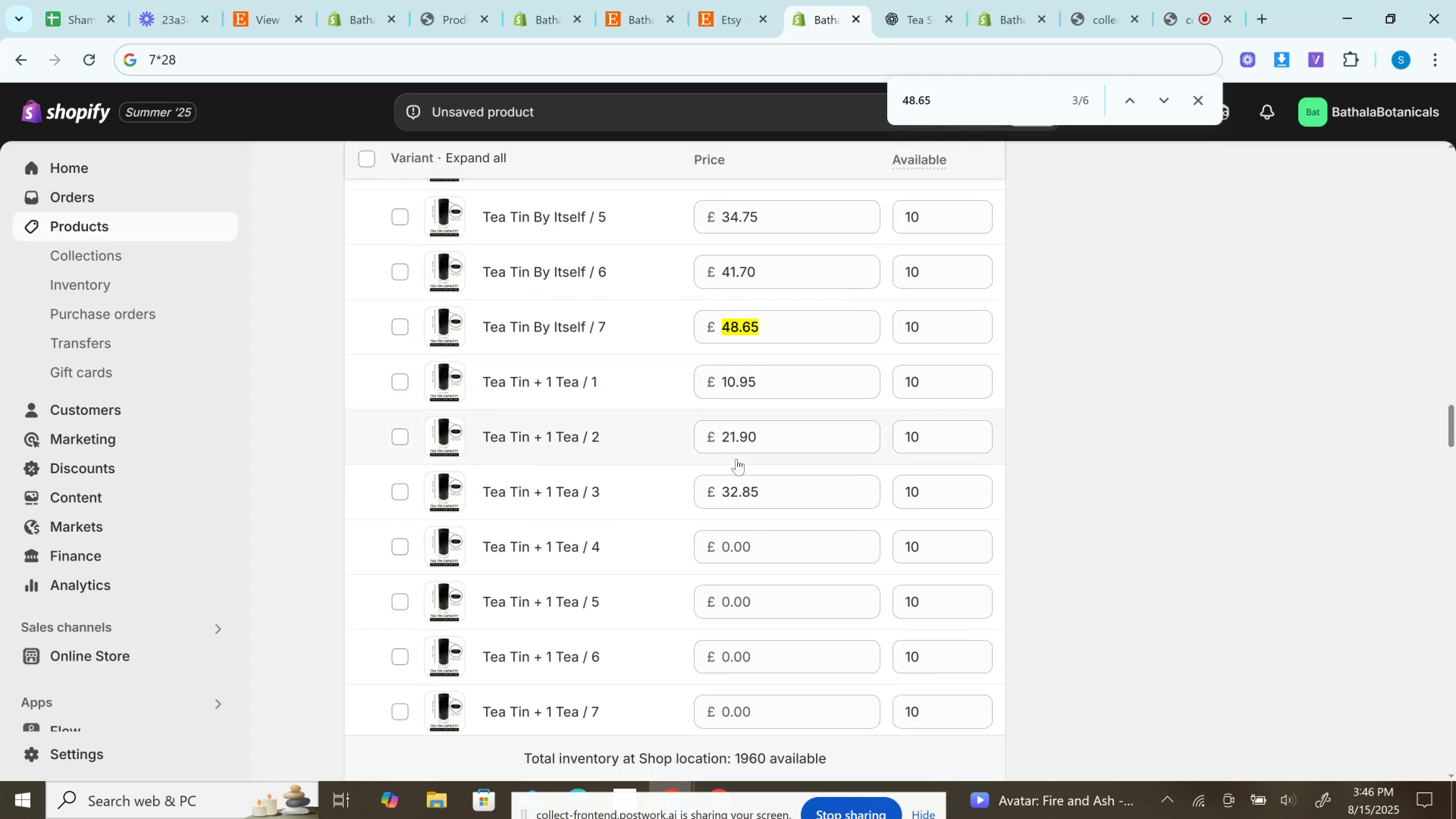 
scroll: coordinate [736, 459], scroll_direction: down, amount: 1.0
 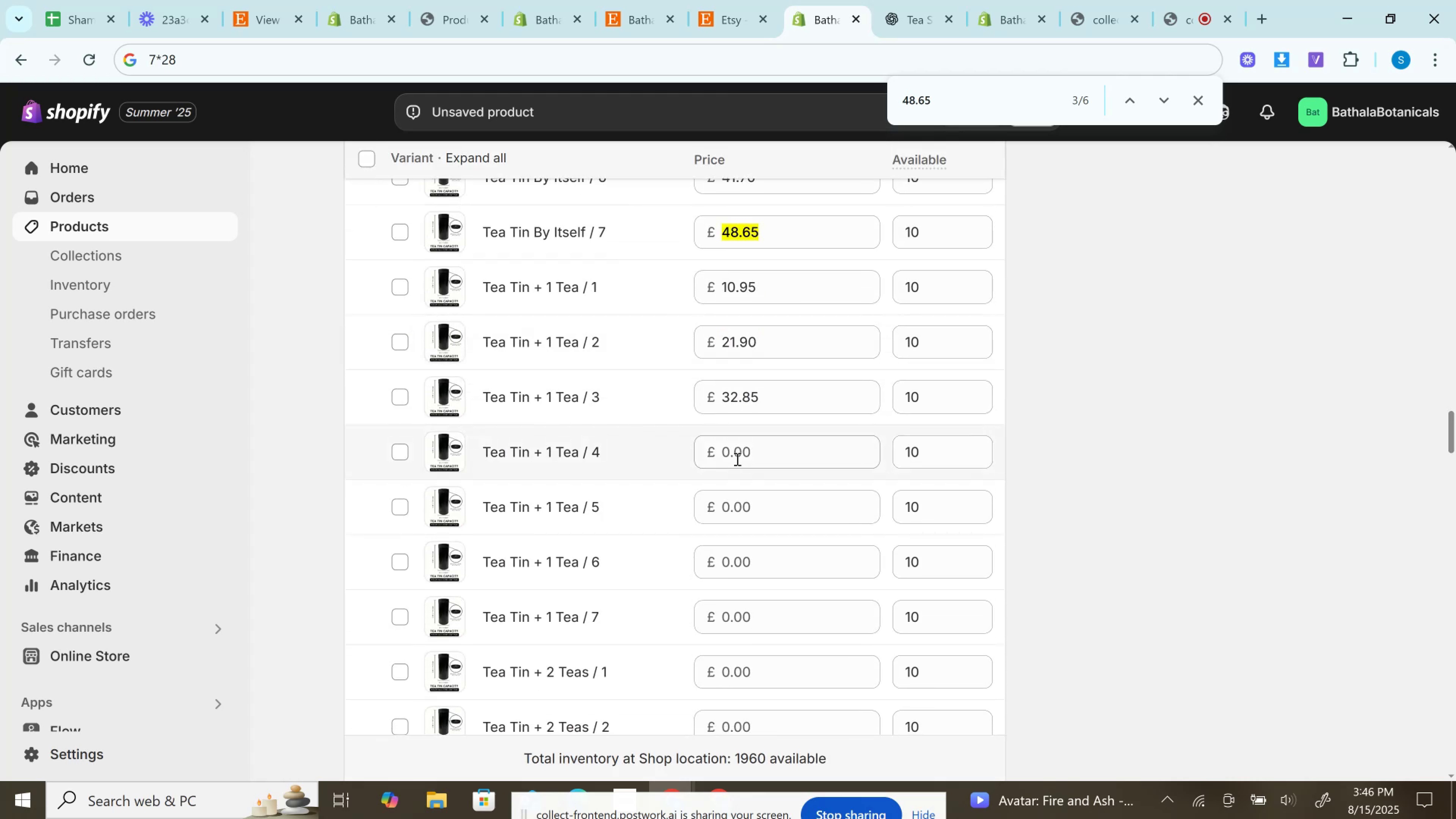 
left_click([736, 459])
 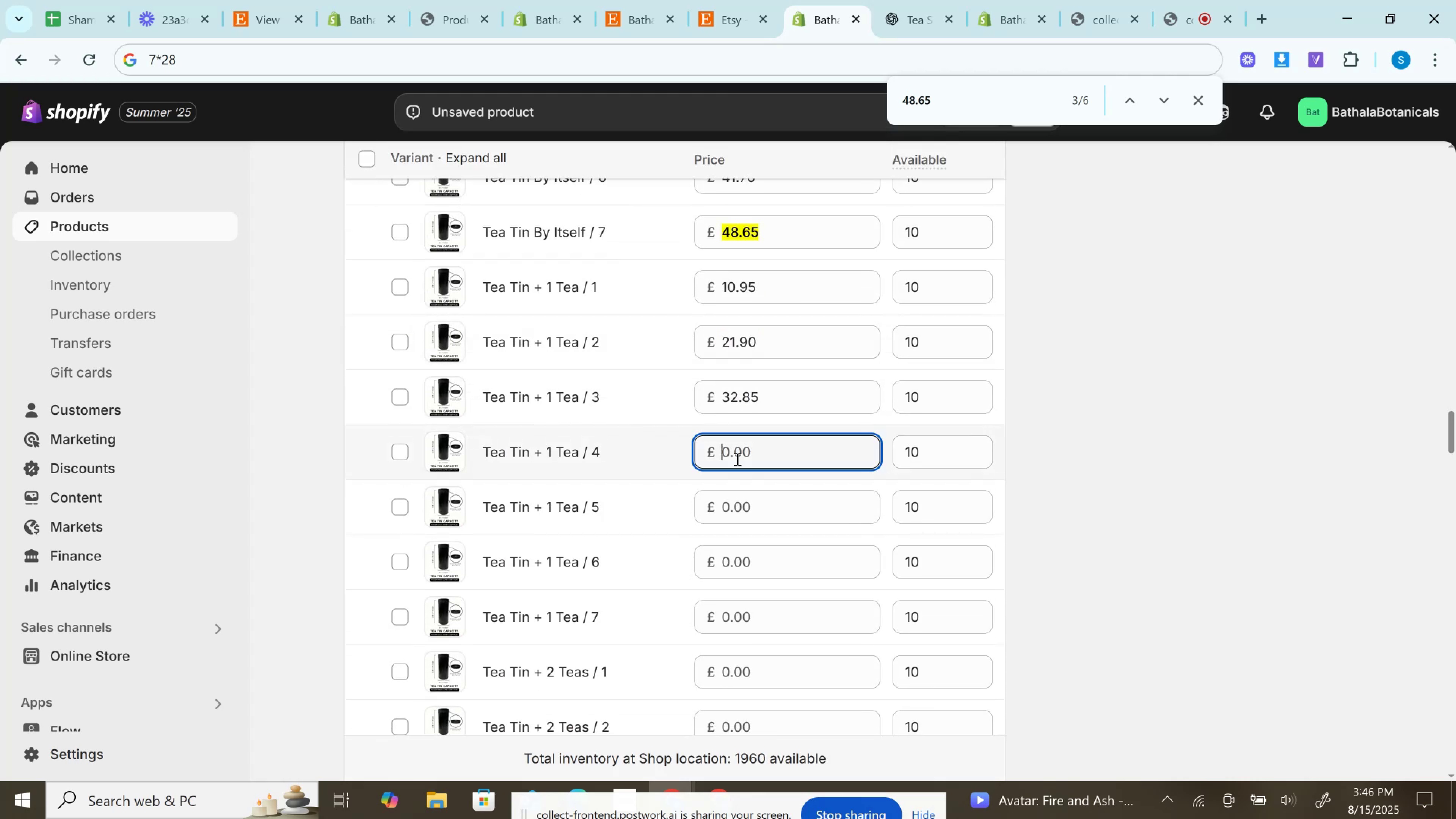 
key(Control+V)
 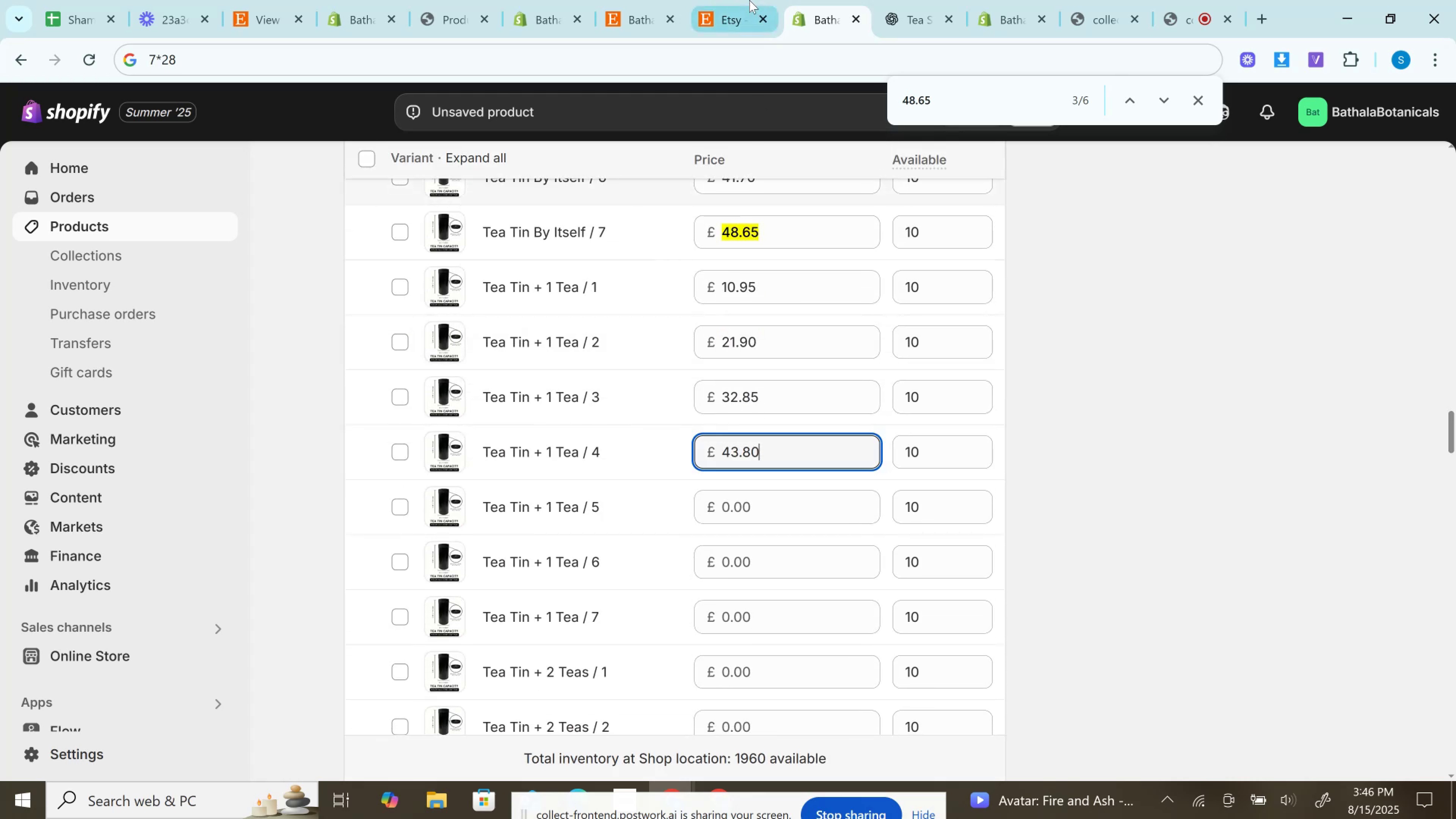 
left_click([745, 0])
 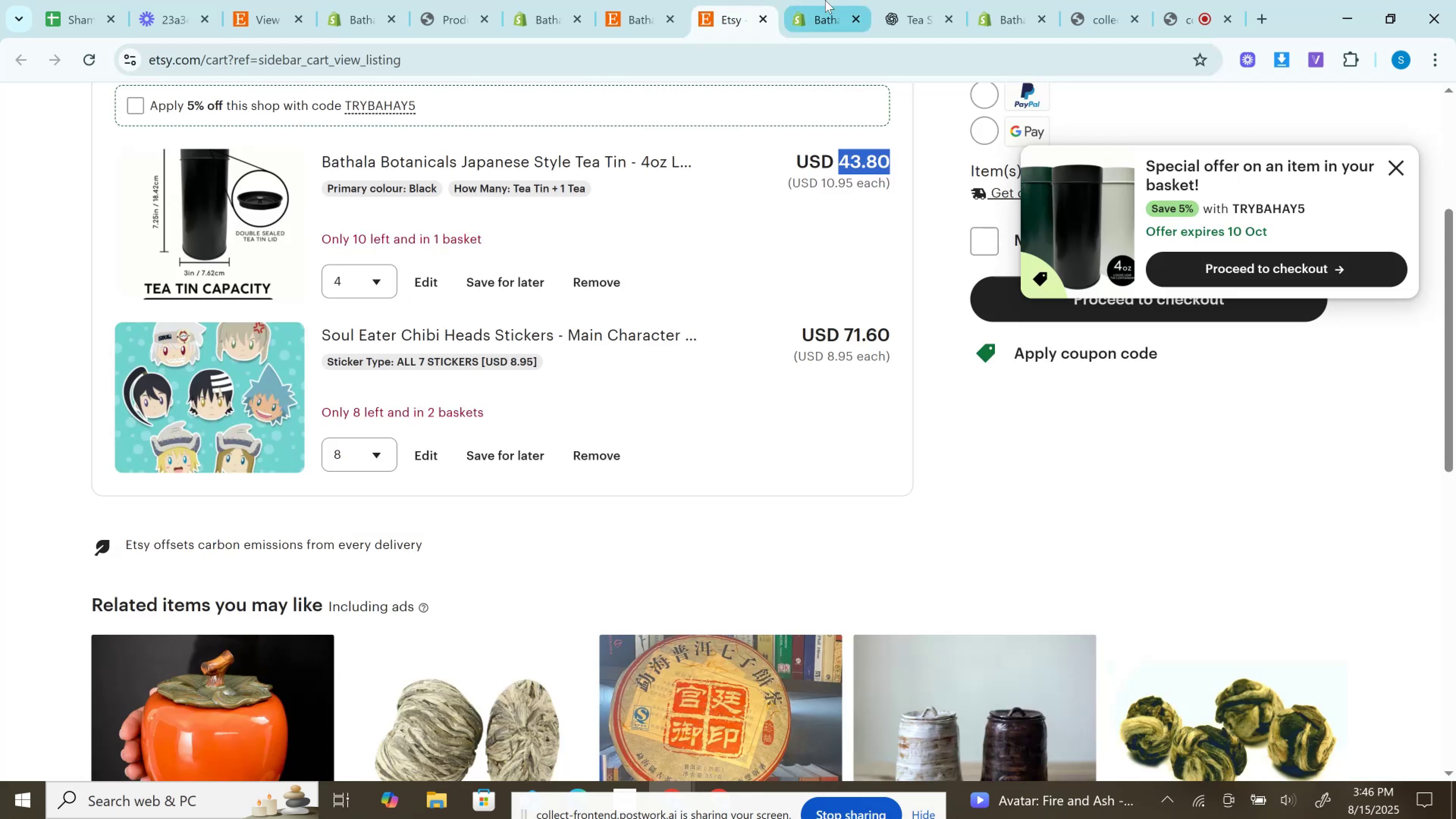 
mouse_move([833, 0])
 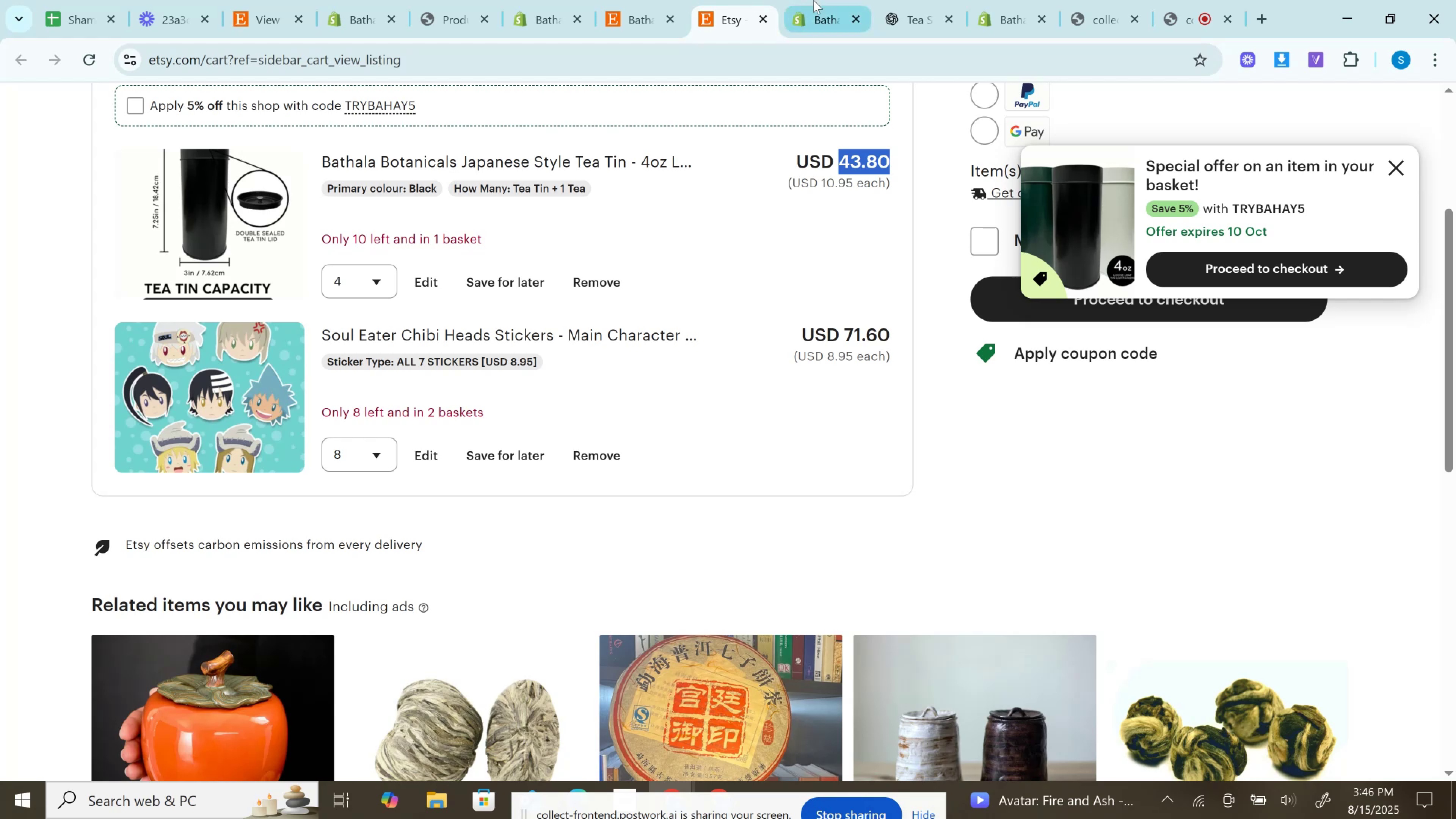 
left_click([817, 0])
 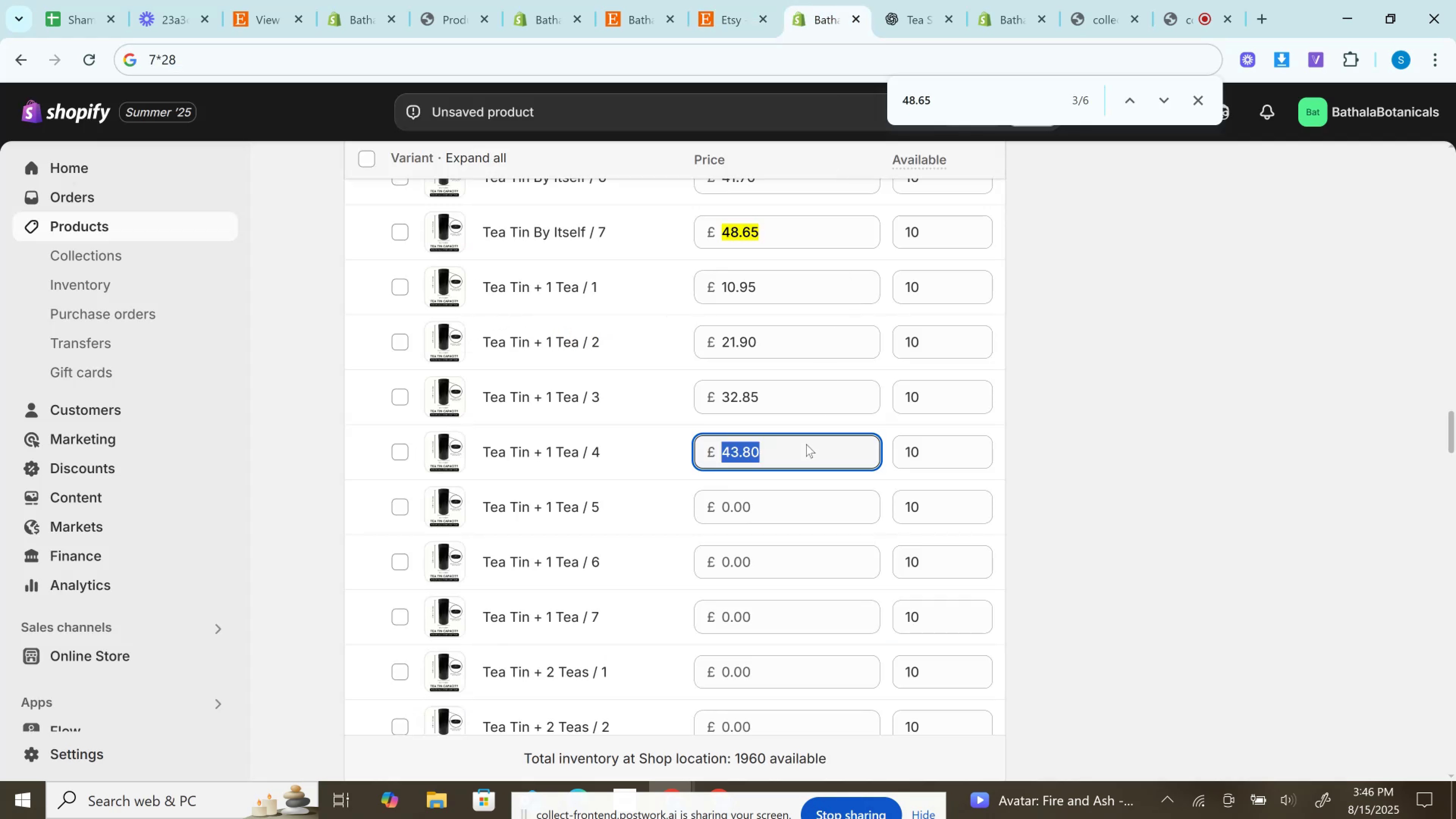 
scroll: coordinate [791, 508], scroll_direction: down, amount: 7.0
 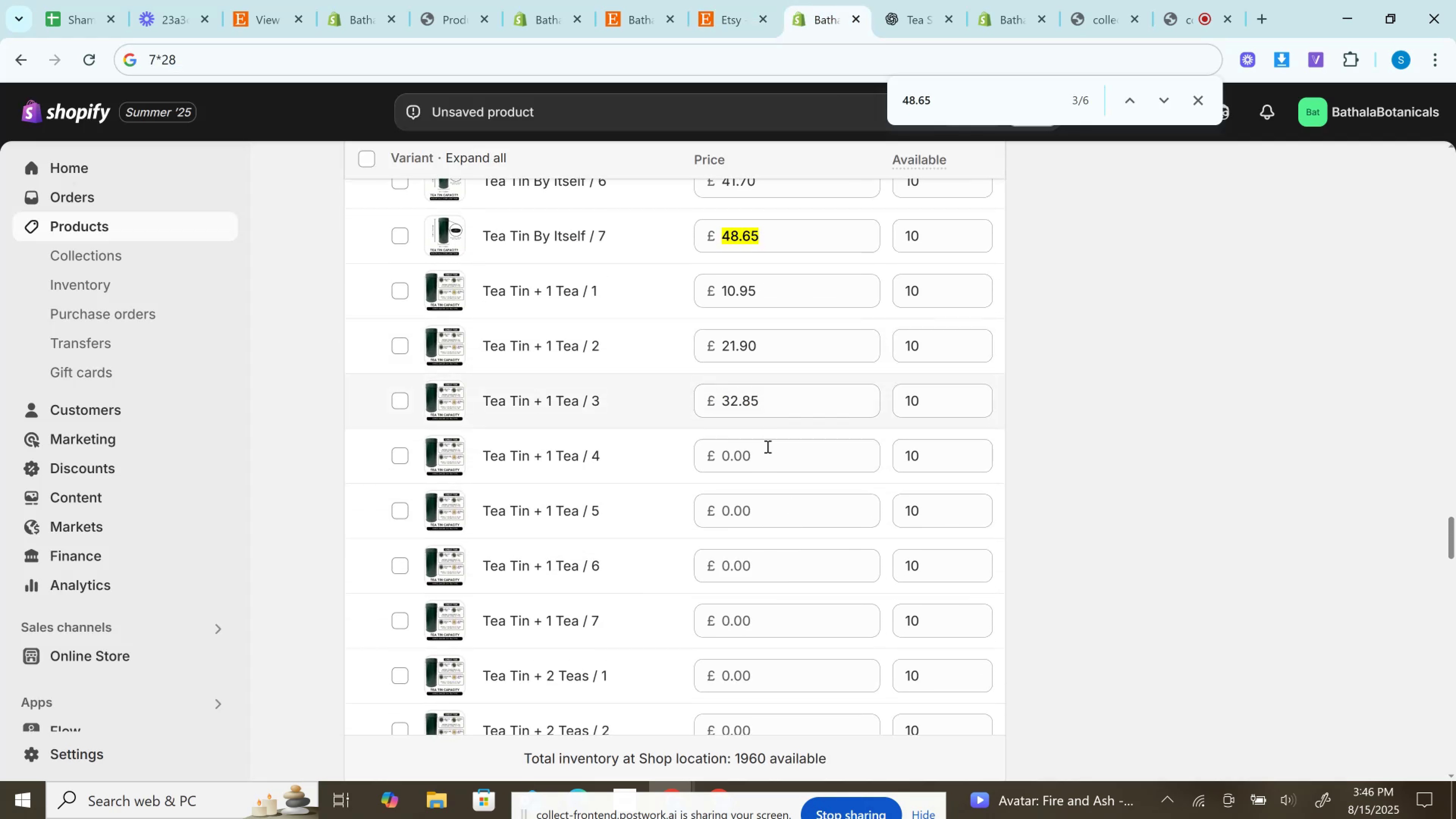 
left_click([767, 451])
 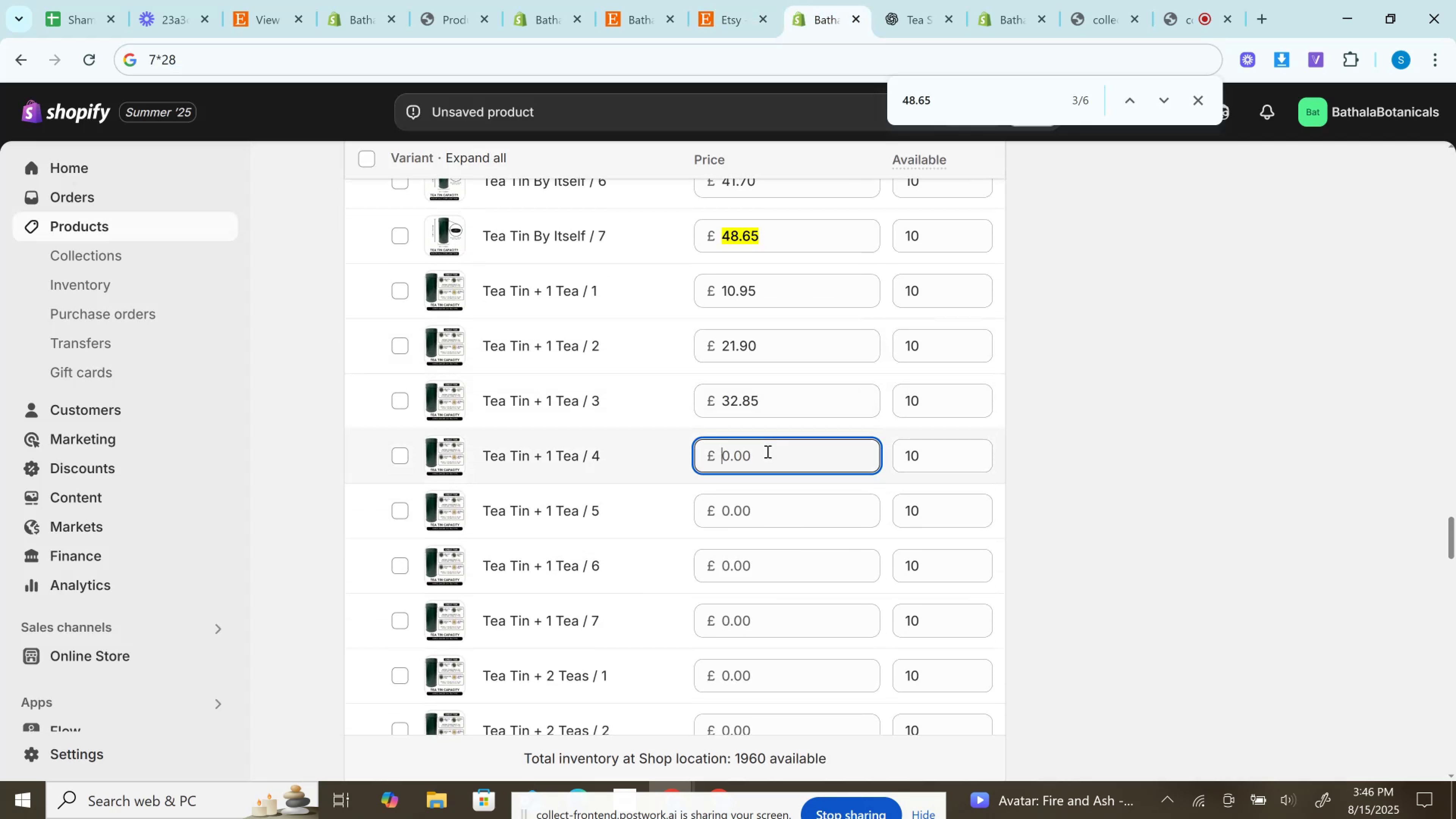 
key(Control+V)
 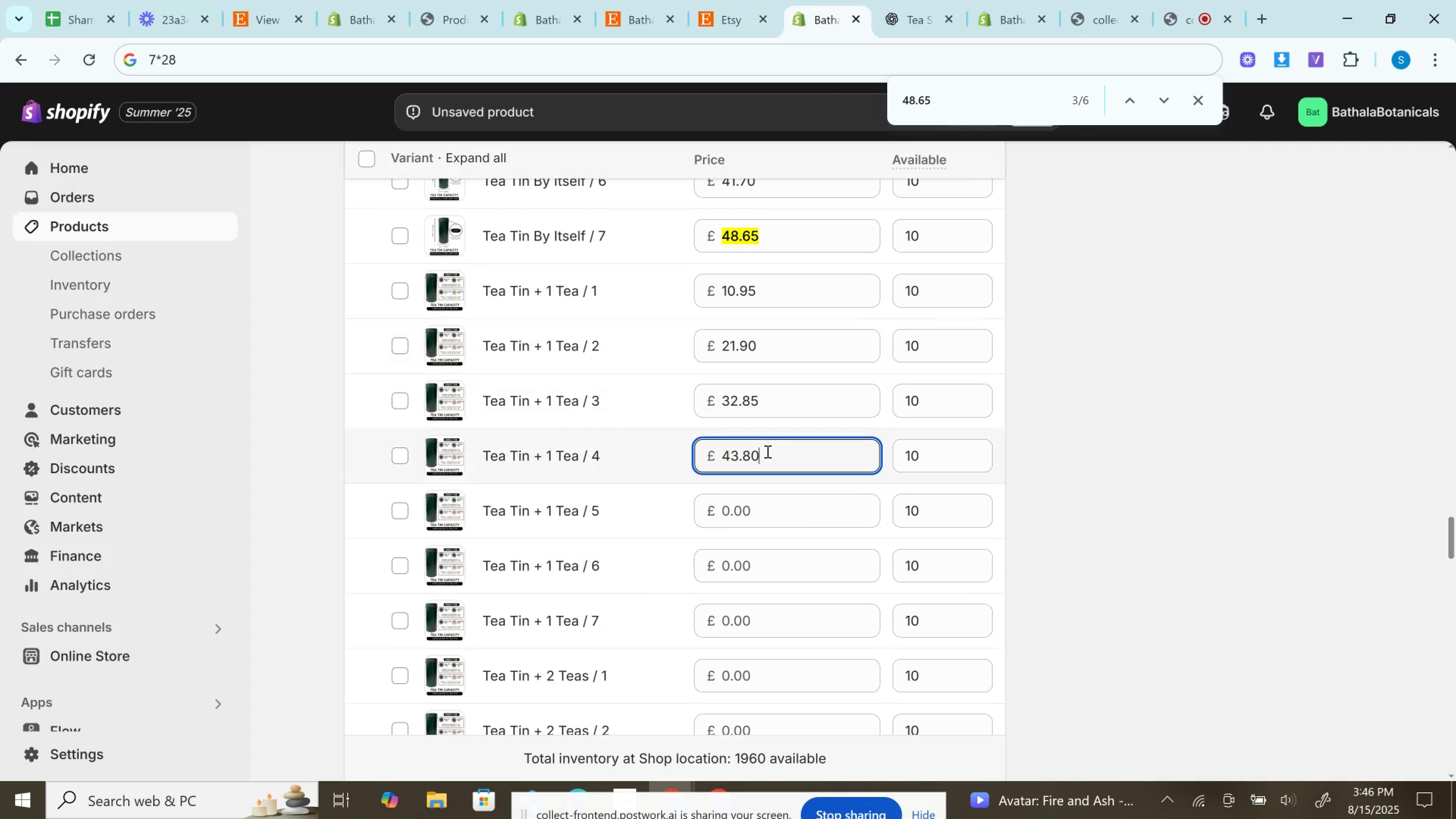 
scroll: coordinate [767, 451], scroll_direction: down, amount: 10.0
 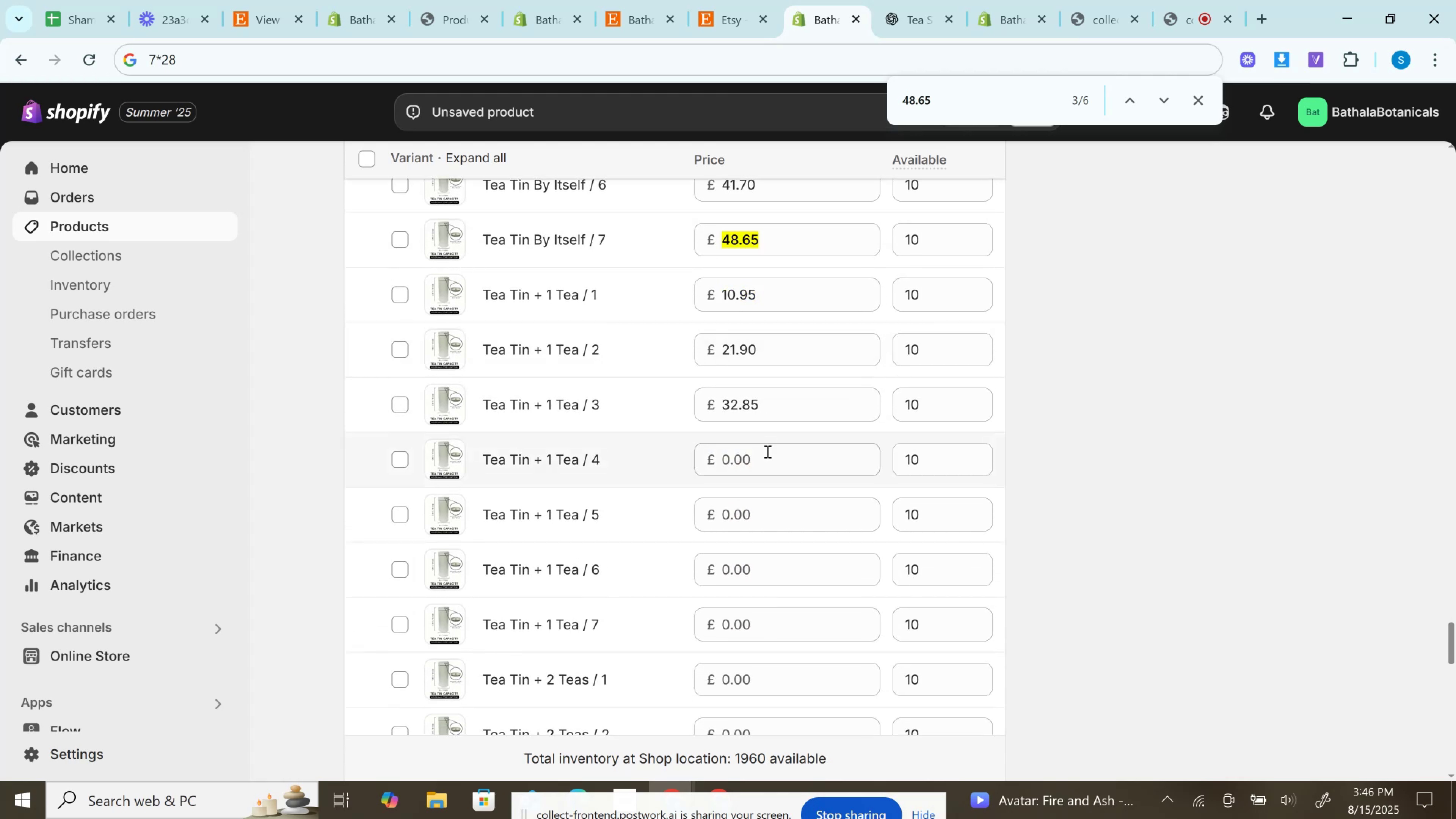 
left_click([767, 456])
 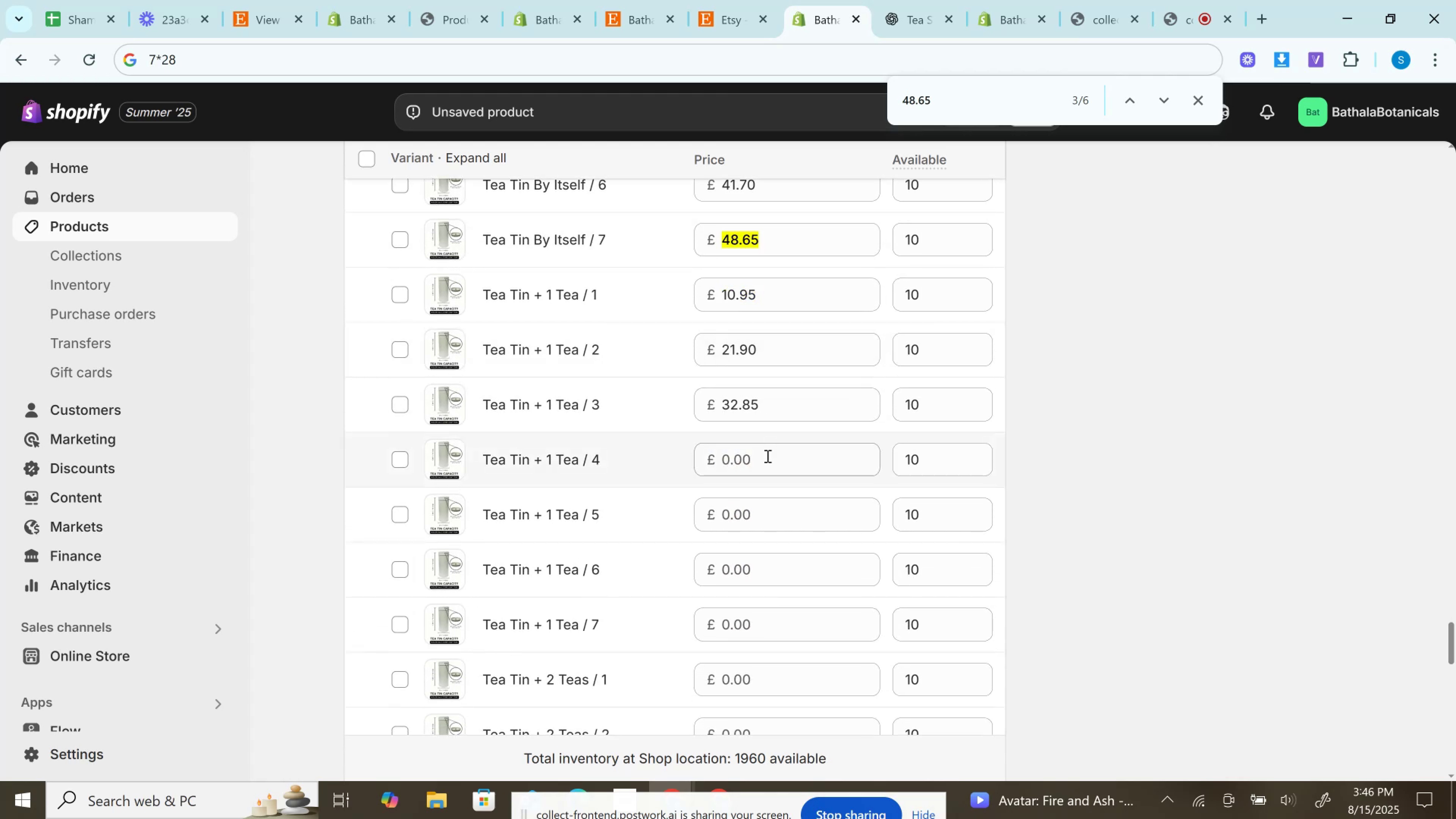 
key(Control+V)
 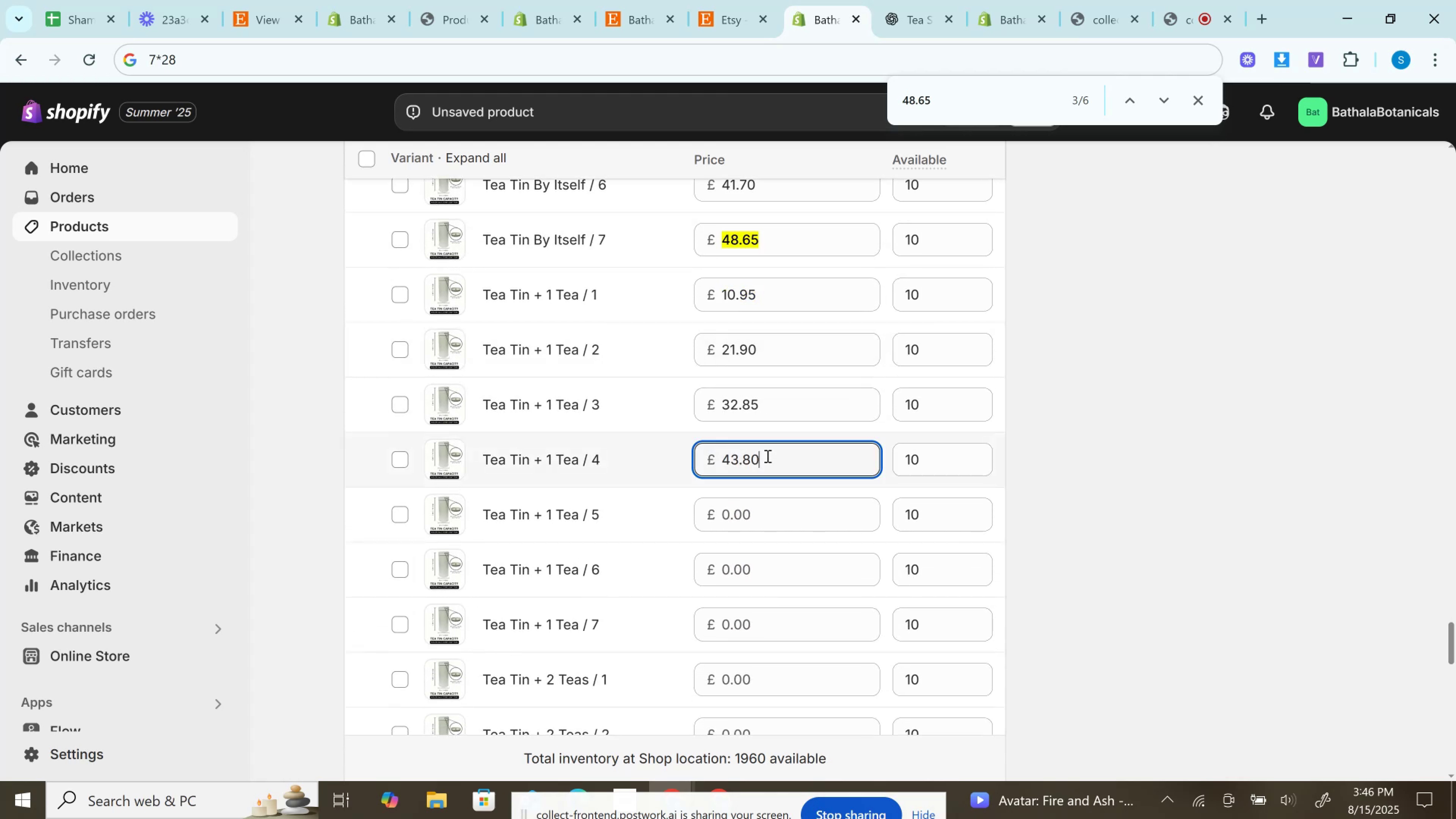 
scroll: coordinate [767, 456], scroll_direction: down, amount: 3.0
 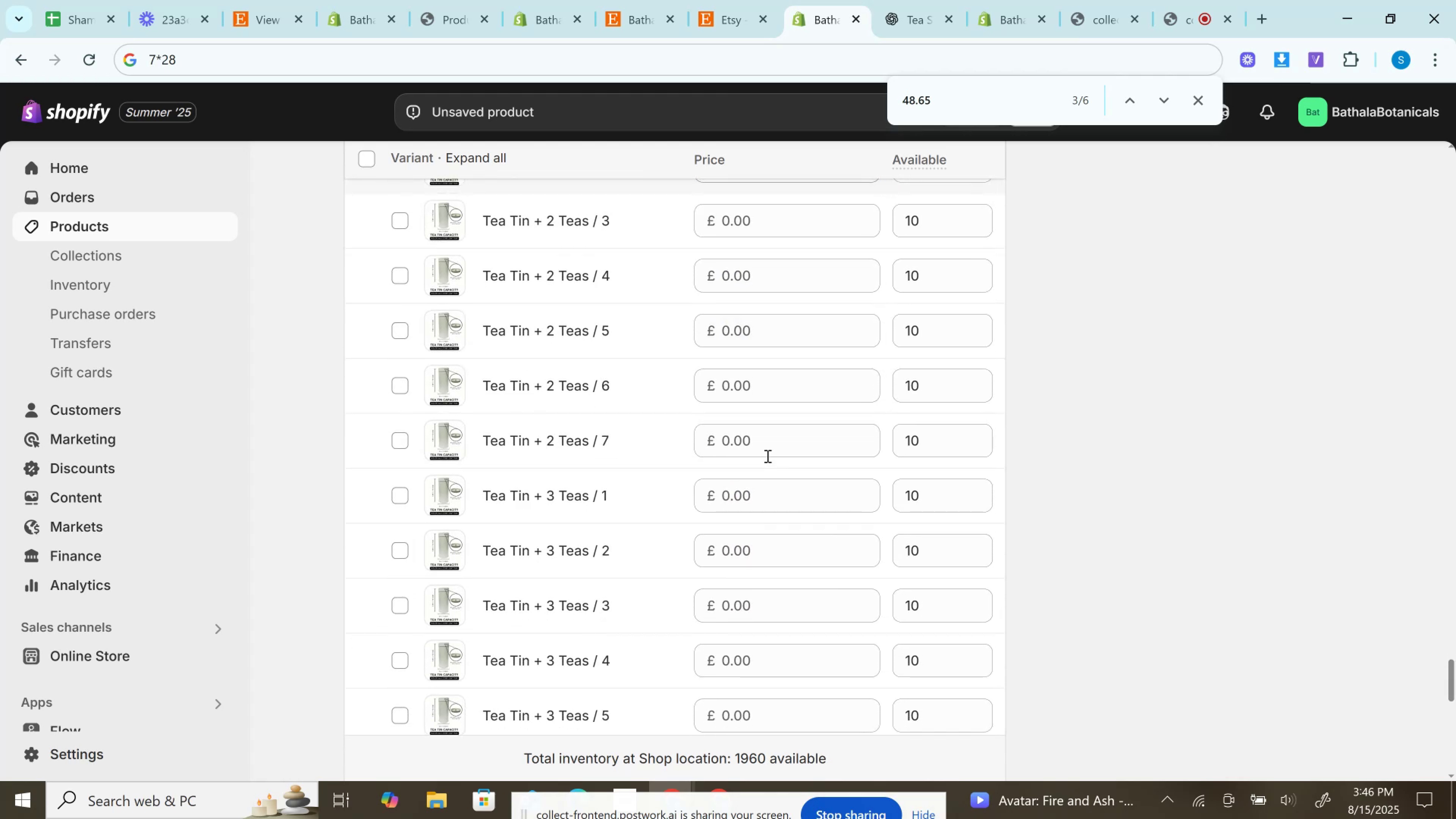 
scroll: coordinate [769, 457], scroll_direction: up, amount: 3.0
 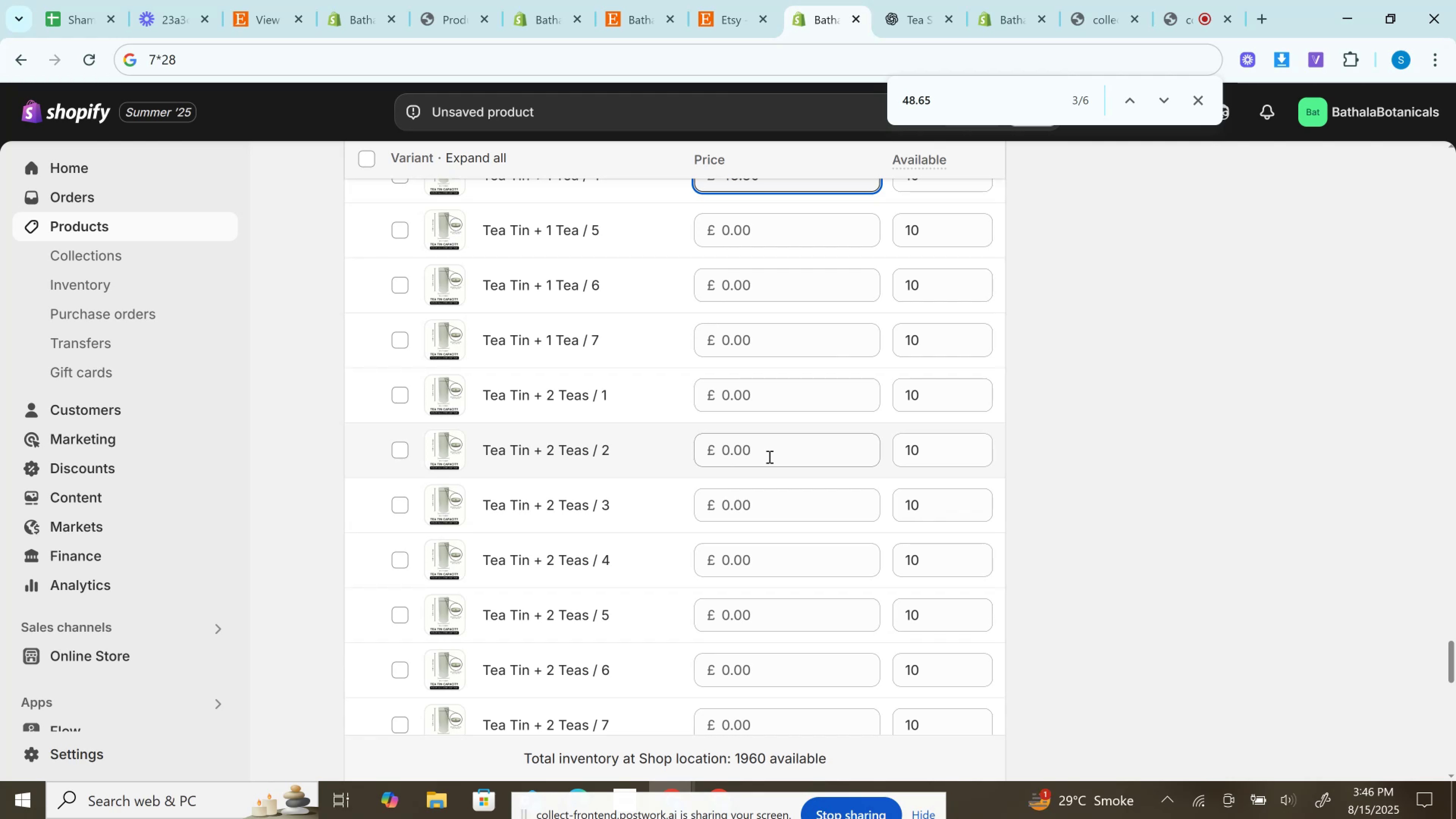 
wait(6.89)
 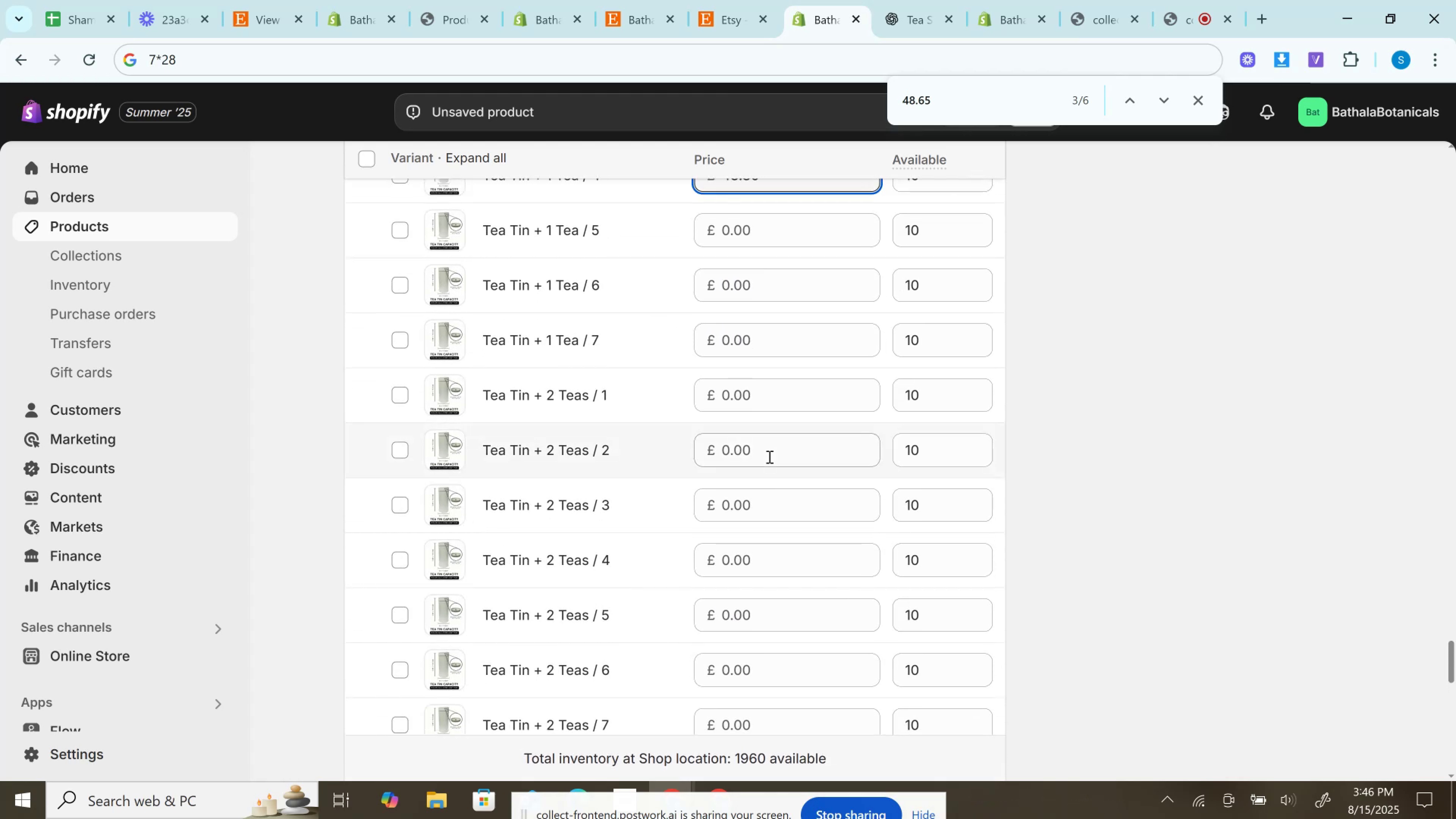 
scroll: coordinate [769, 457], scroll_direction: up, amount: 4.0
 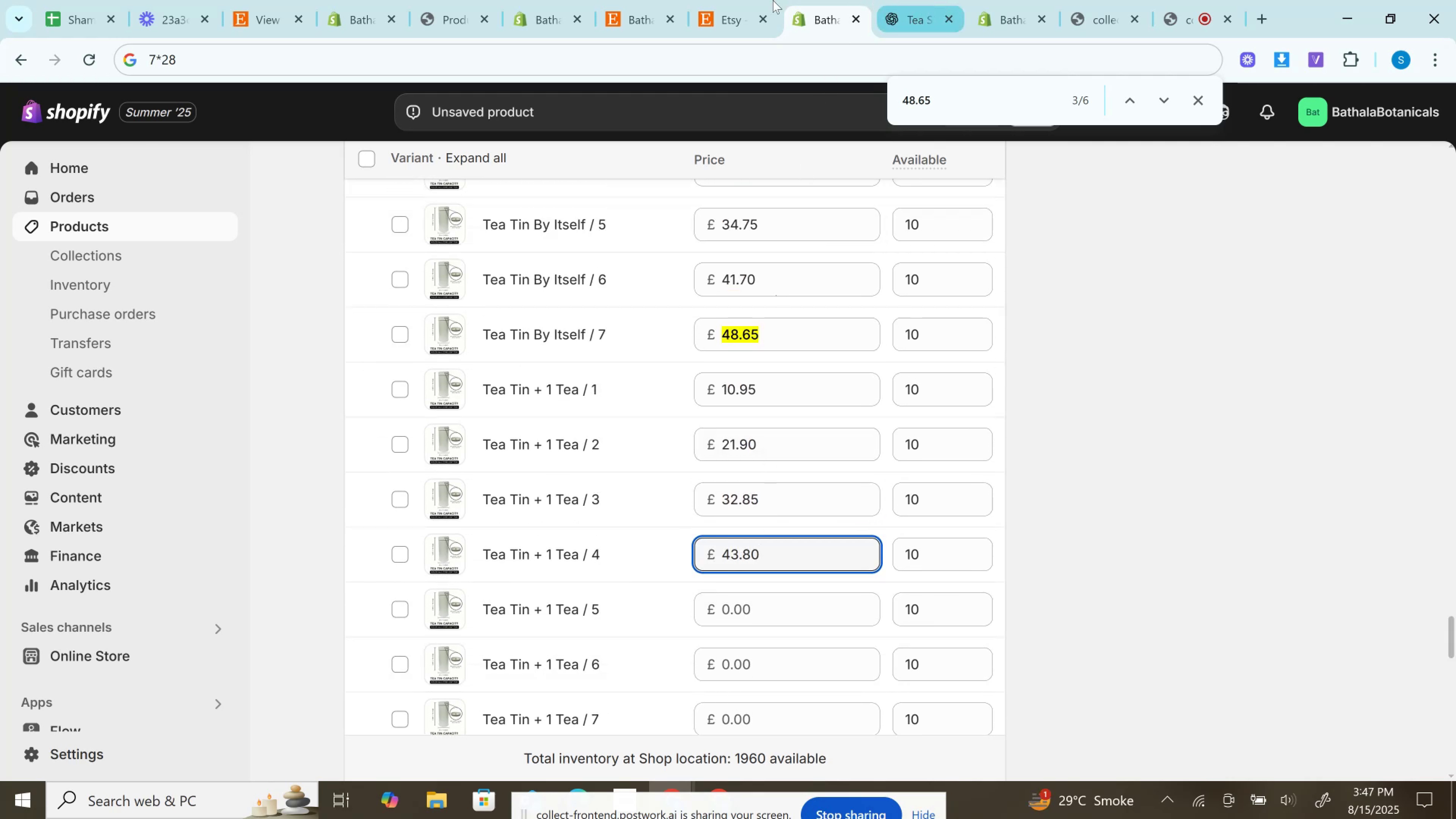 
left_click([753, 0])
 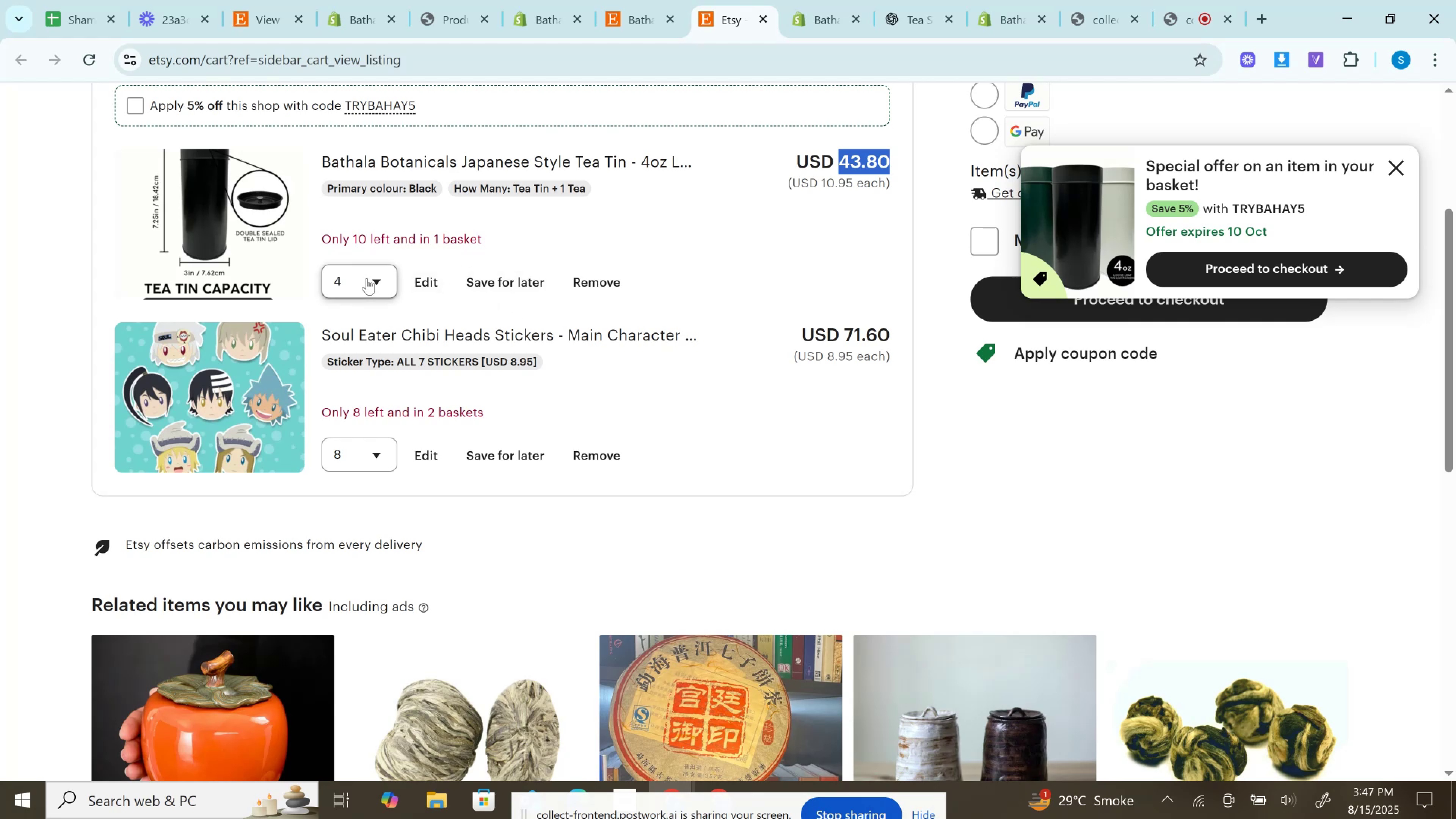 
left_click([367, 278])
 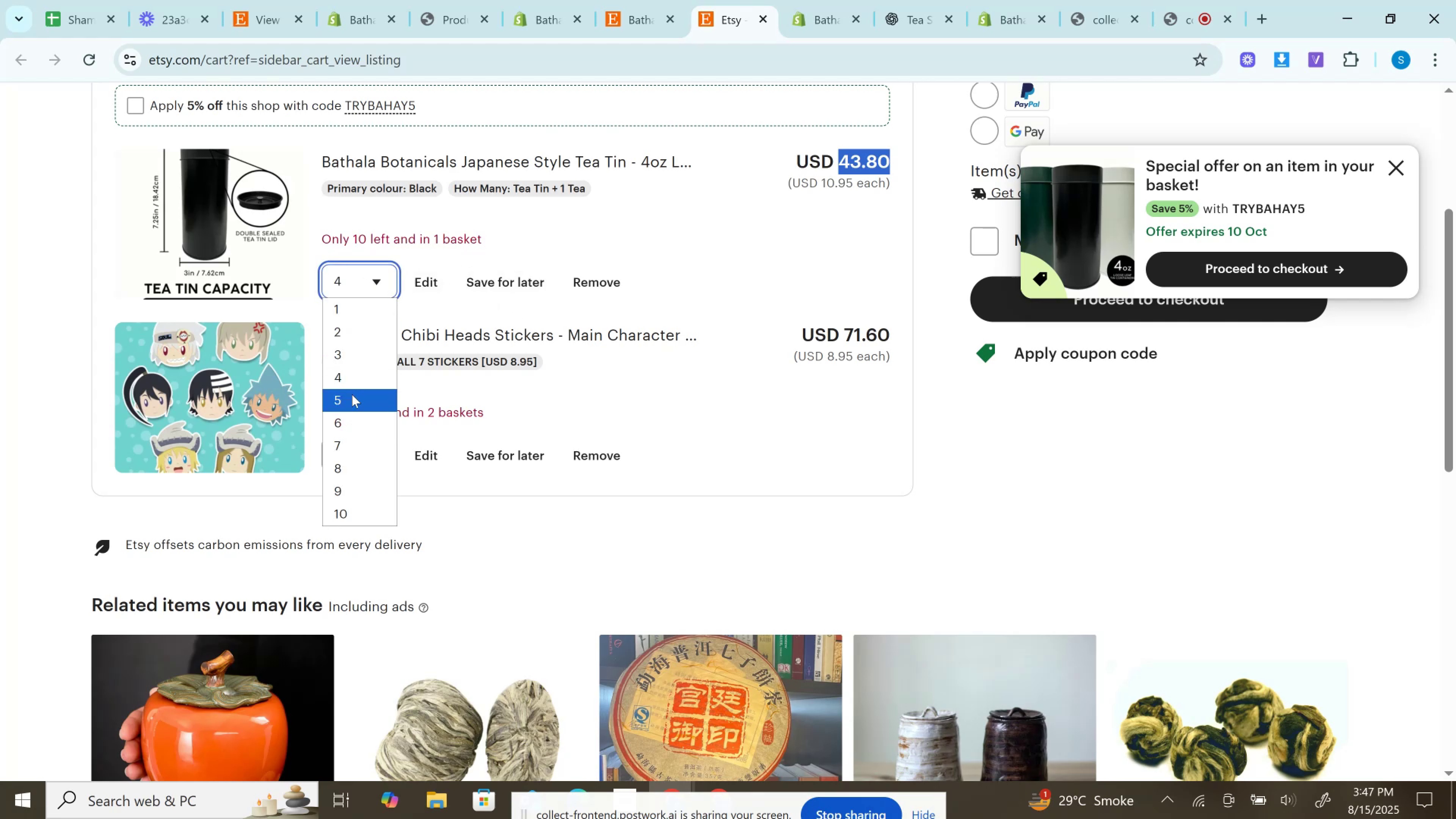 
left_click([352, 394])
 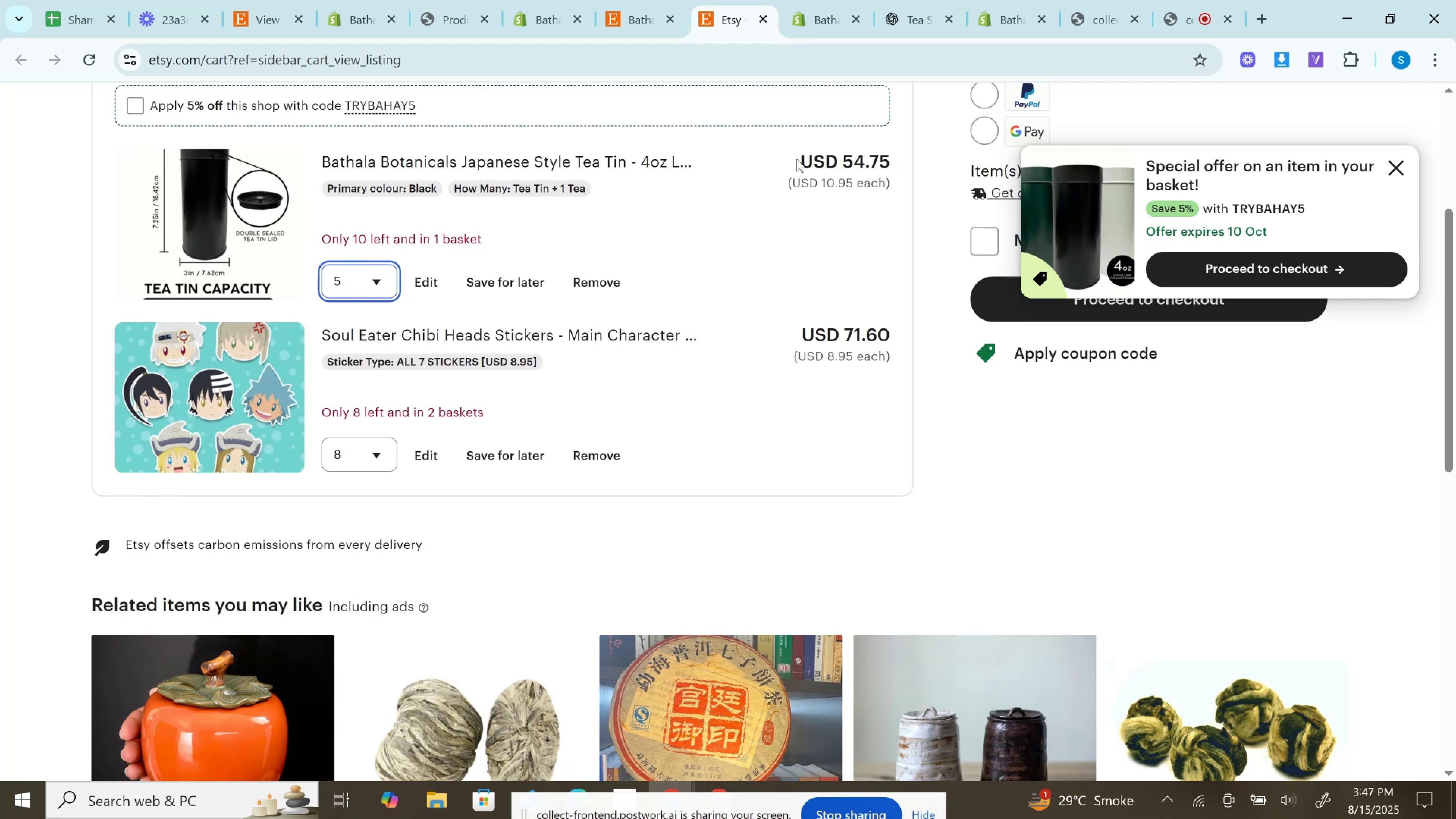 
wait(19.24)
 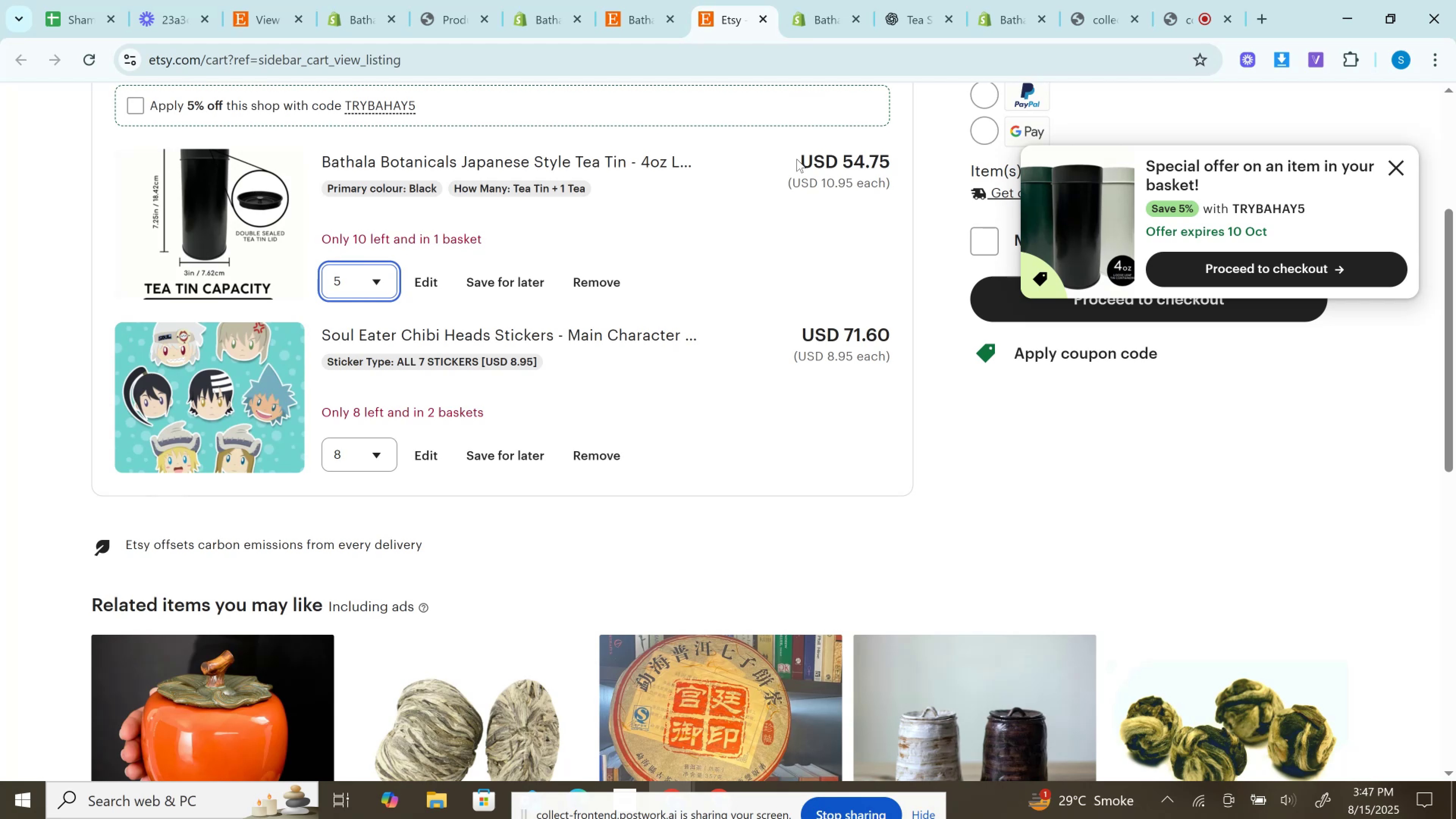 
double_click([854, 157])
 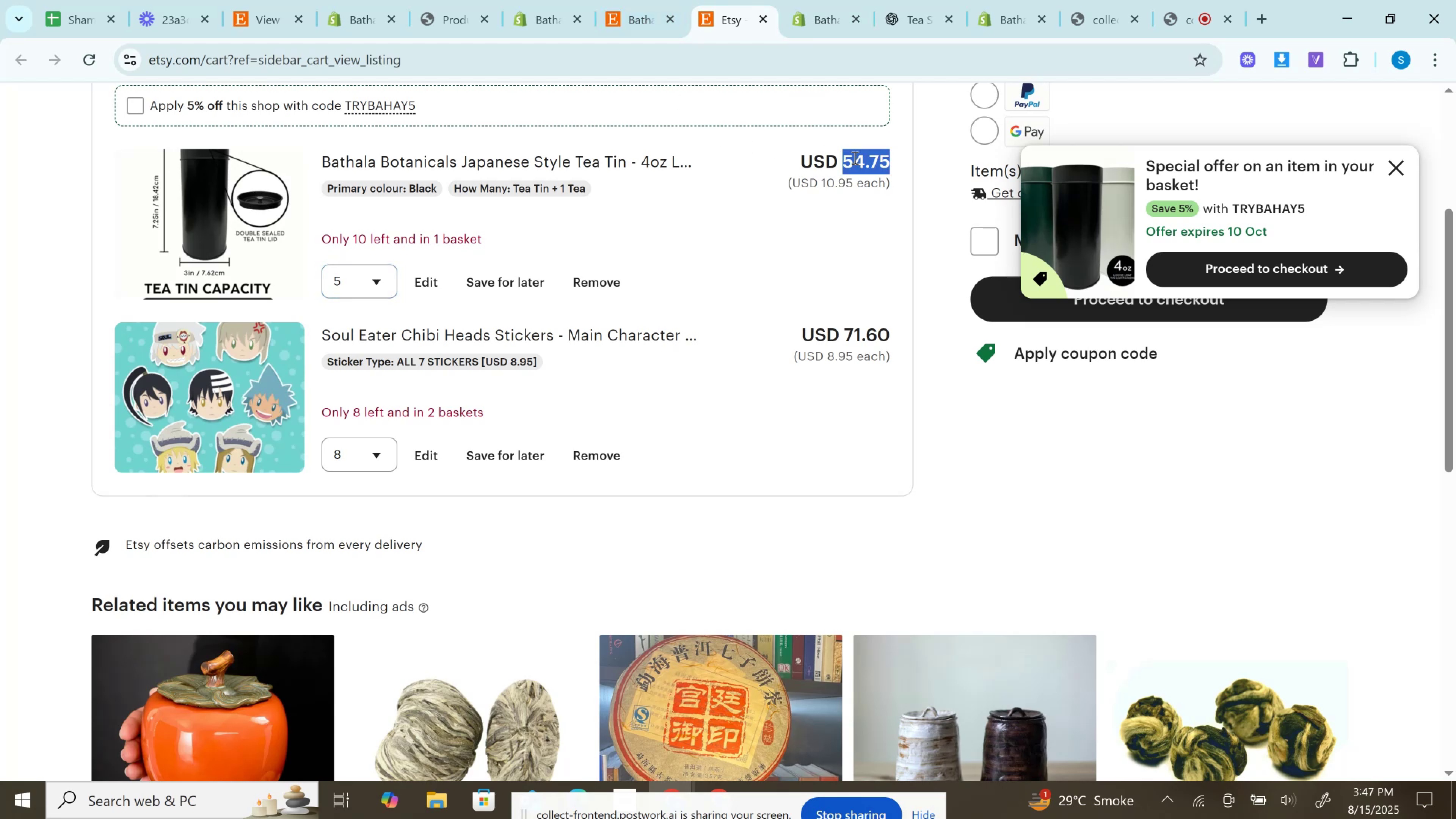 
key(Control+C)
 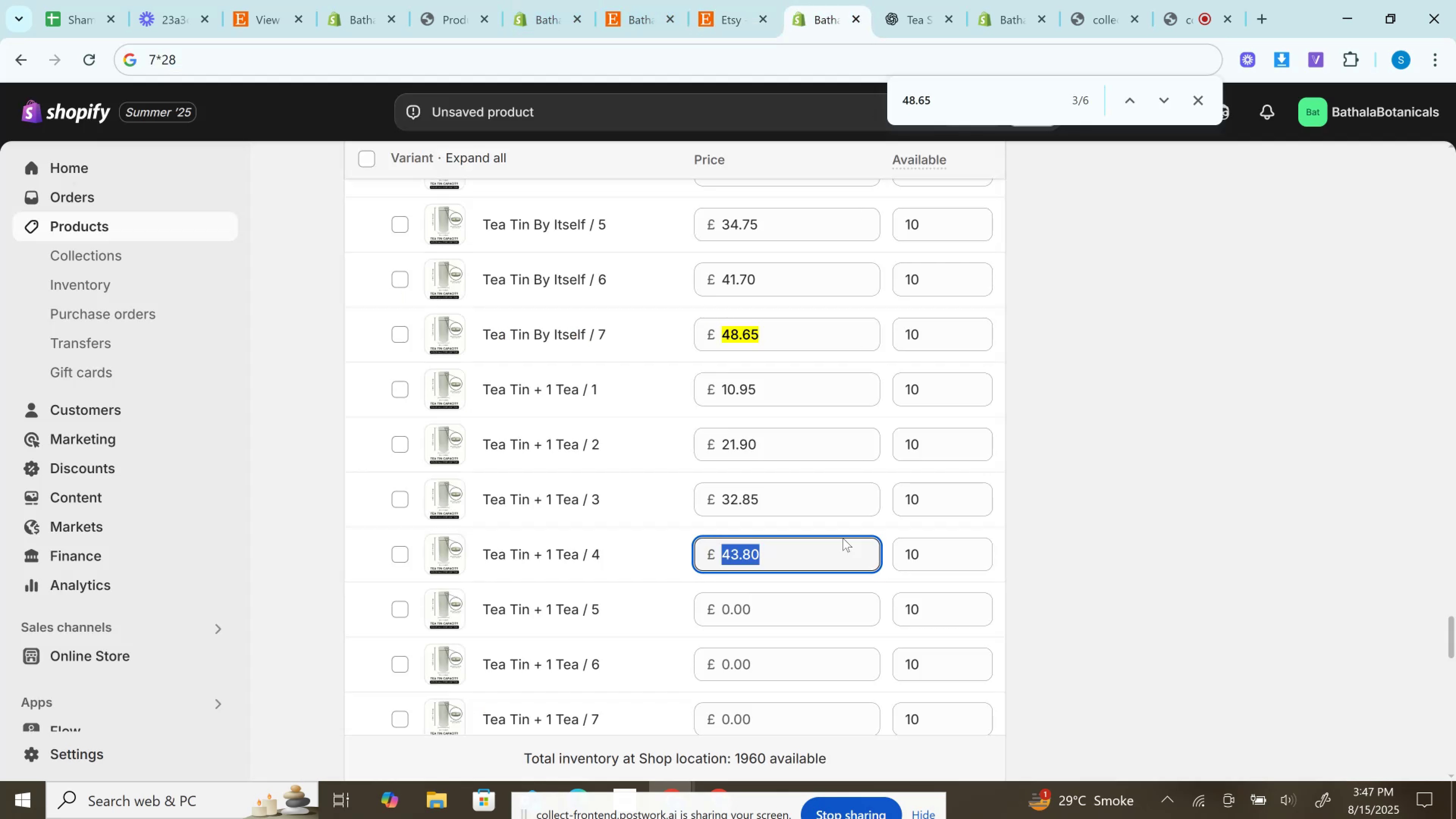 
left_click([755, 610])
 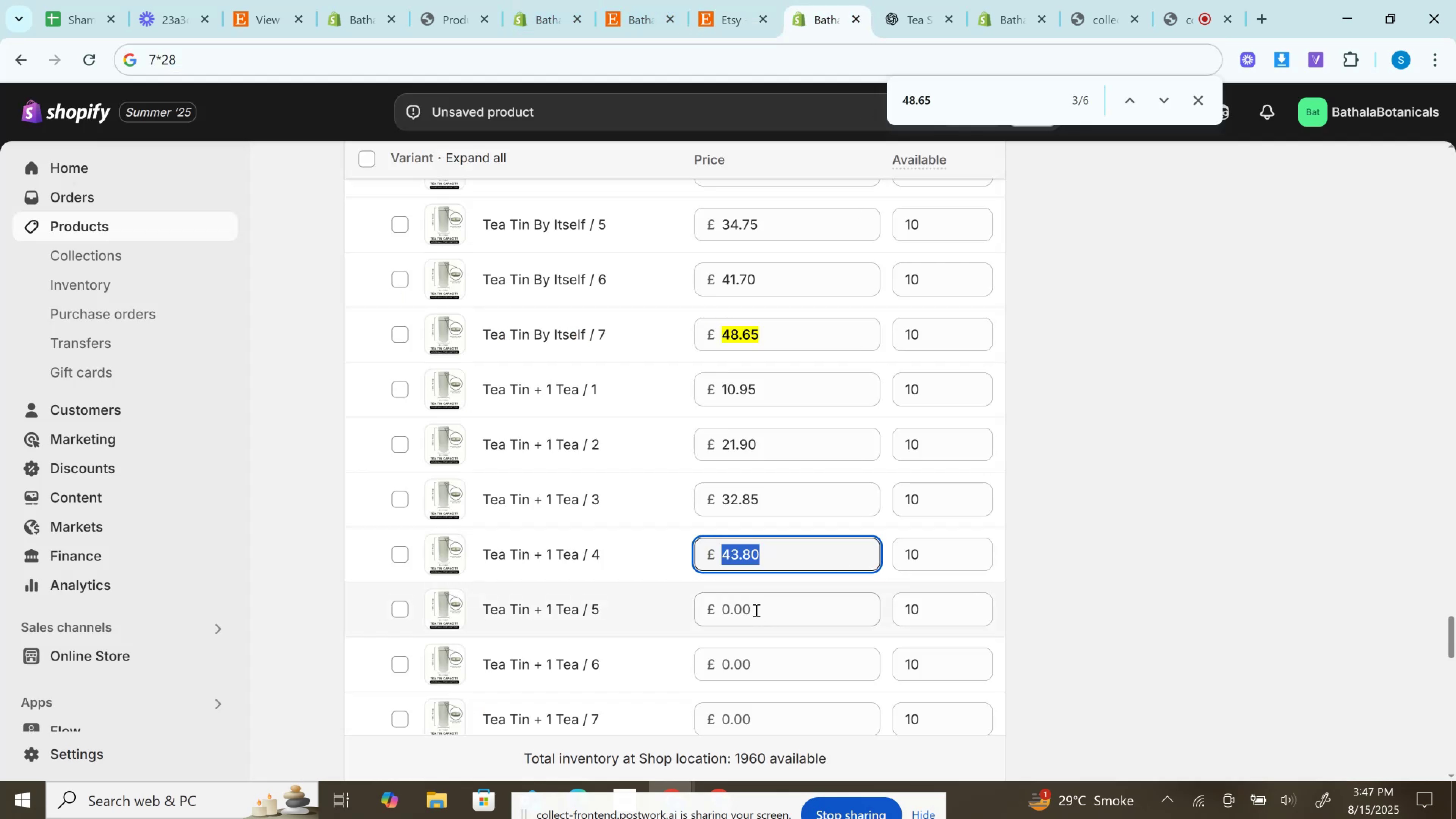 
key(Control+V)
 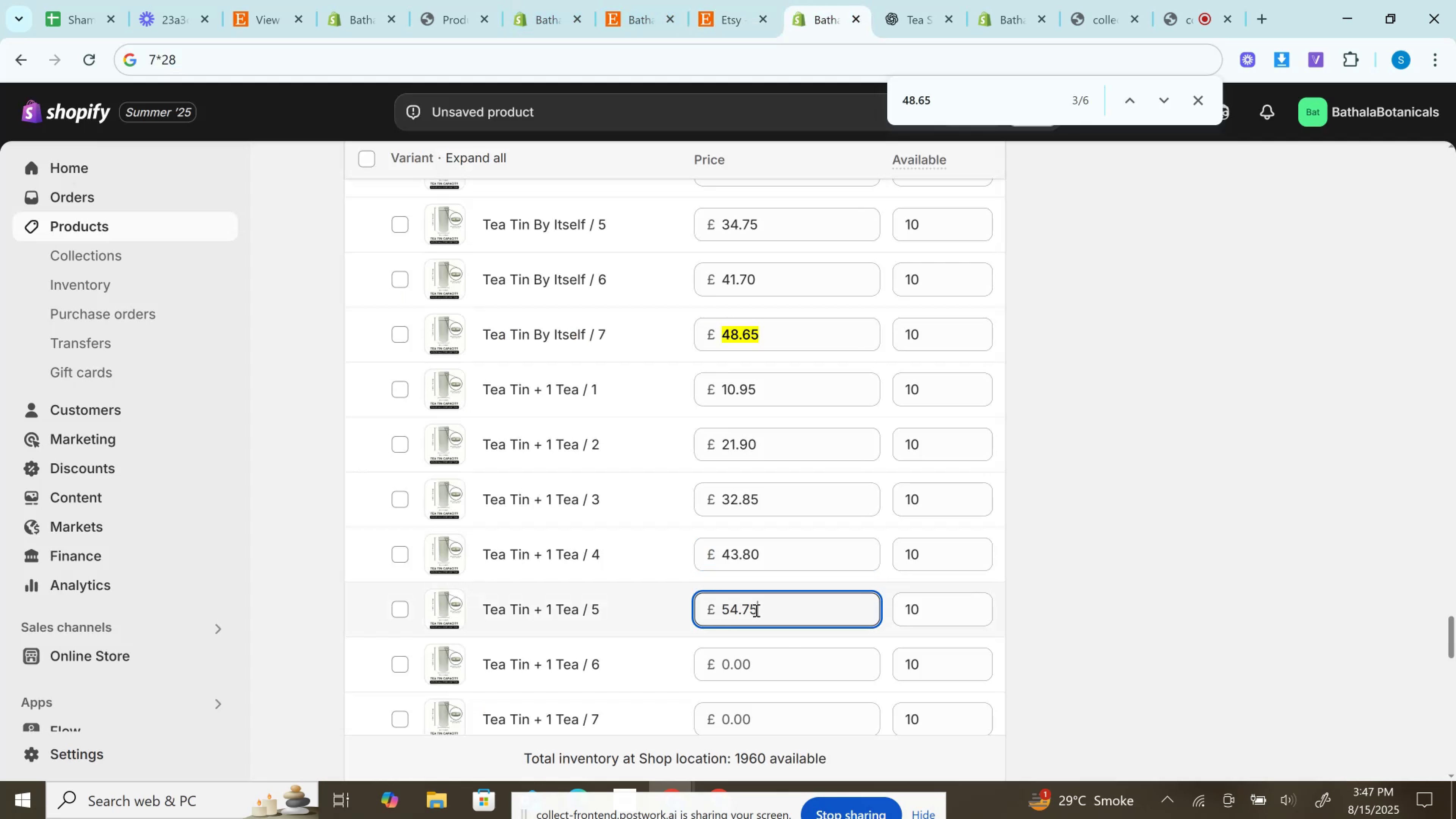 
scroll: coordinate [755, 610], scroll_direction: up, amount: 18.0
 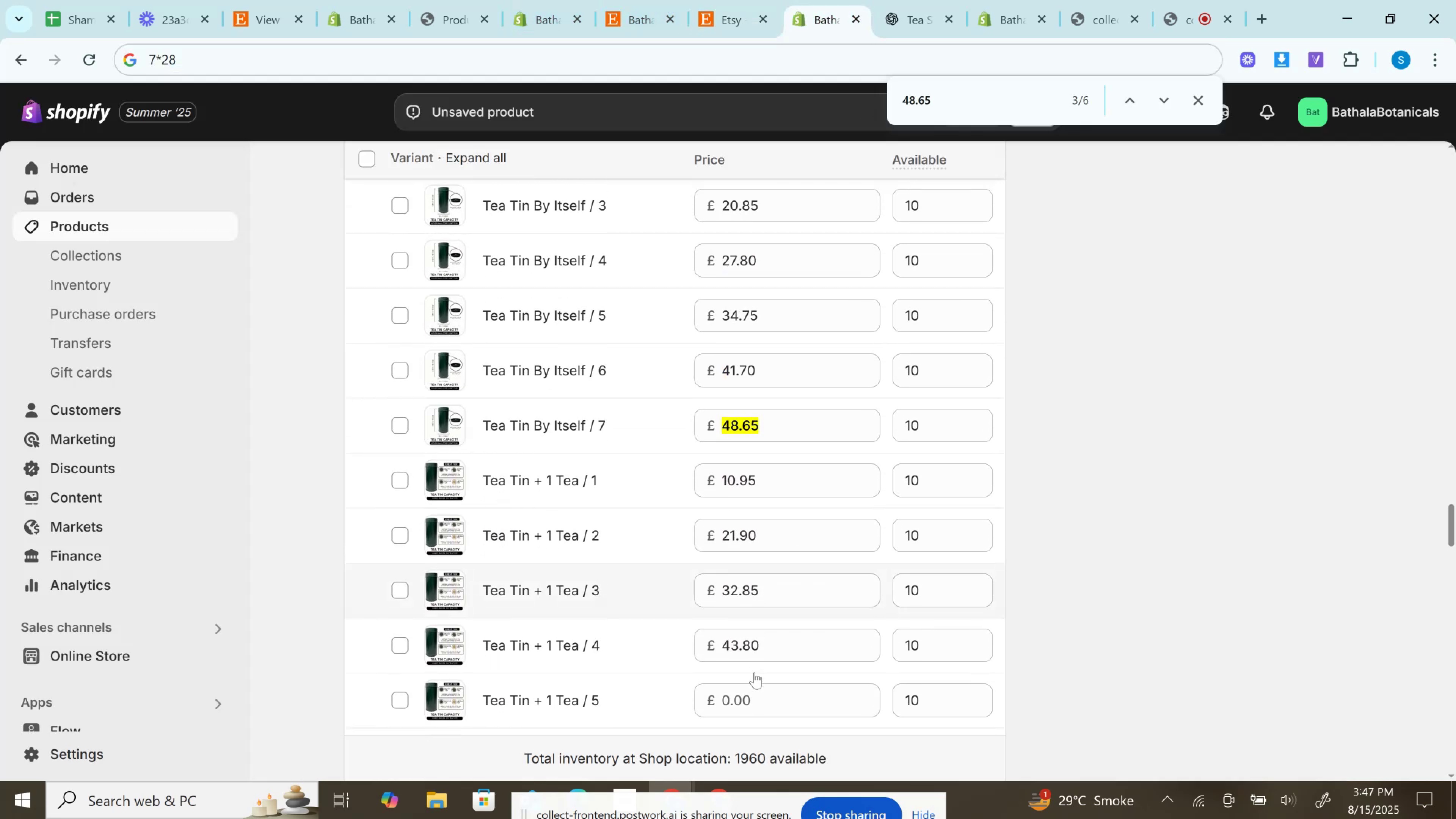 
scroll: coordinate [754, 672], scroll_direction: down, amount: 2.0
 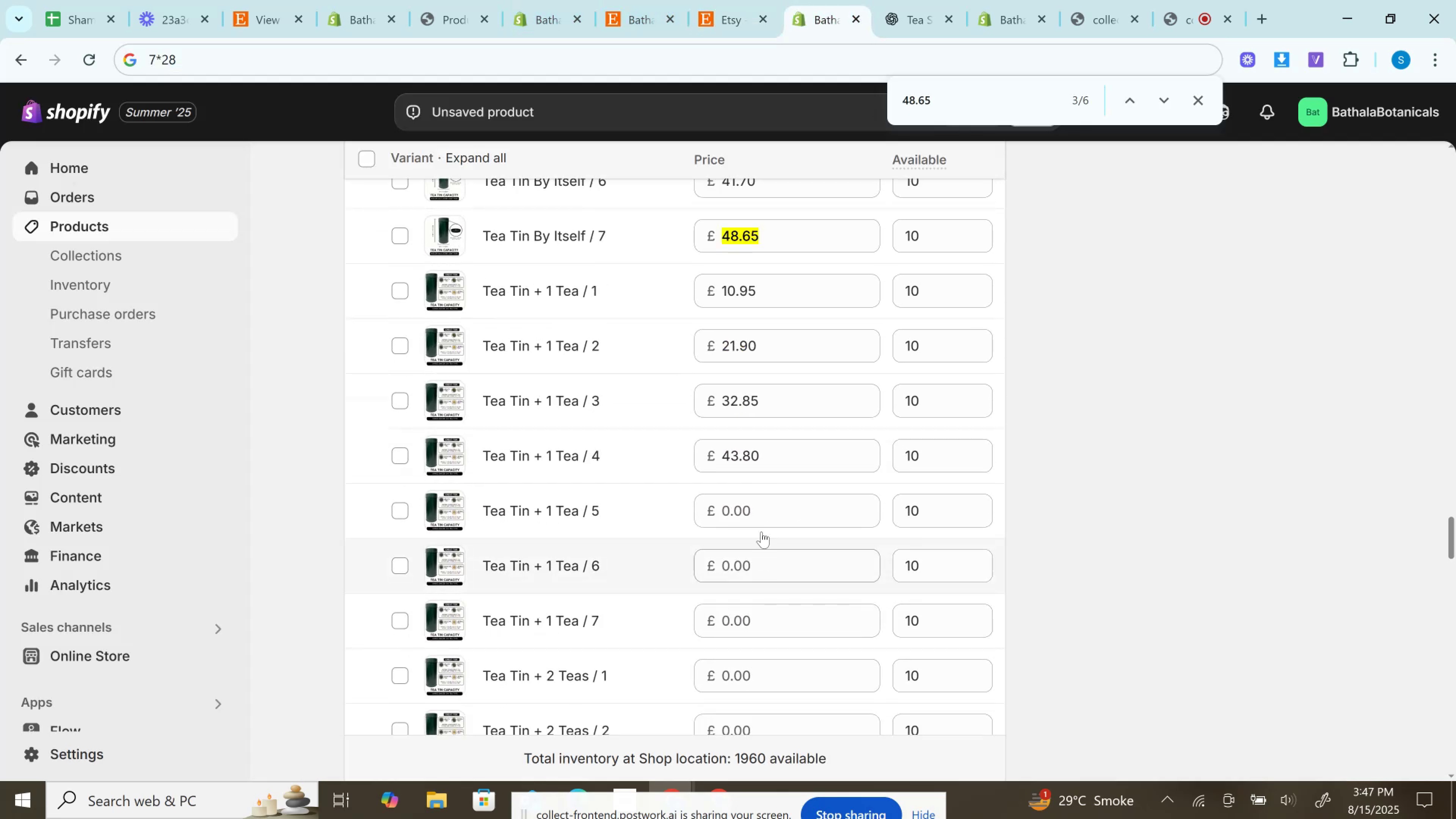 
key(Control+V)
 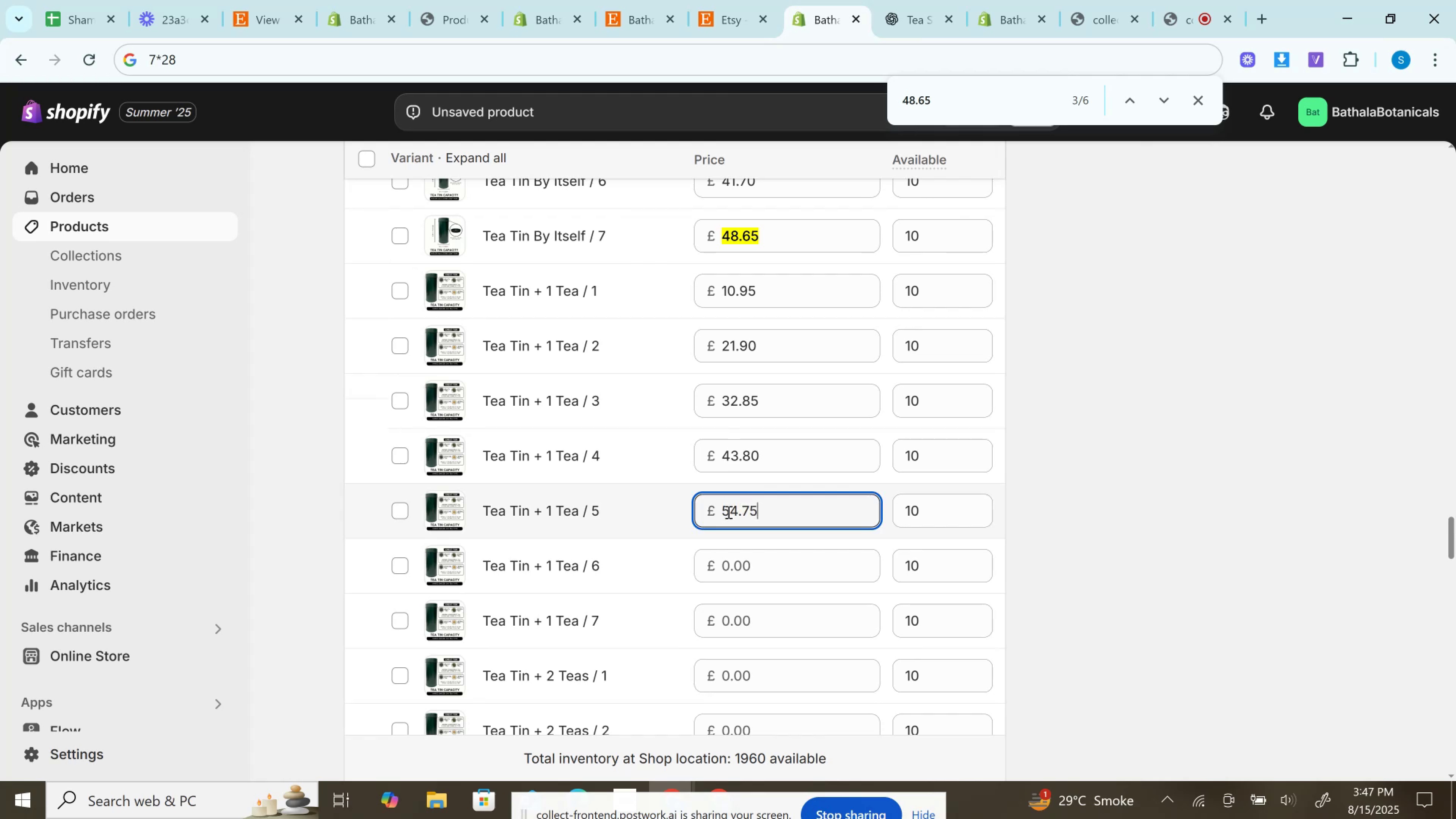 
scroll: coordinate [787, 418], scroll_direction: up, amount: 17.0
 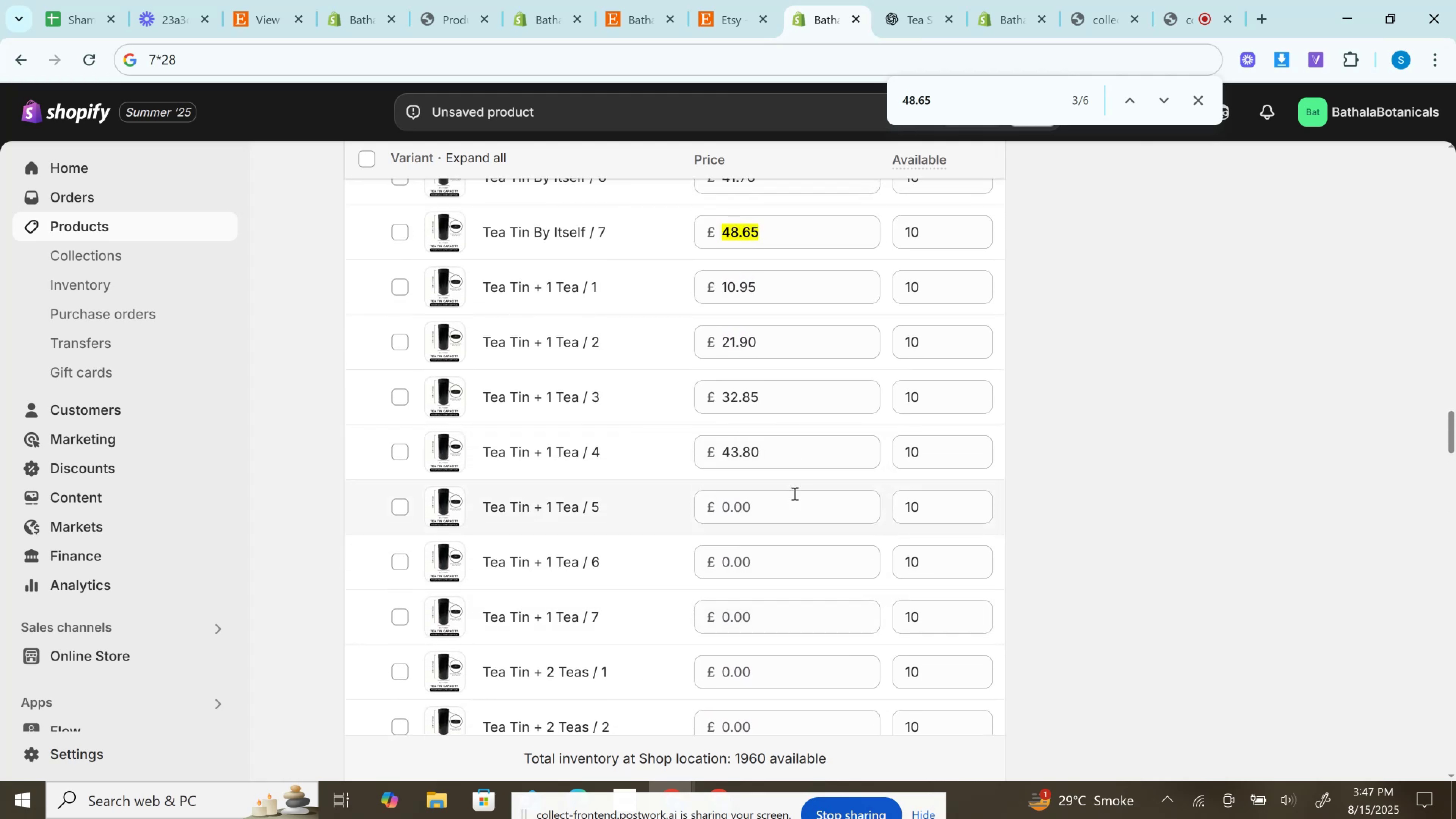 
left_click([792, 502])
 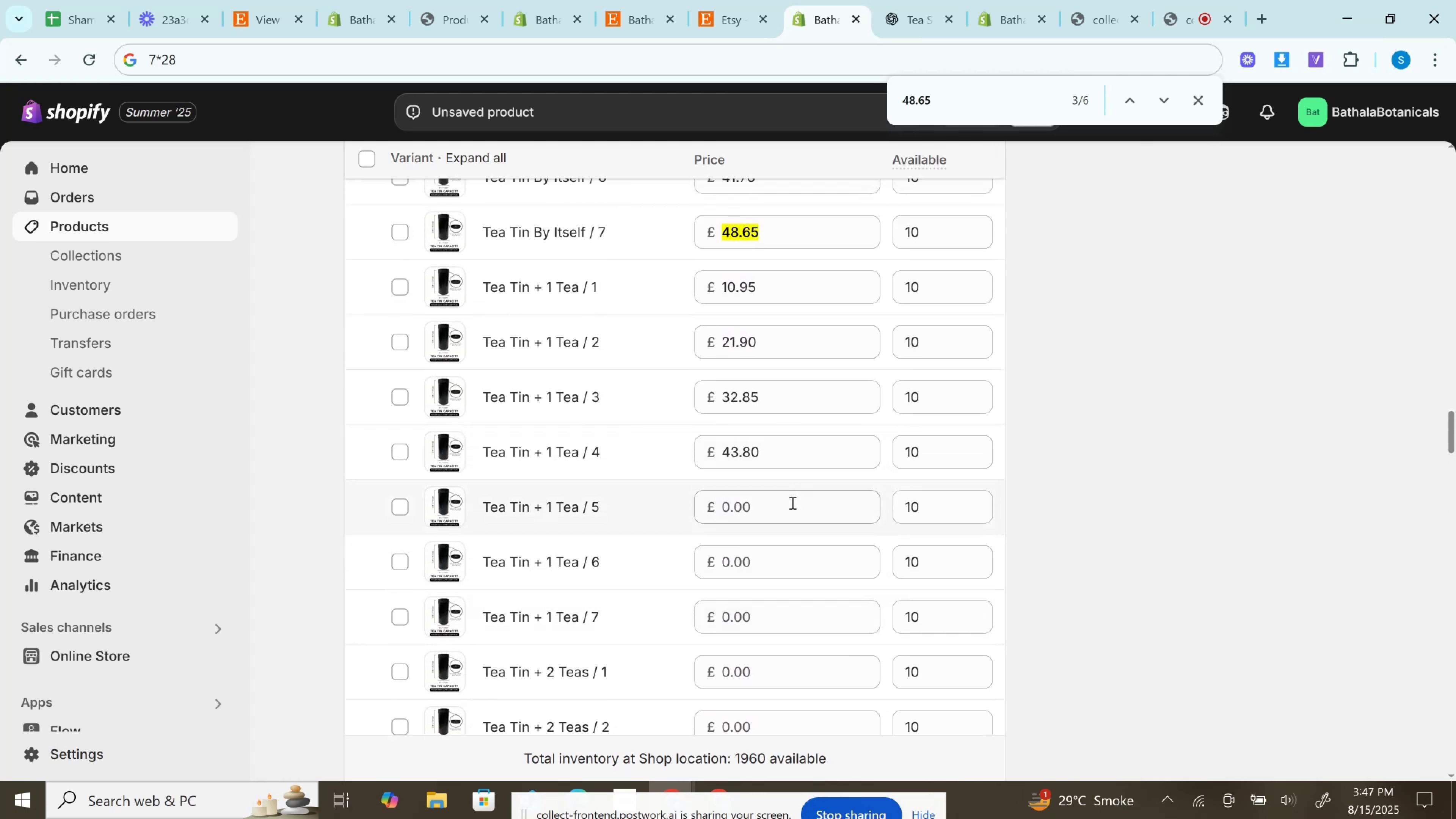 
key(Control+V)
 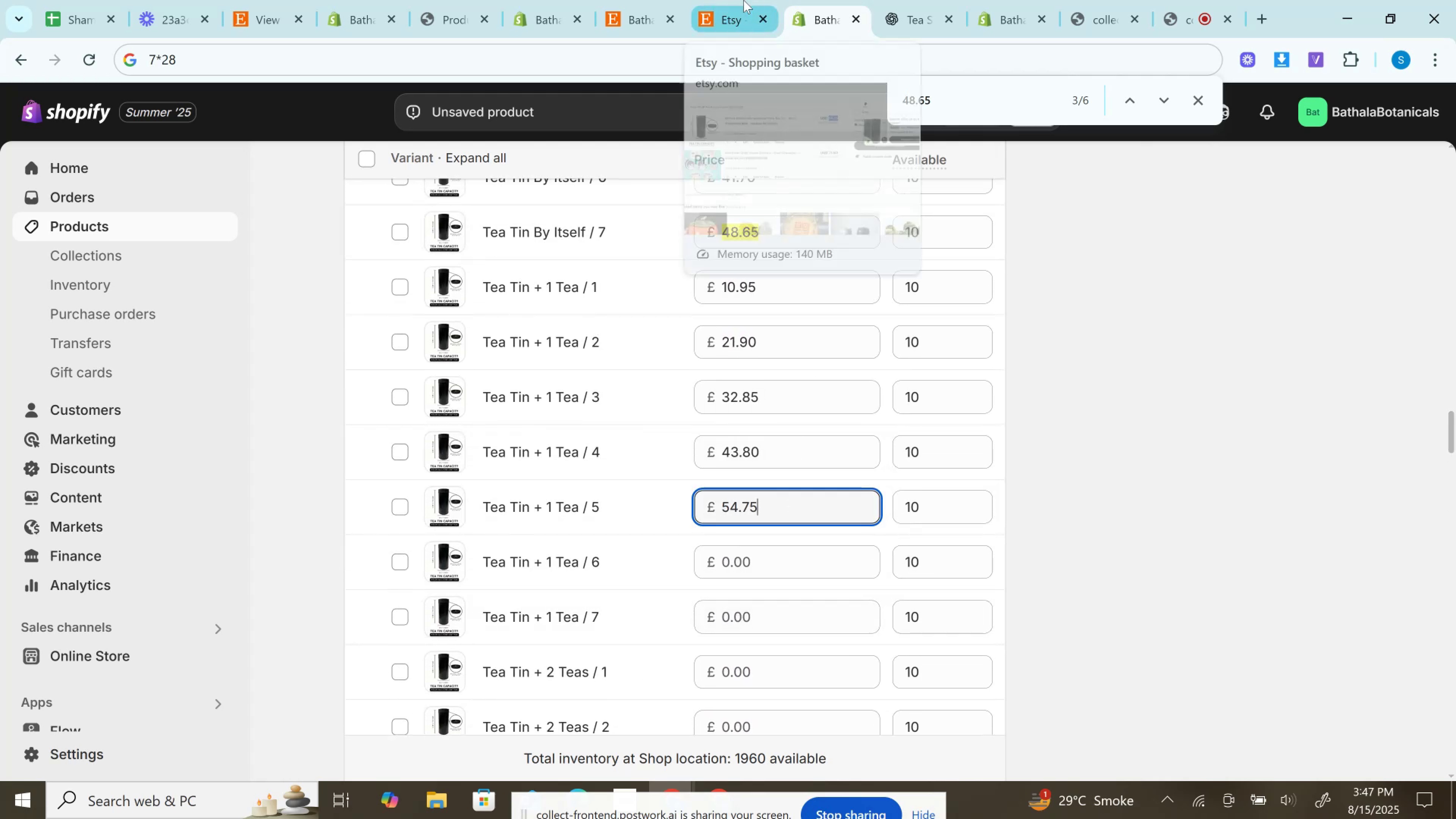 
left_click([744, 0])
 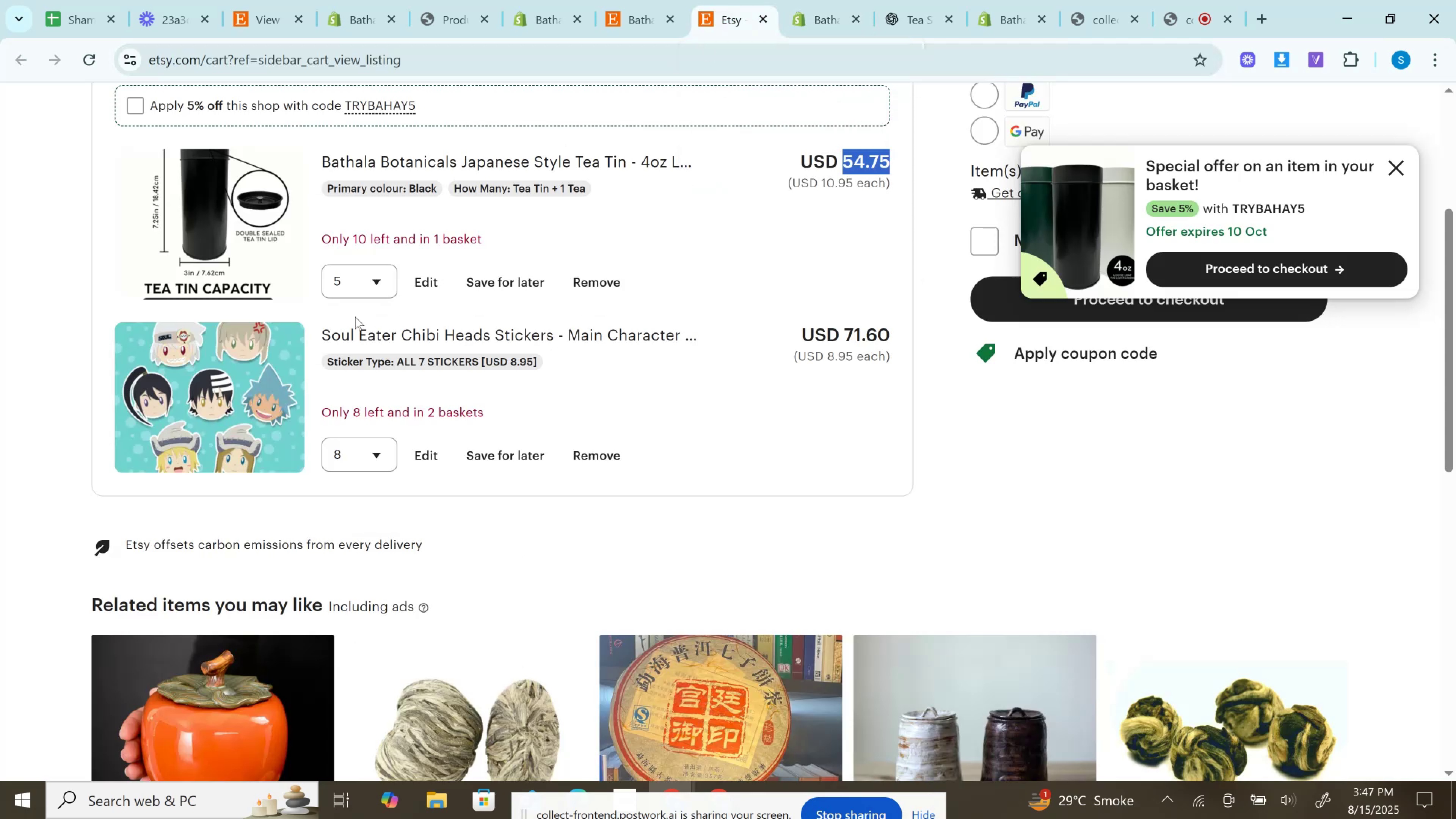 
left_click([343, 275])
 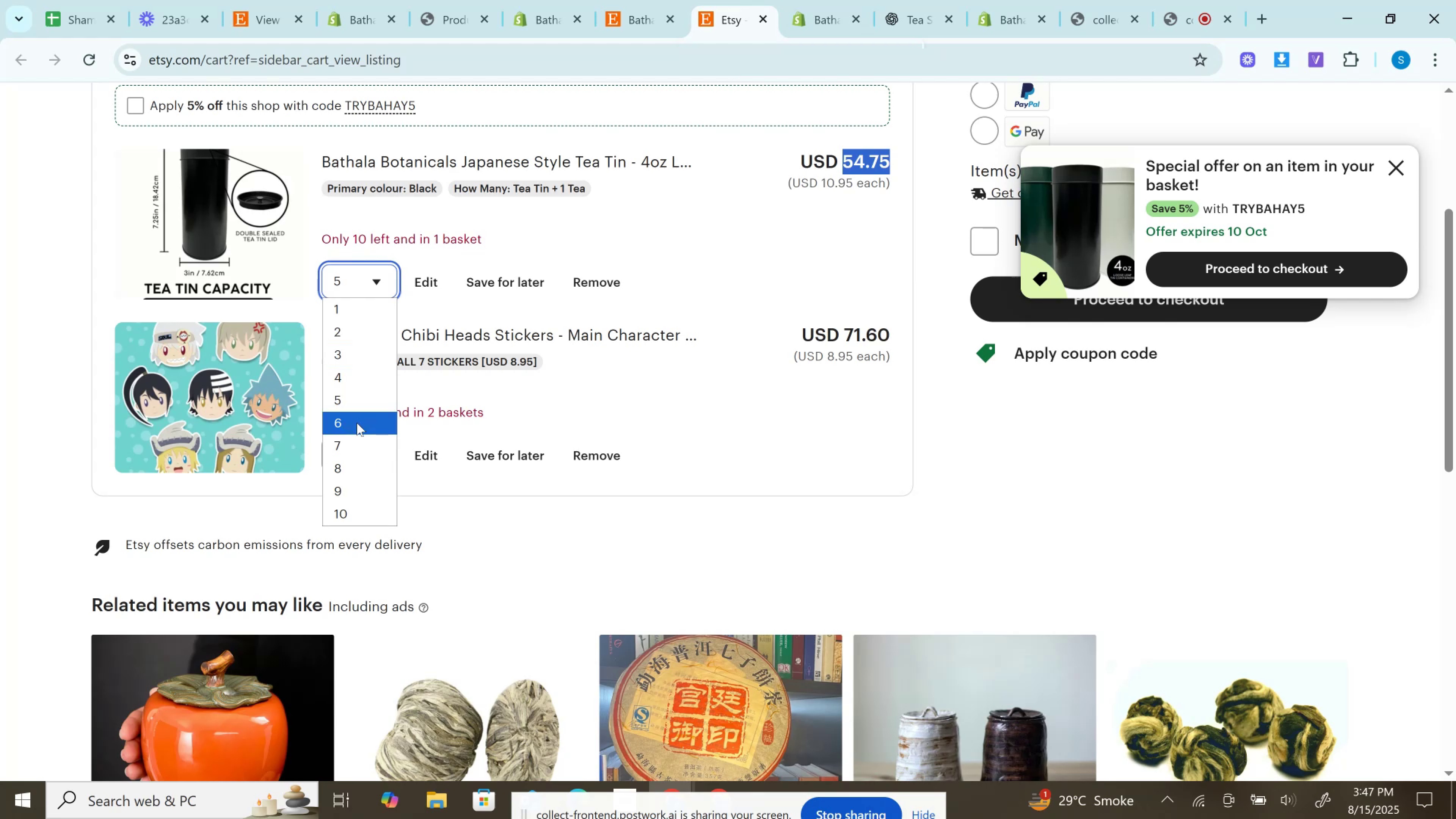 
left_click([356, 423])
 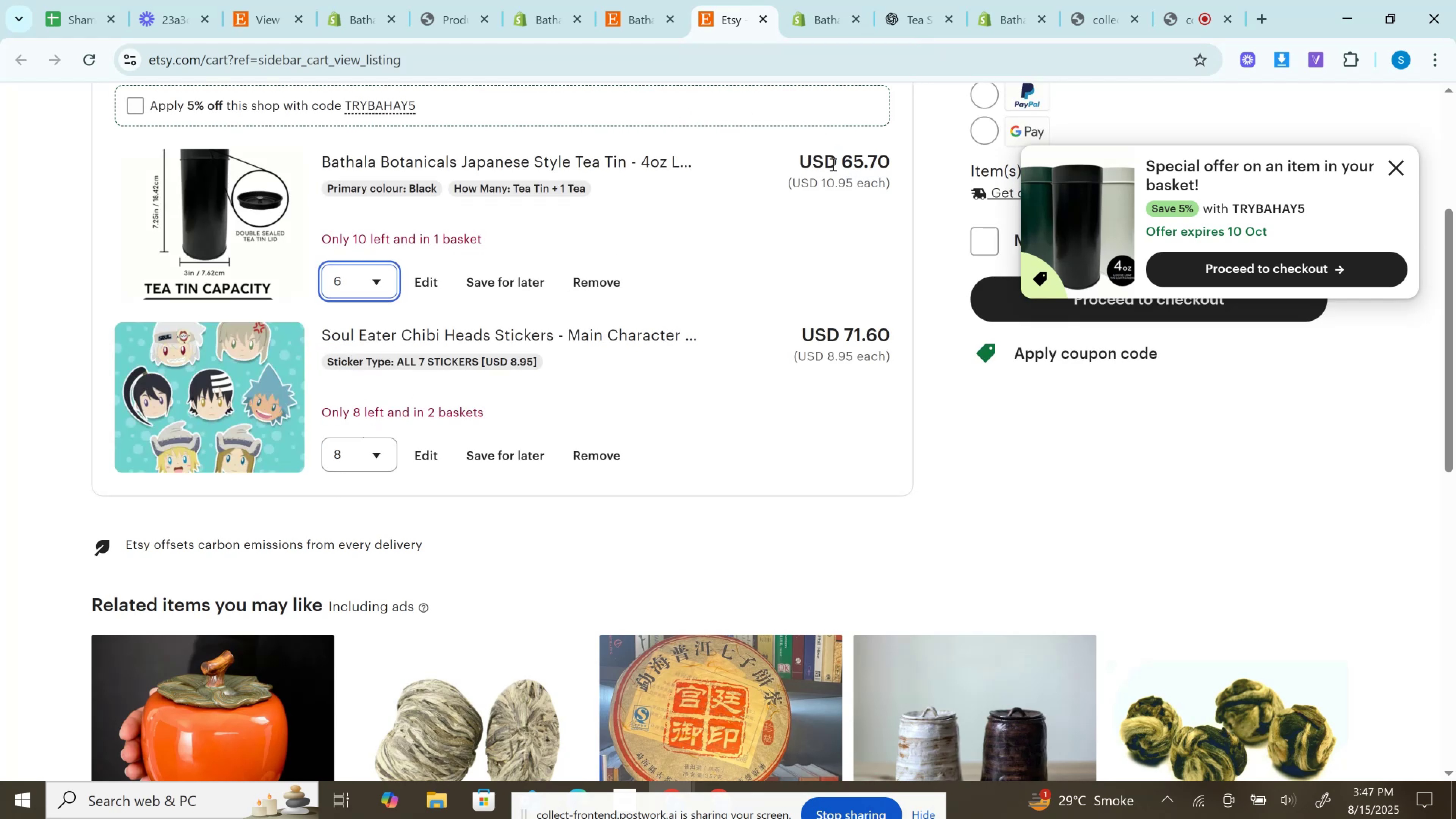 
double_click([869, 161])
 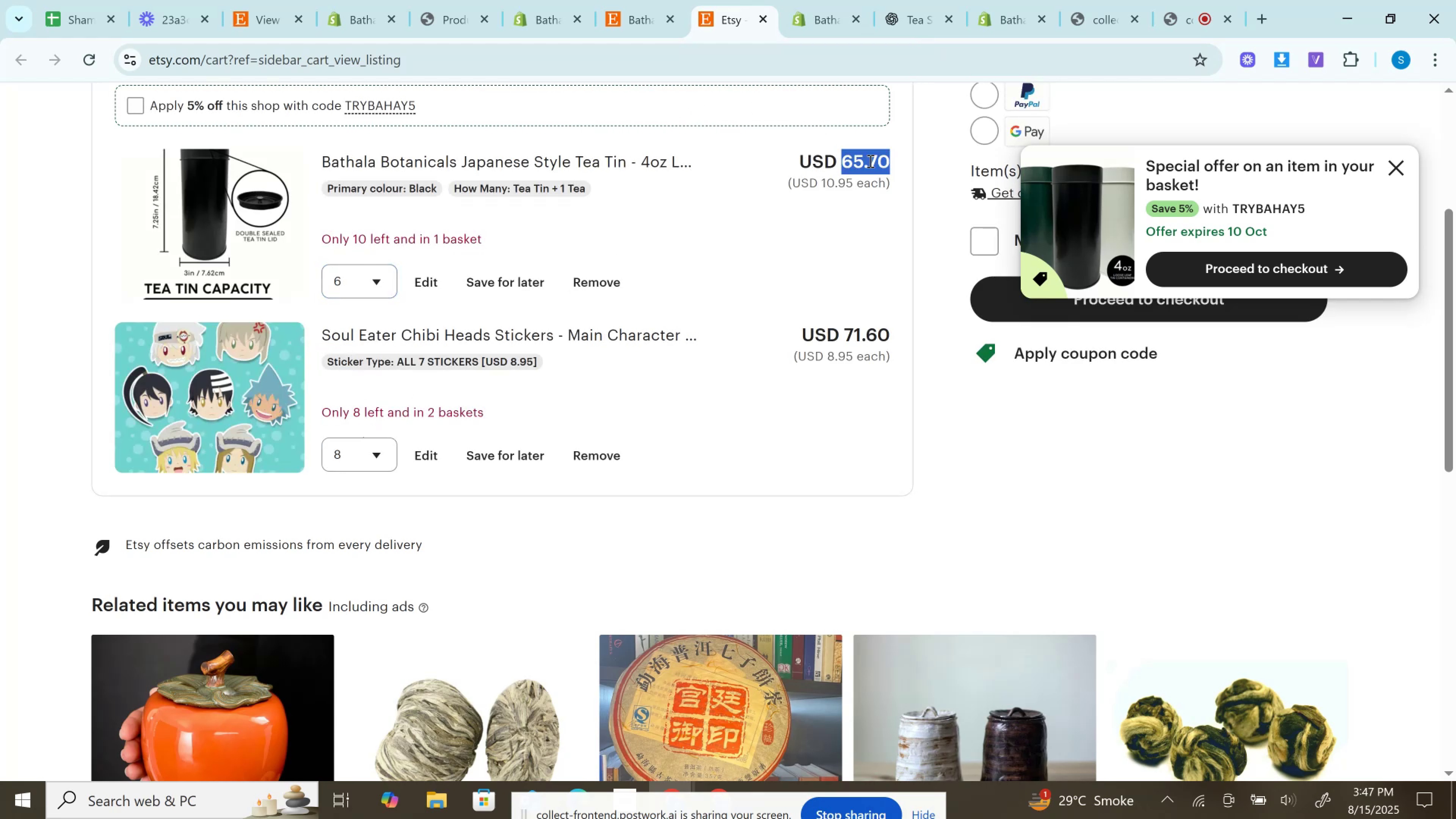 
key(Control+C)
 